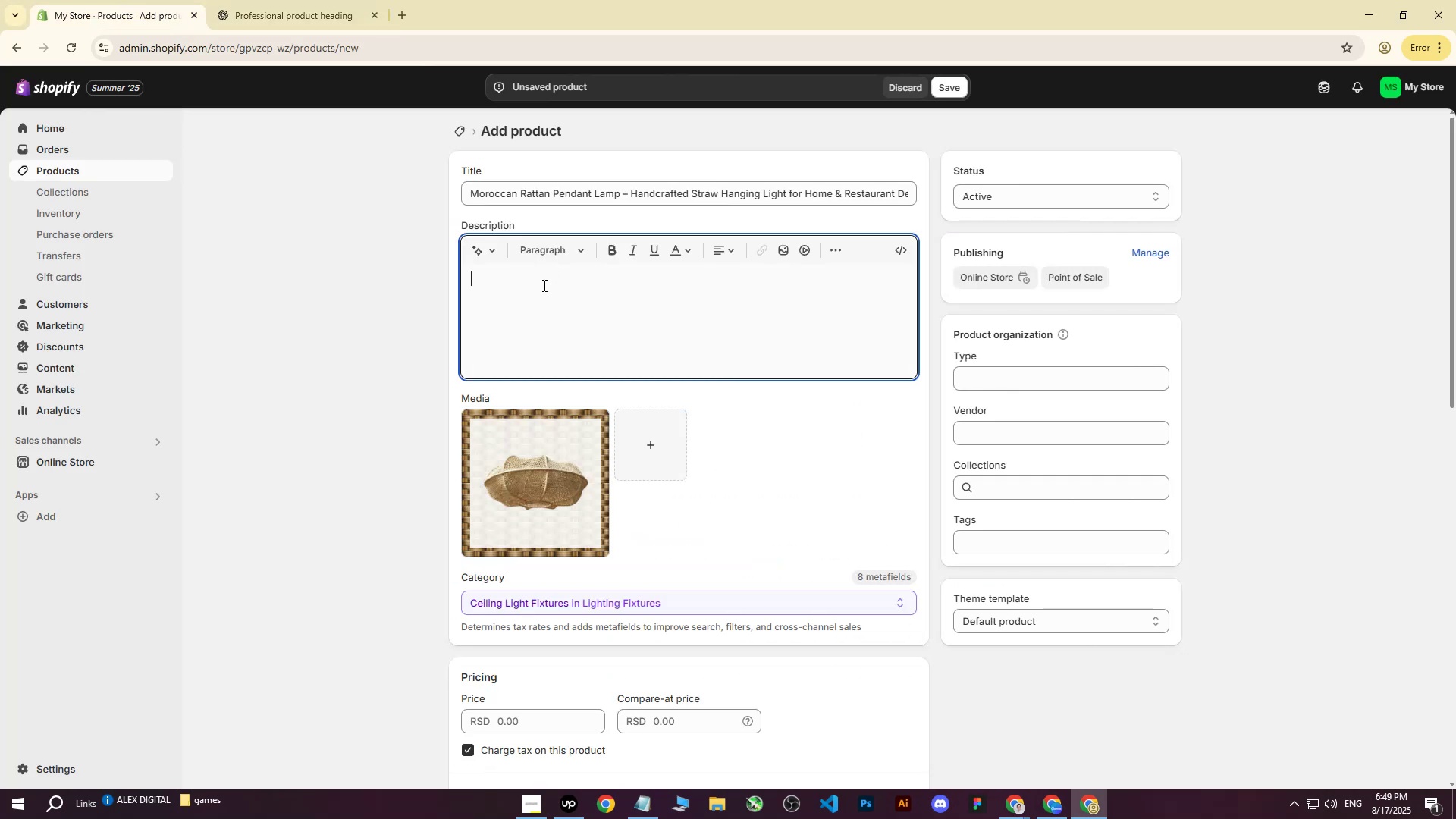 
key(Control+V)
 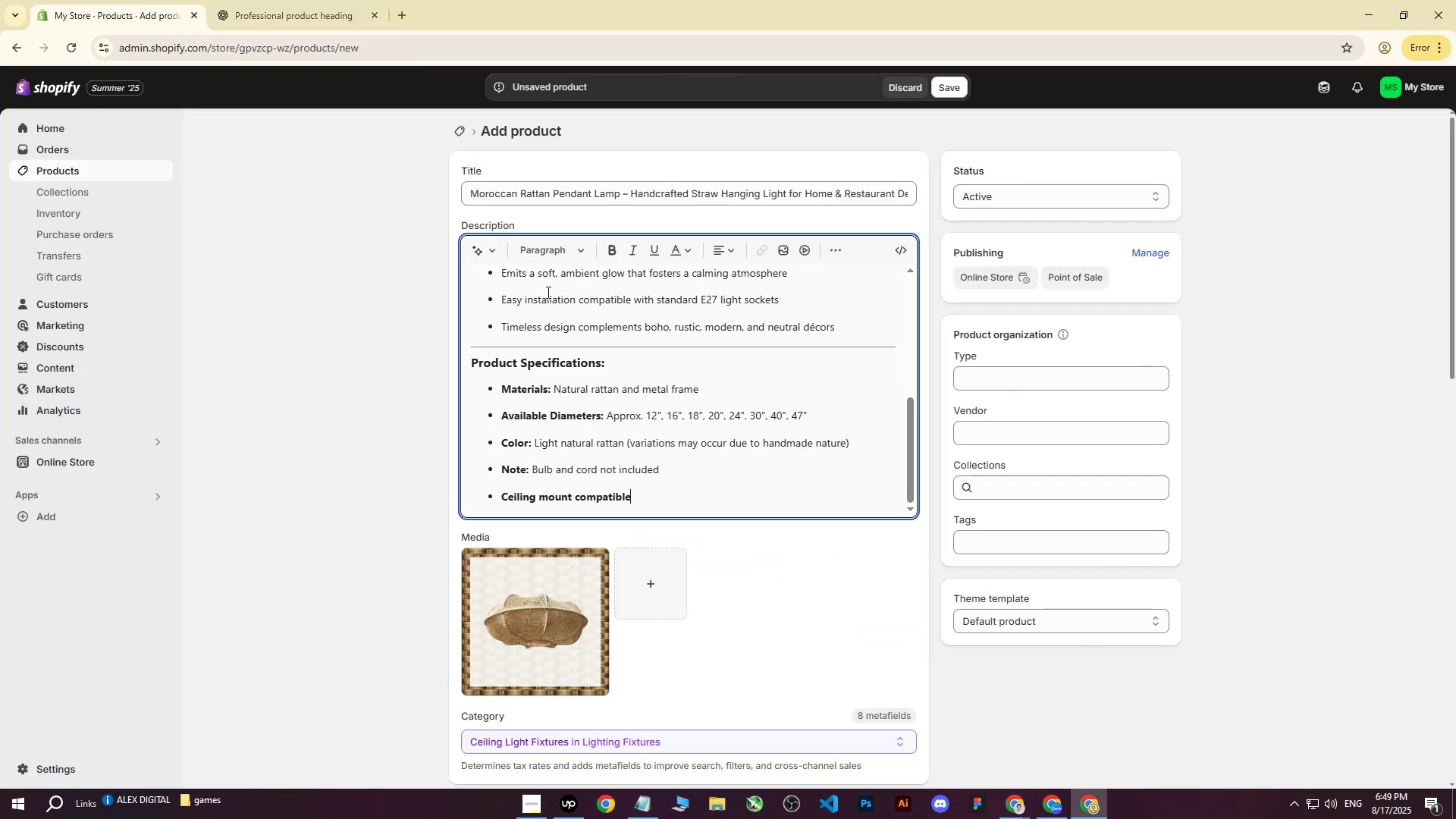 
scroll: coordinate [558, 322], scroll_direction: up, amount: 8.0
 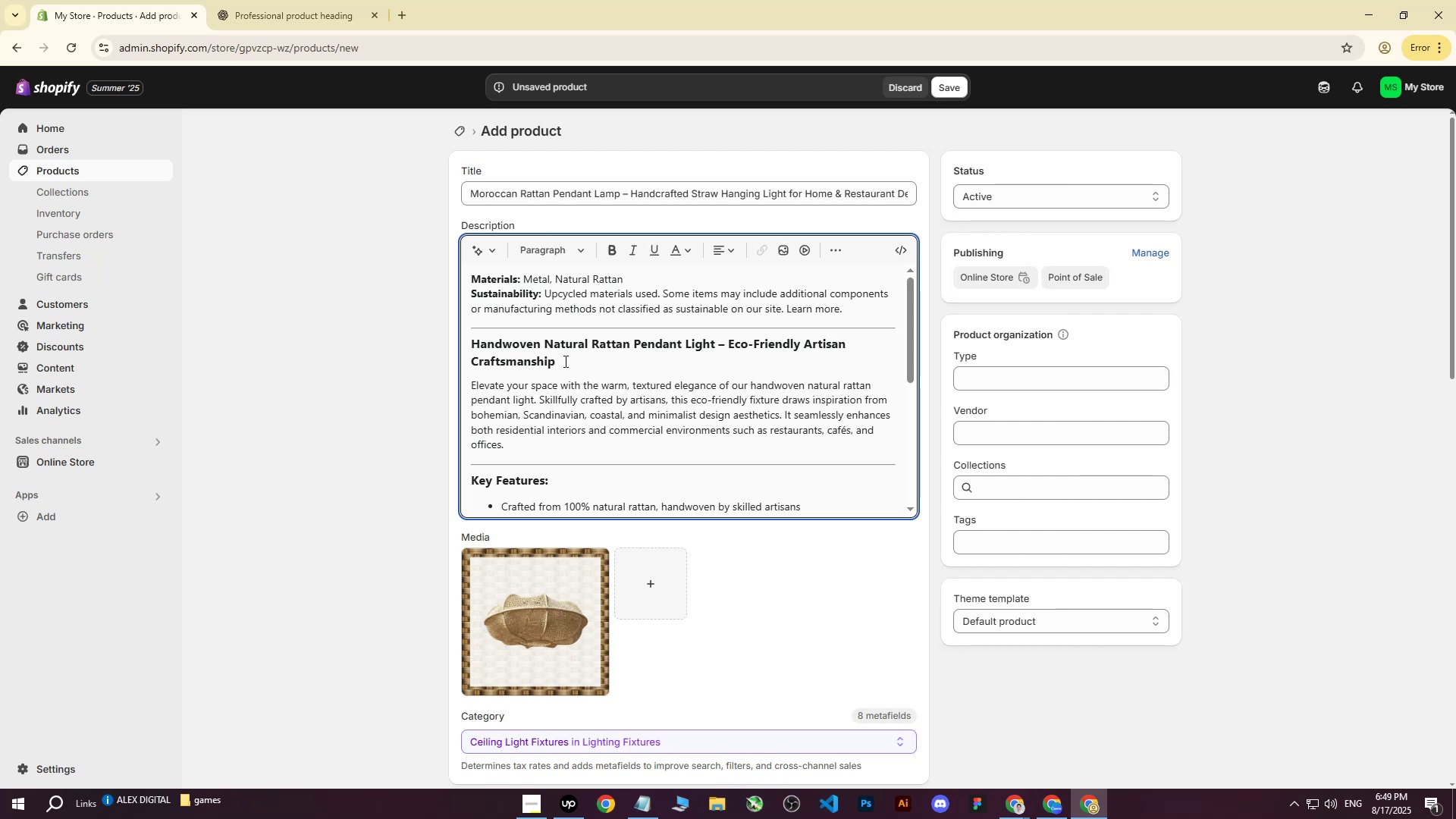 
wait(5.35)
 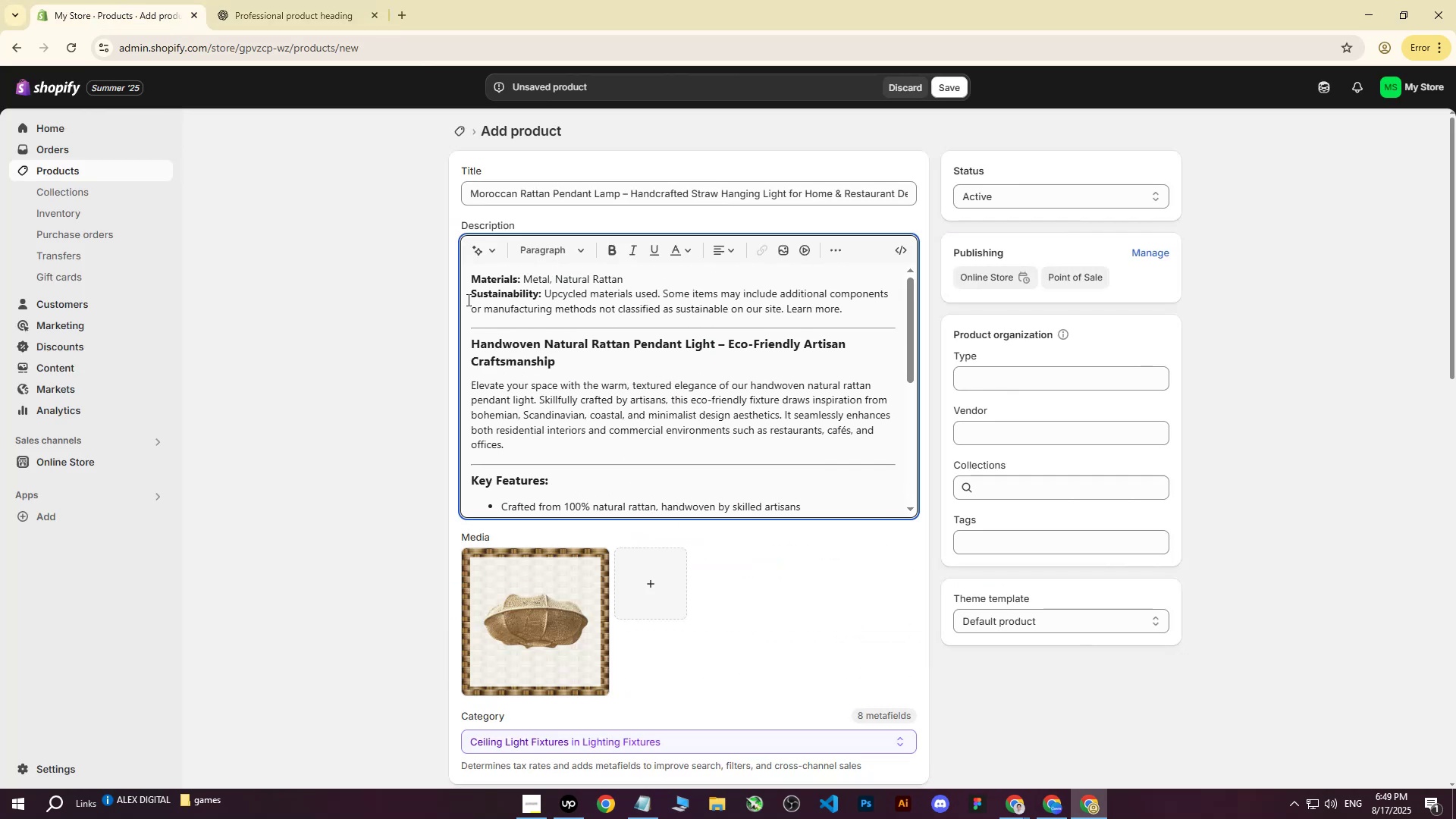 
scroll: coordinate [510, 313], scroll_direction: down, amount: 1.0
 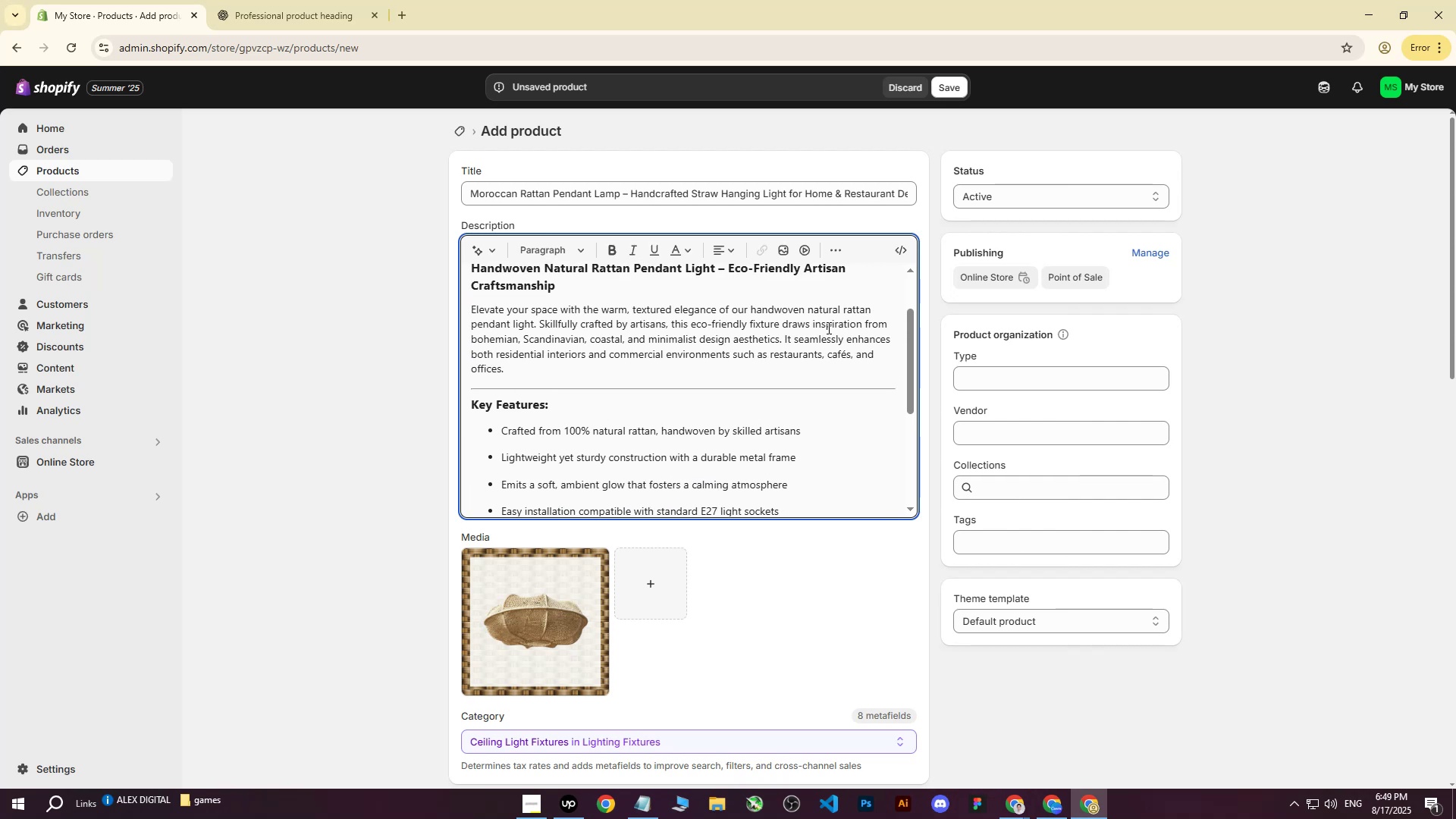 
wait(5.64)
 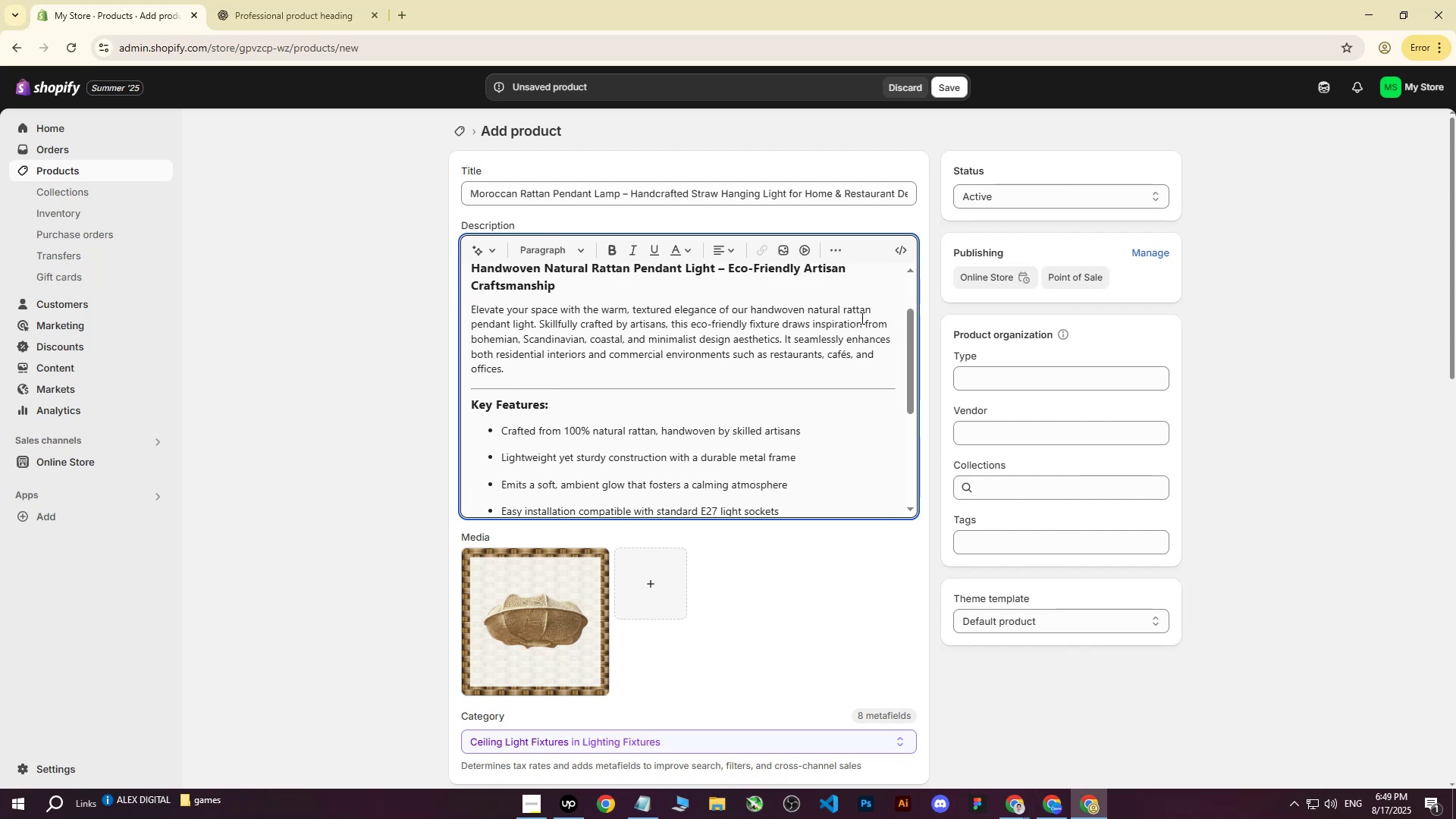 
scroll: coordinate [594, 338], scroll_direction: down, amount: 1.0
 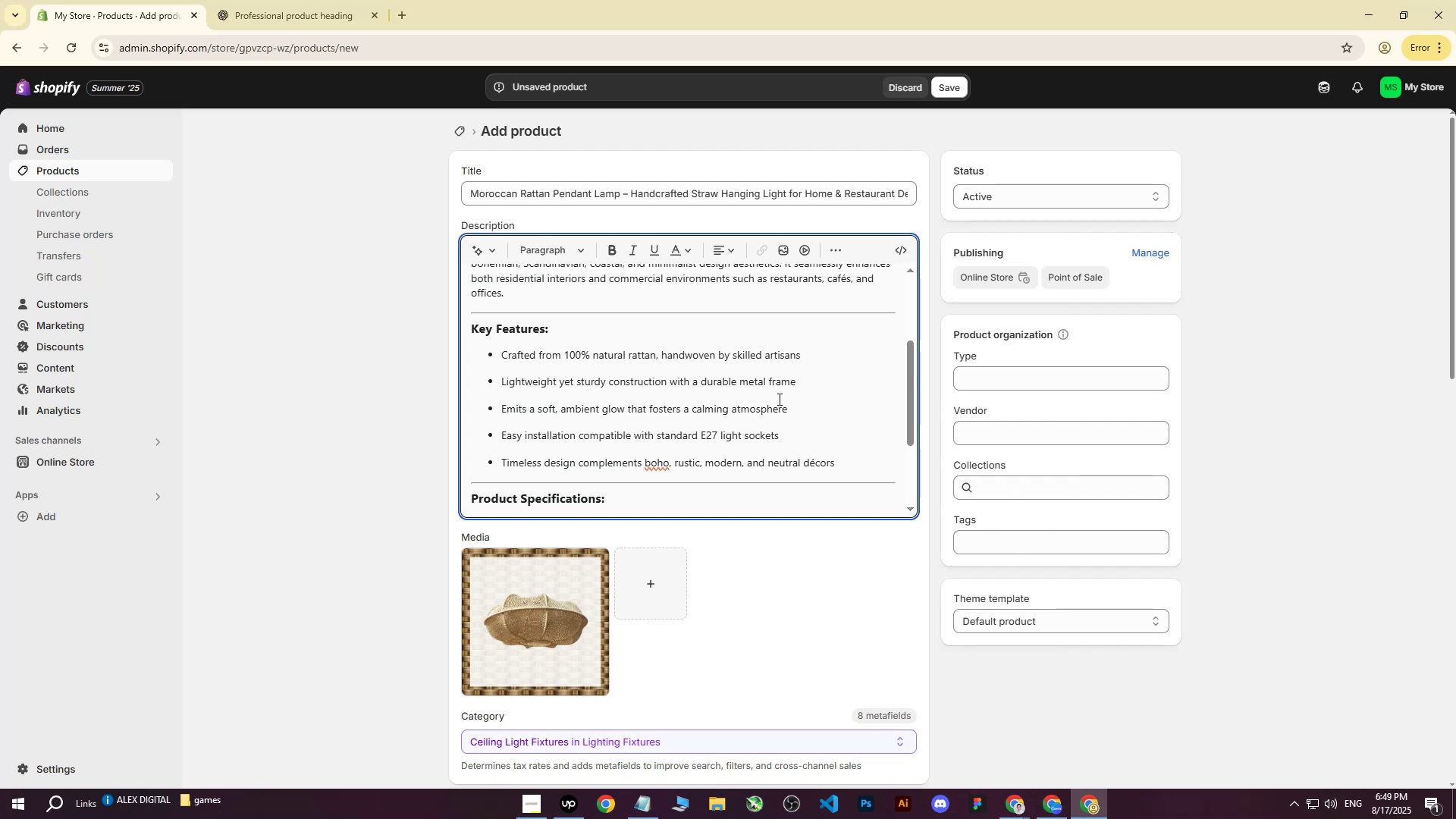 
wait(13.32)
 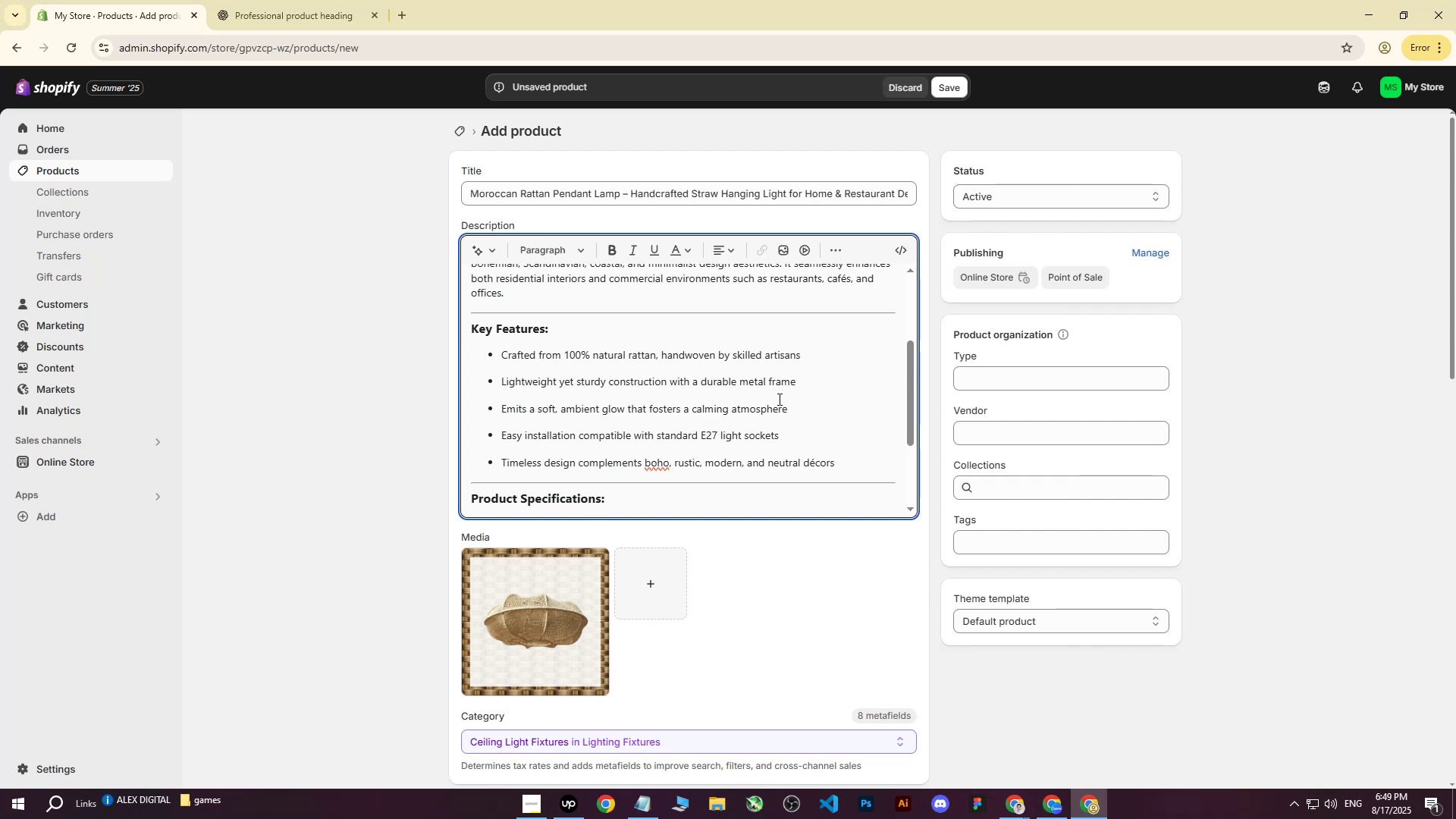 
scroll: coordinate [745, 403], scroll_direction: down, amount: 2.0
 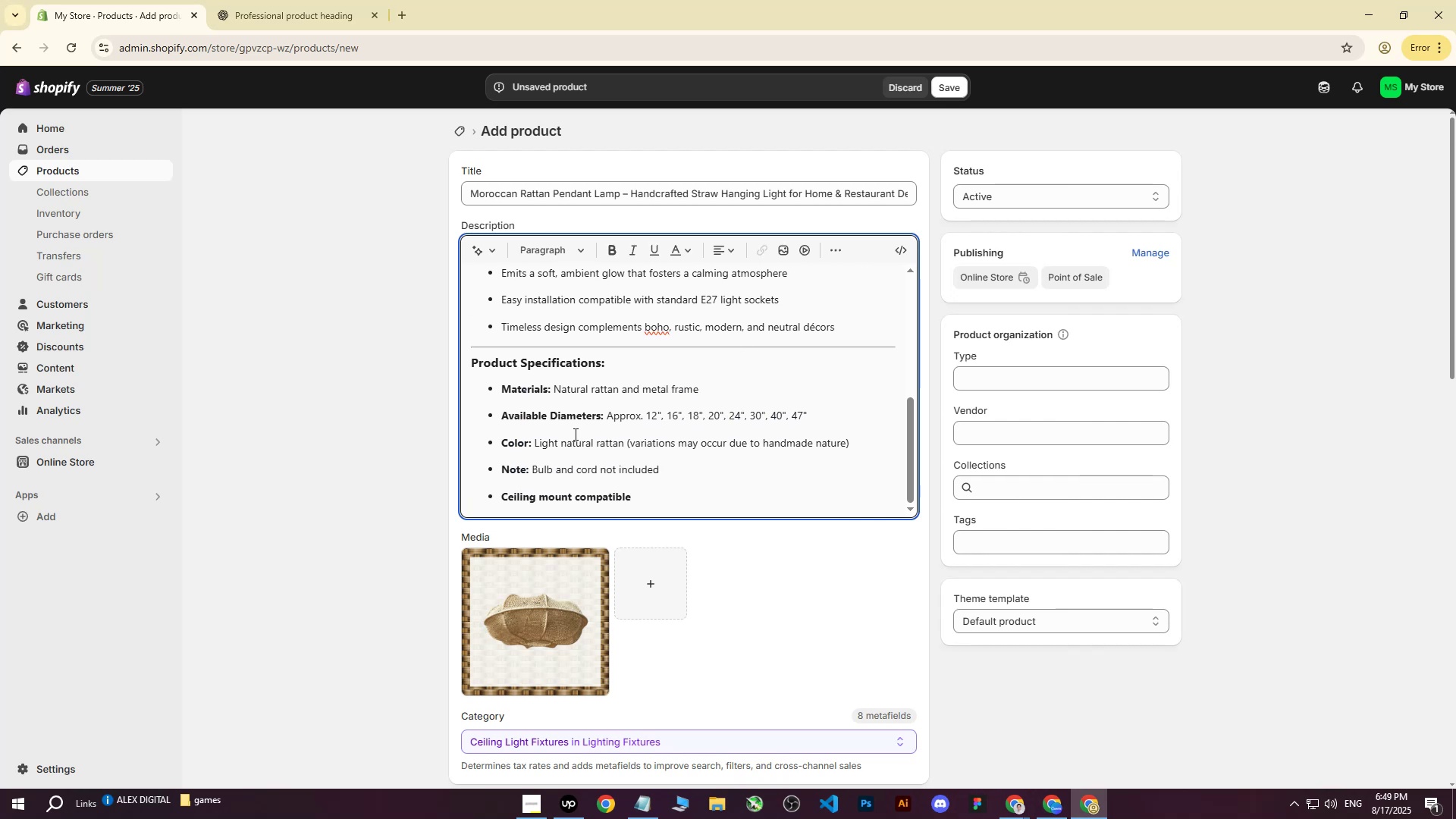 
scroll: coordinate [745, 455], scroll_direction: up, amount: 10.0
 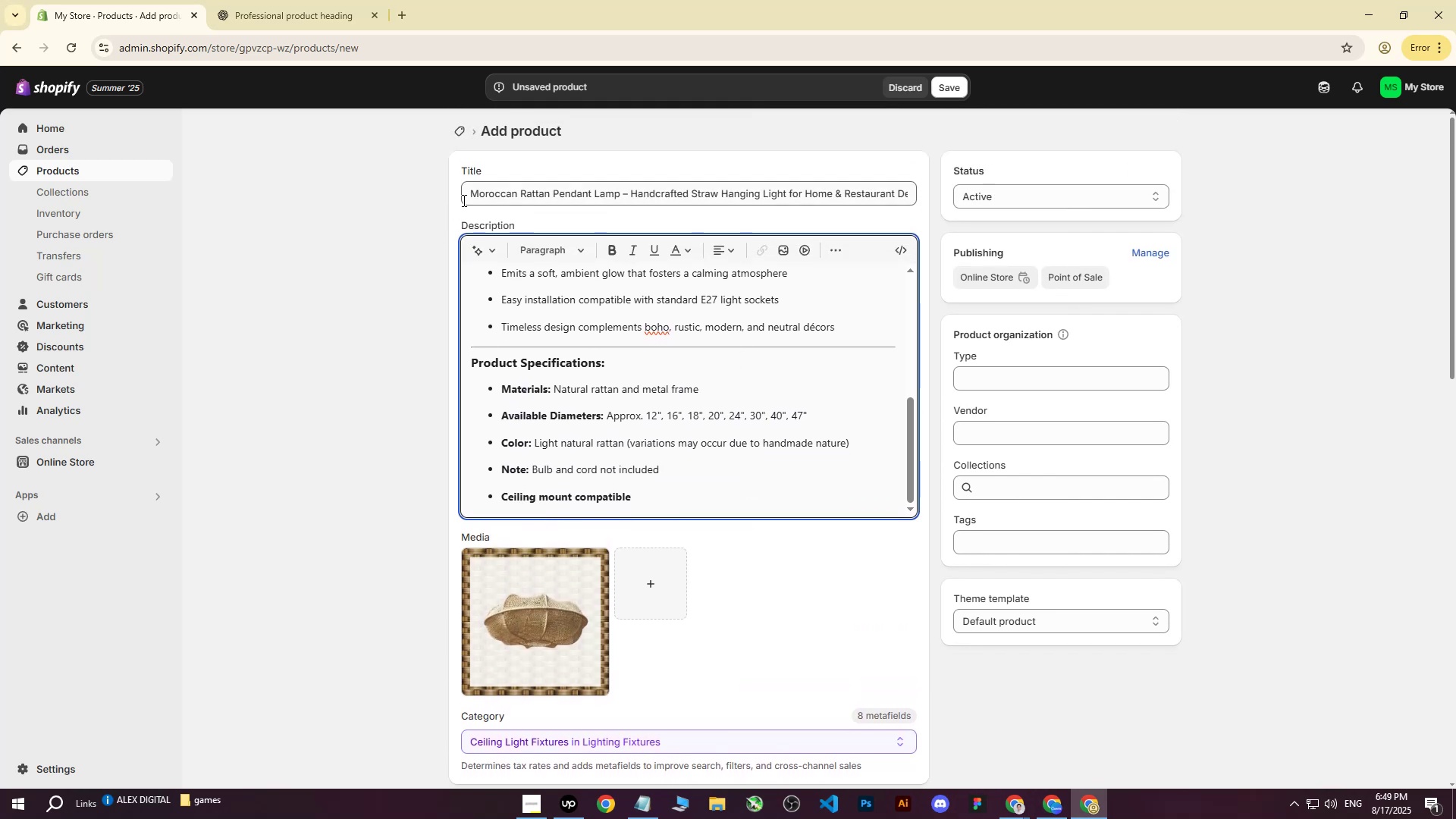 
left_click_drag(start_coordinate=[472, 196], to_coordinate=[1001, 202])
 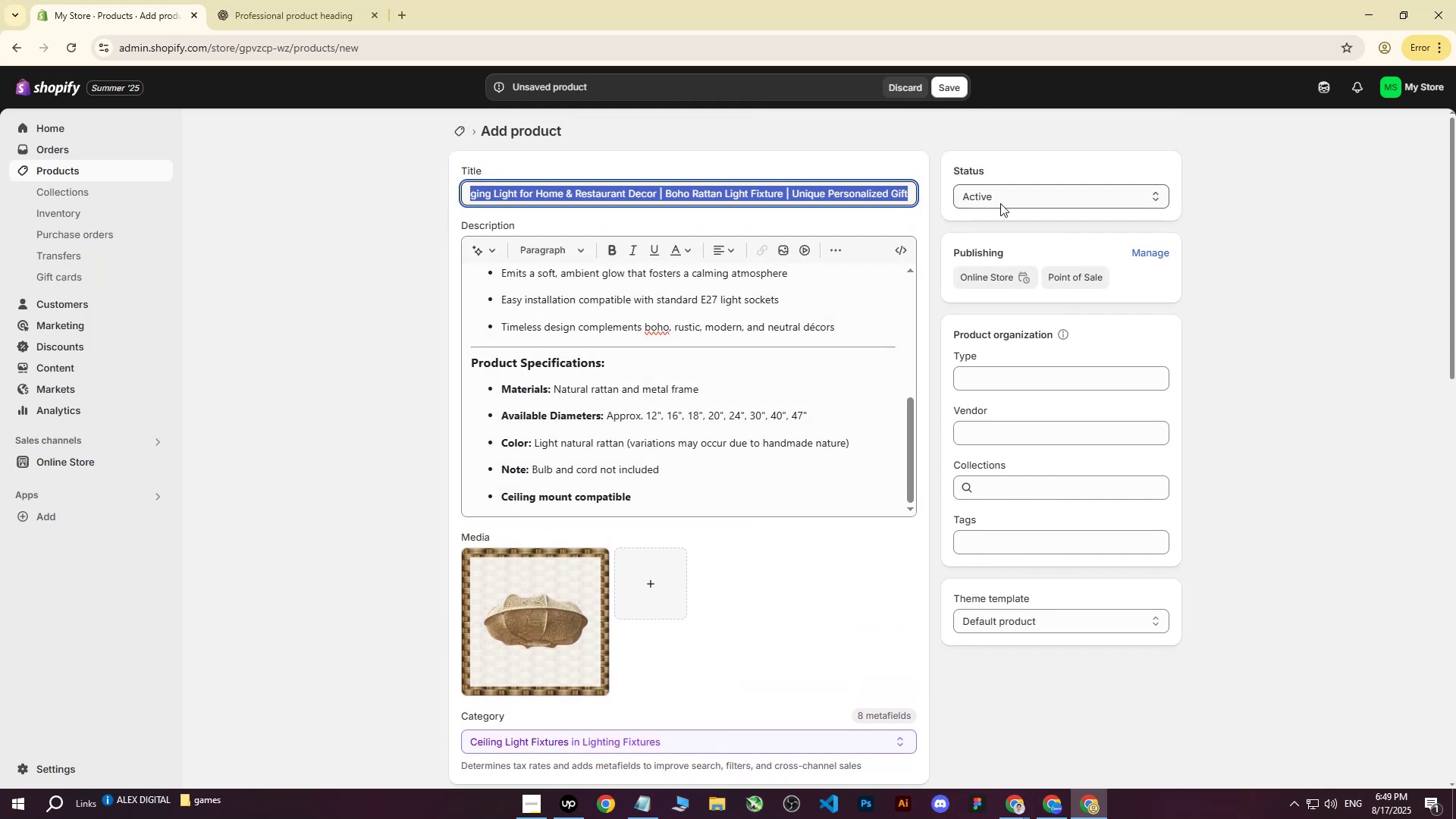 
key(Control+ControlLeft)
 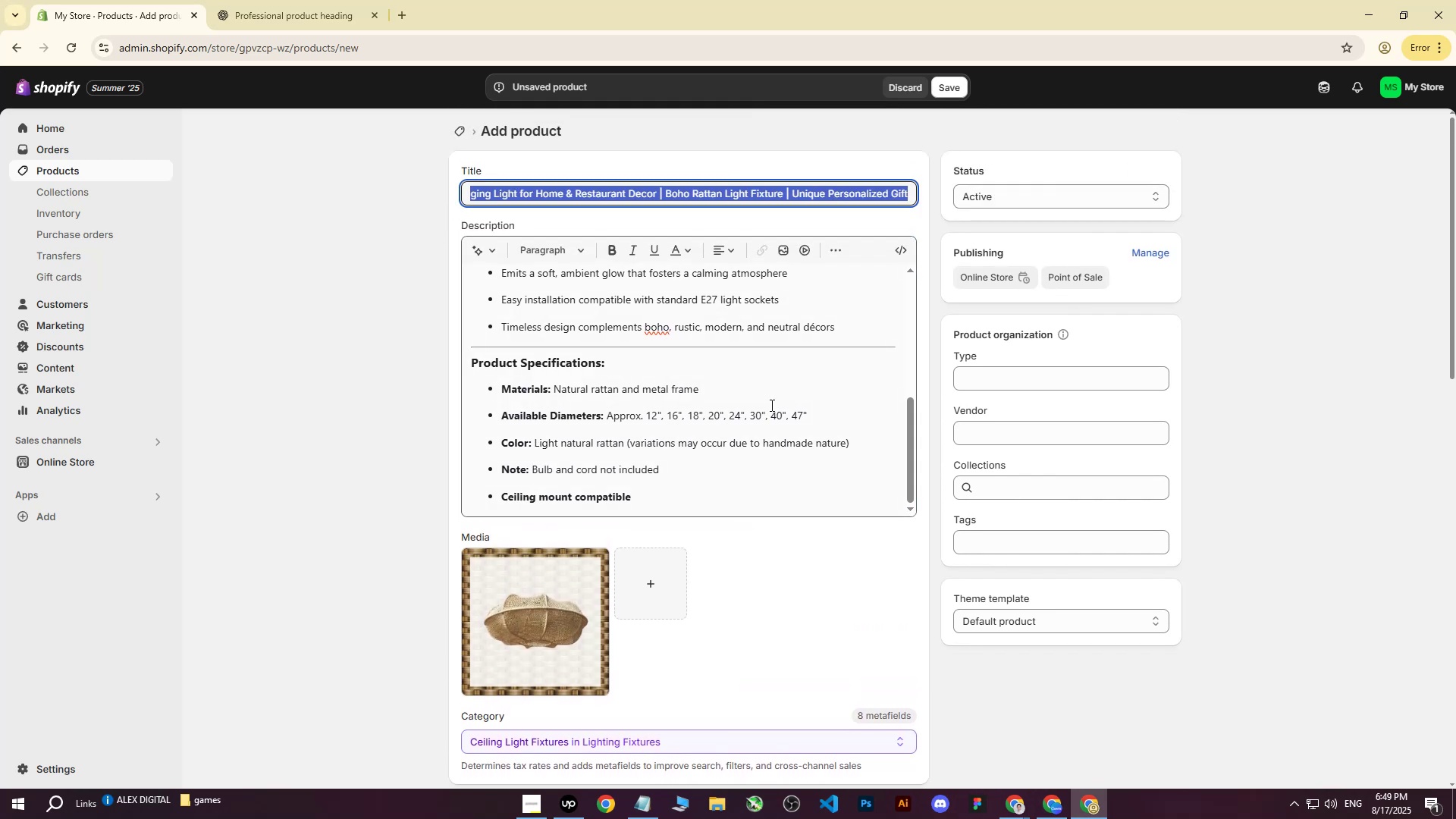 
key(Control+C)
 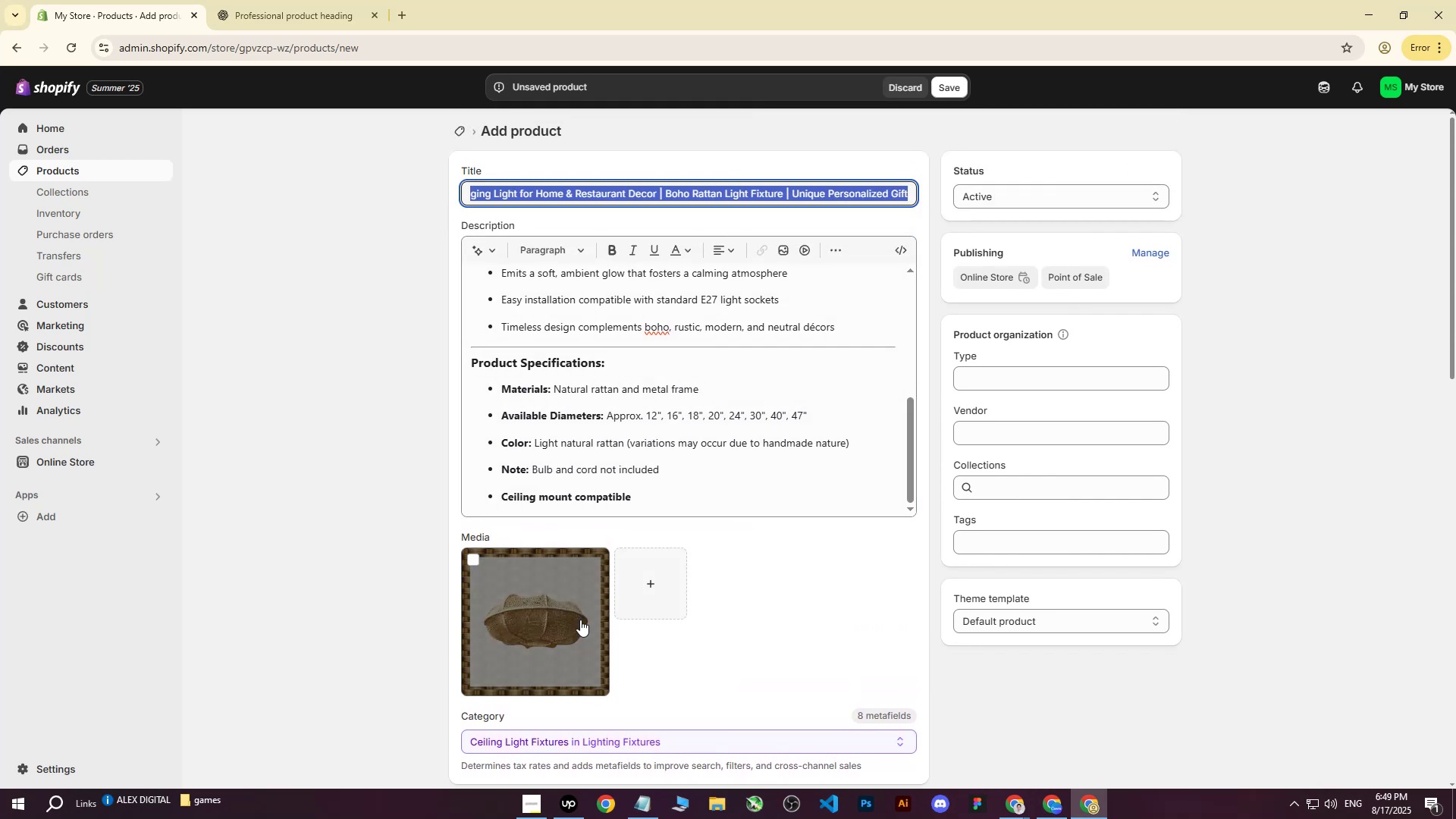 
left_click([579, 620])
 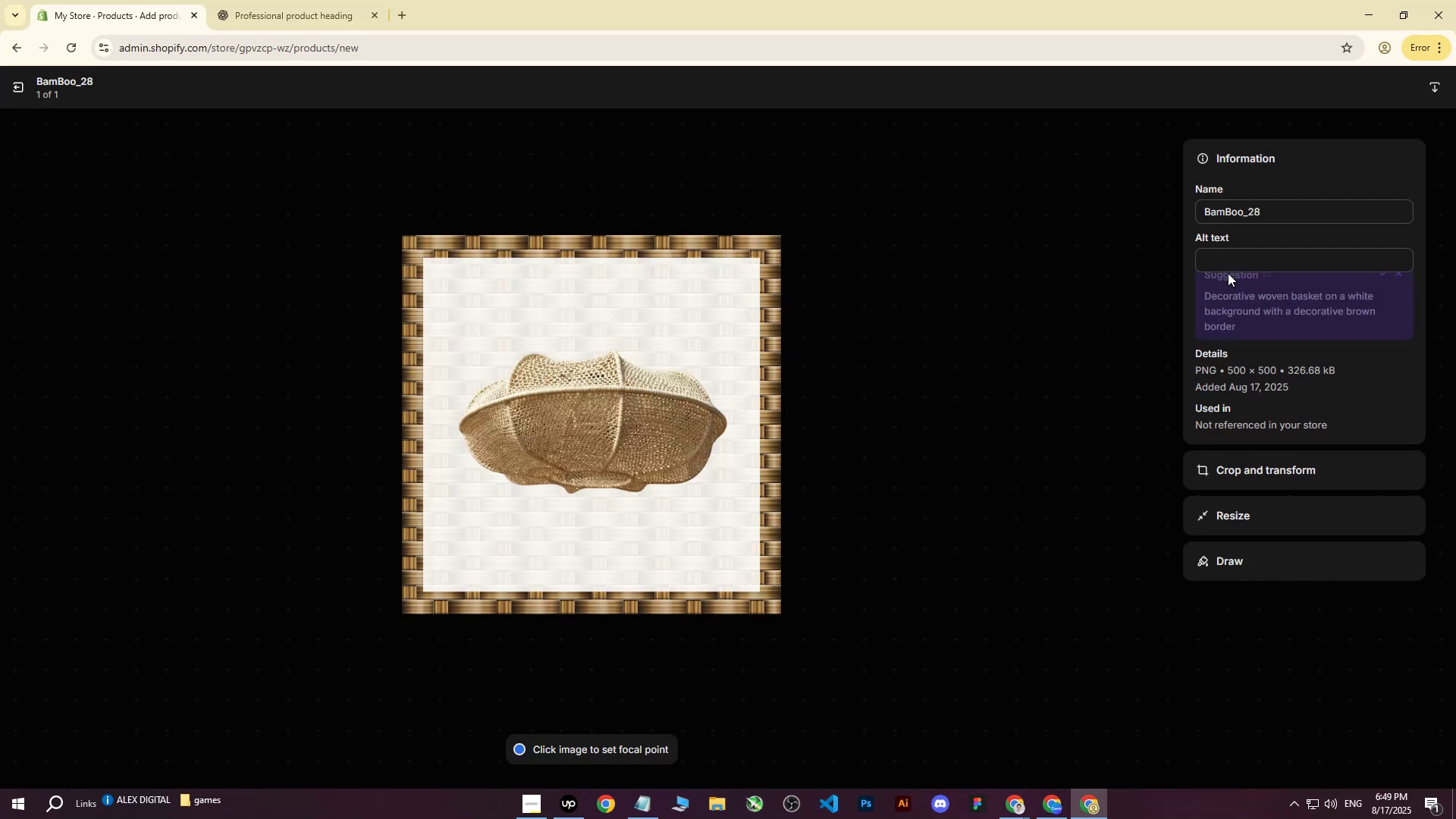 
key(Control+ControlLeft)
 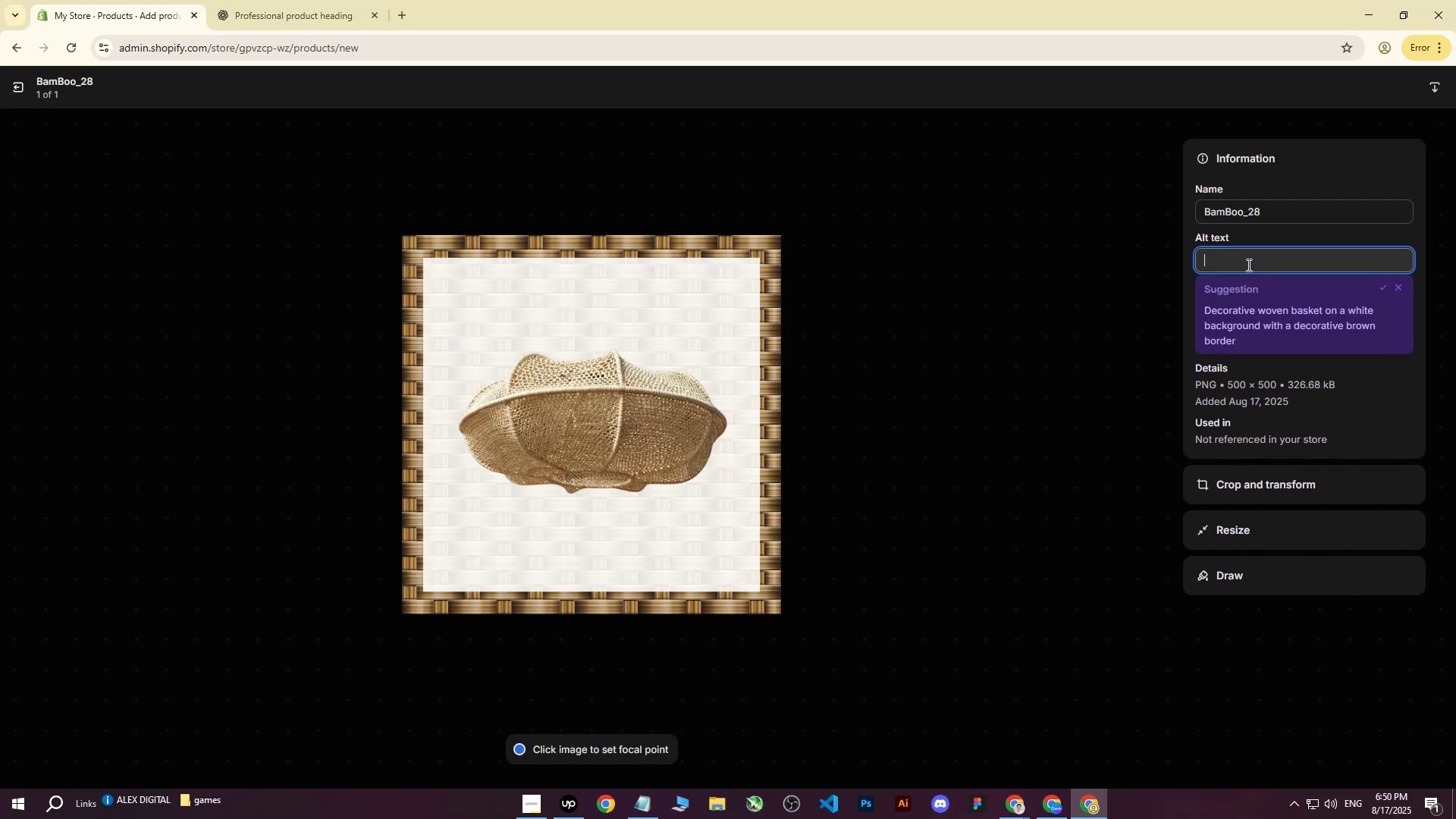 
key(Control+V)
 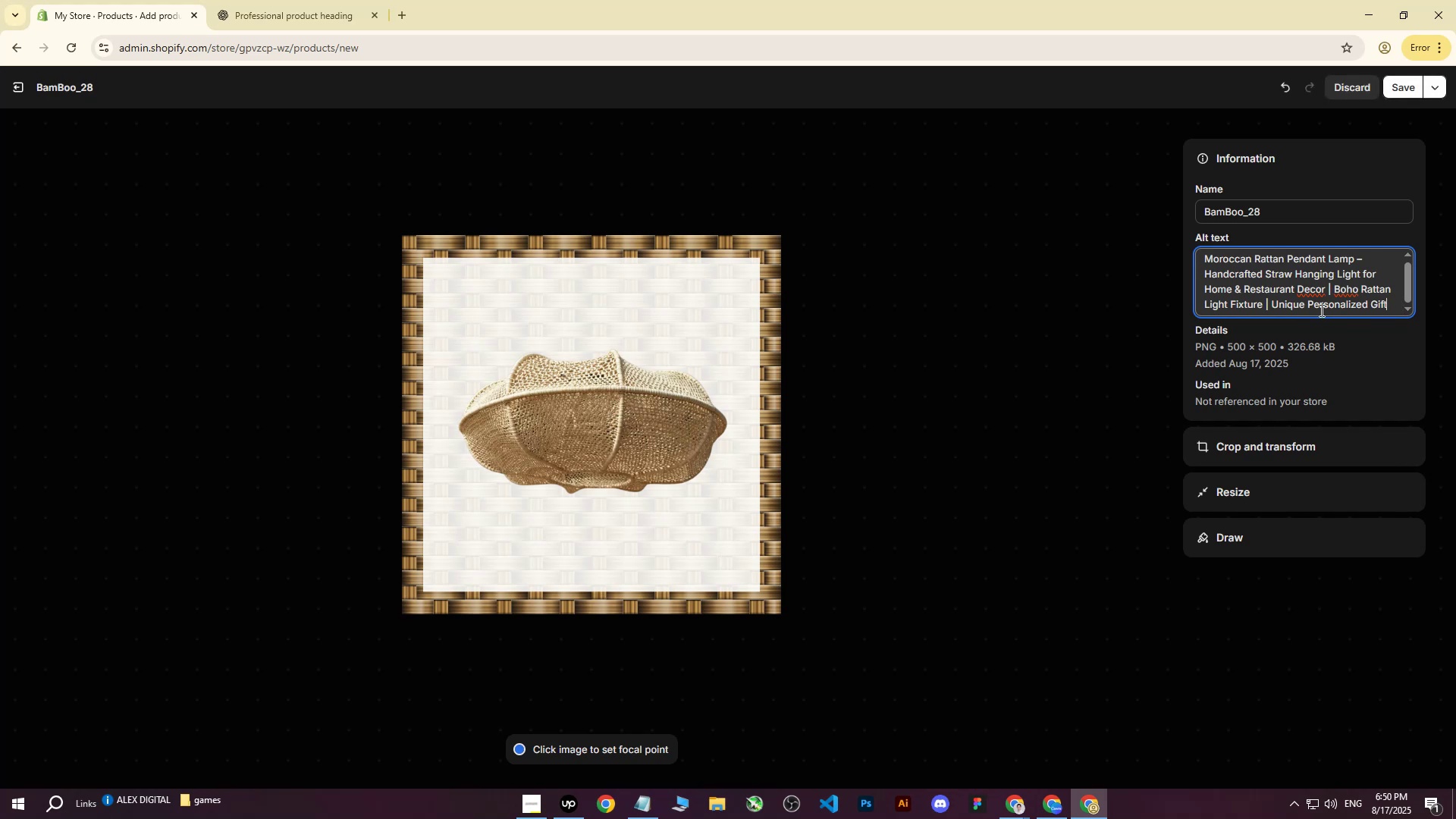 
left_click_drag(start_coordinate=[1389, 306], to_coordinate=[1357, 262])
 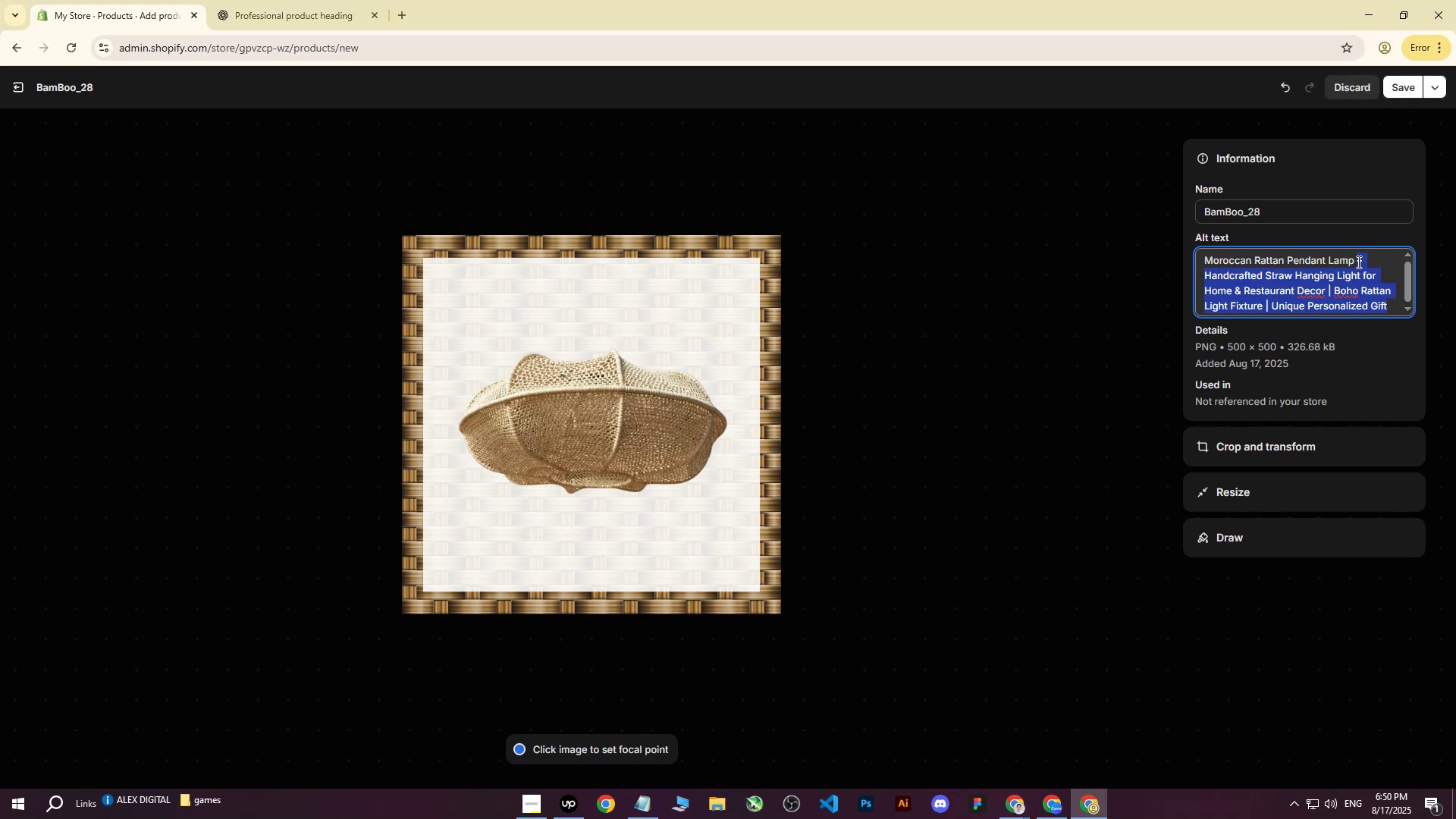 
key(Backspace)
type(on white background with Rattan.)
 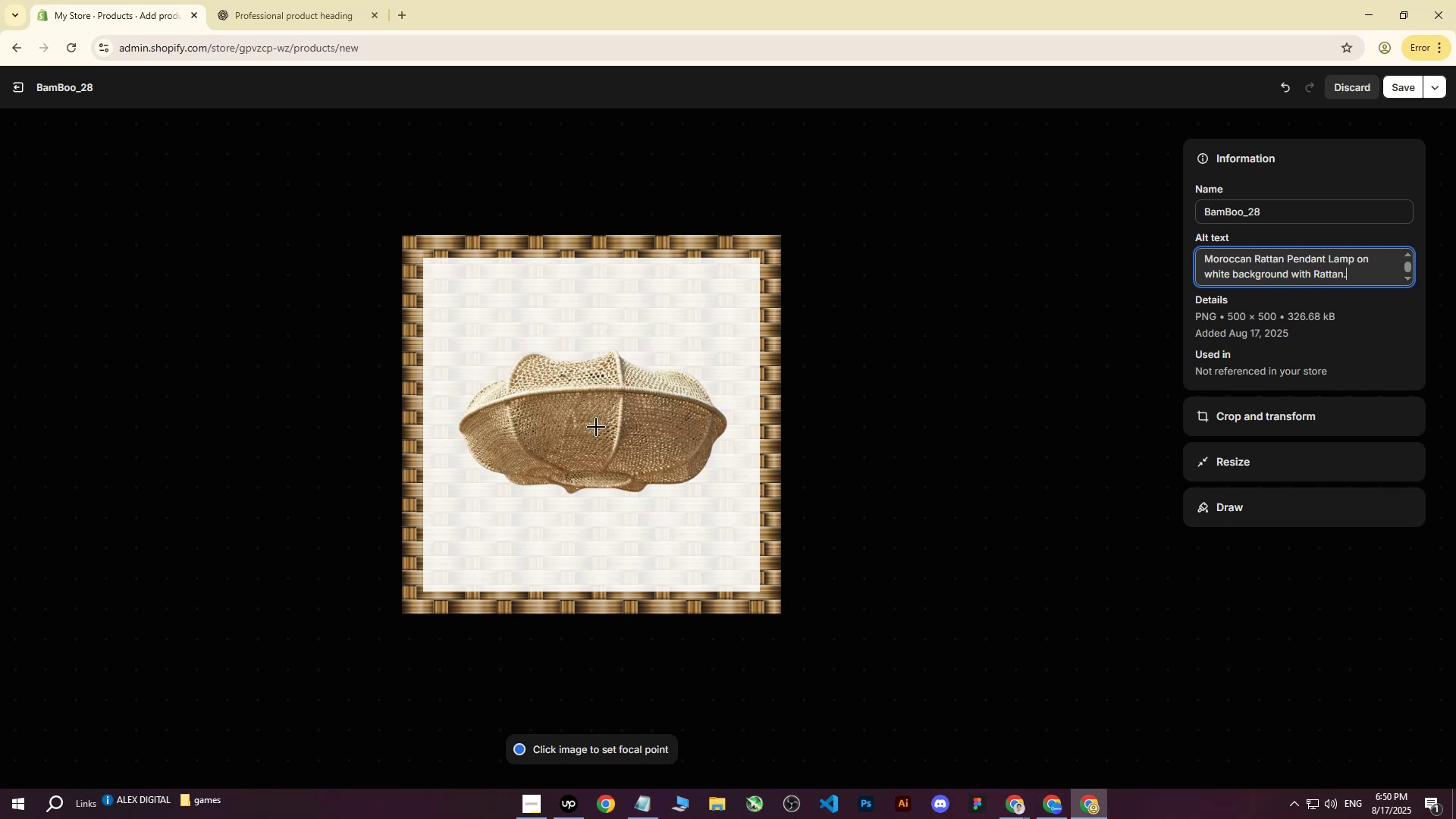 
double_click([595, 427])
 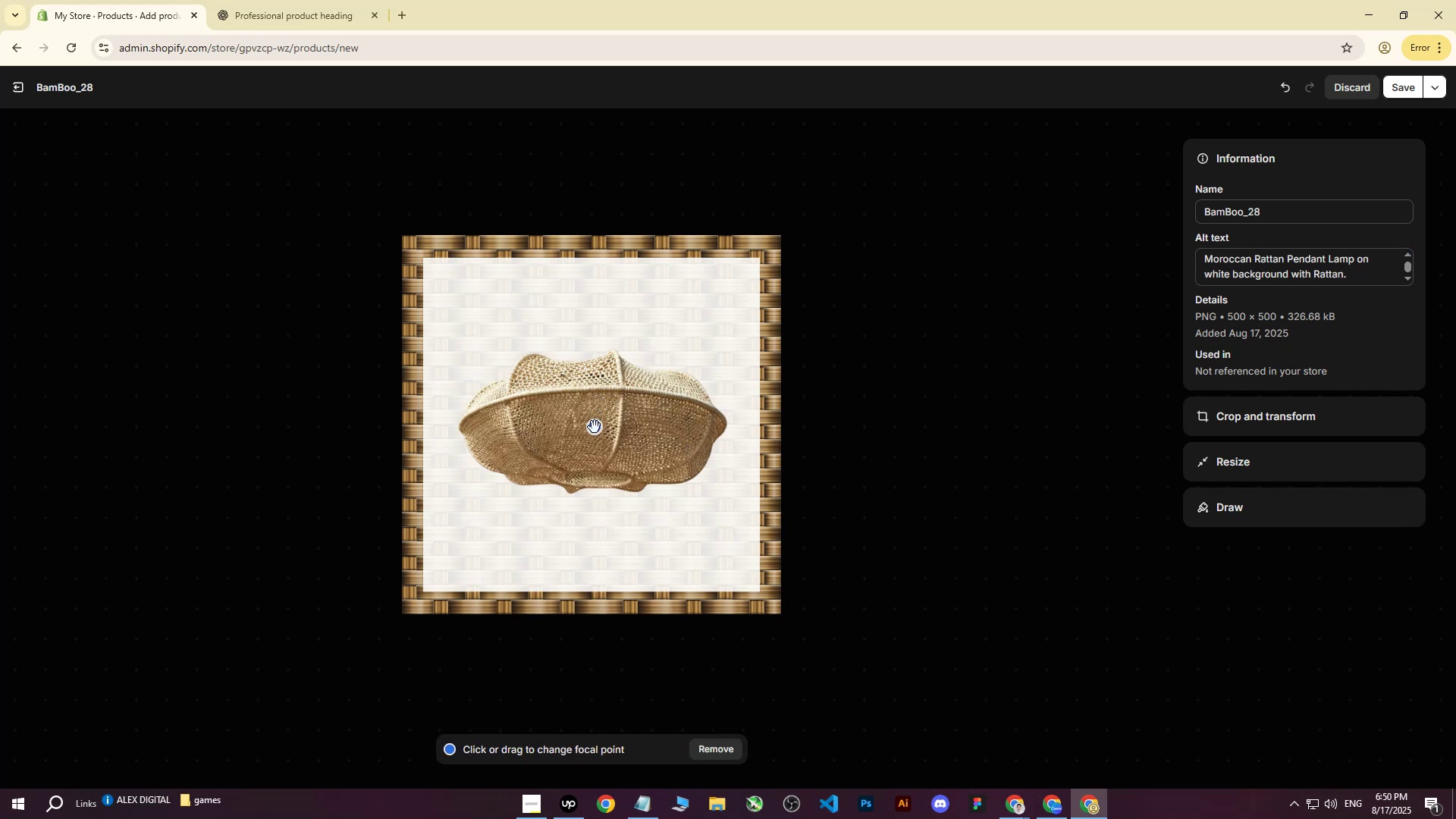 
triple_click([595, 427])
 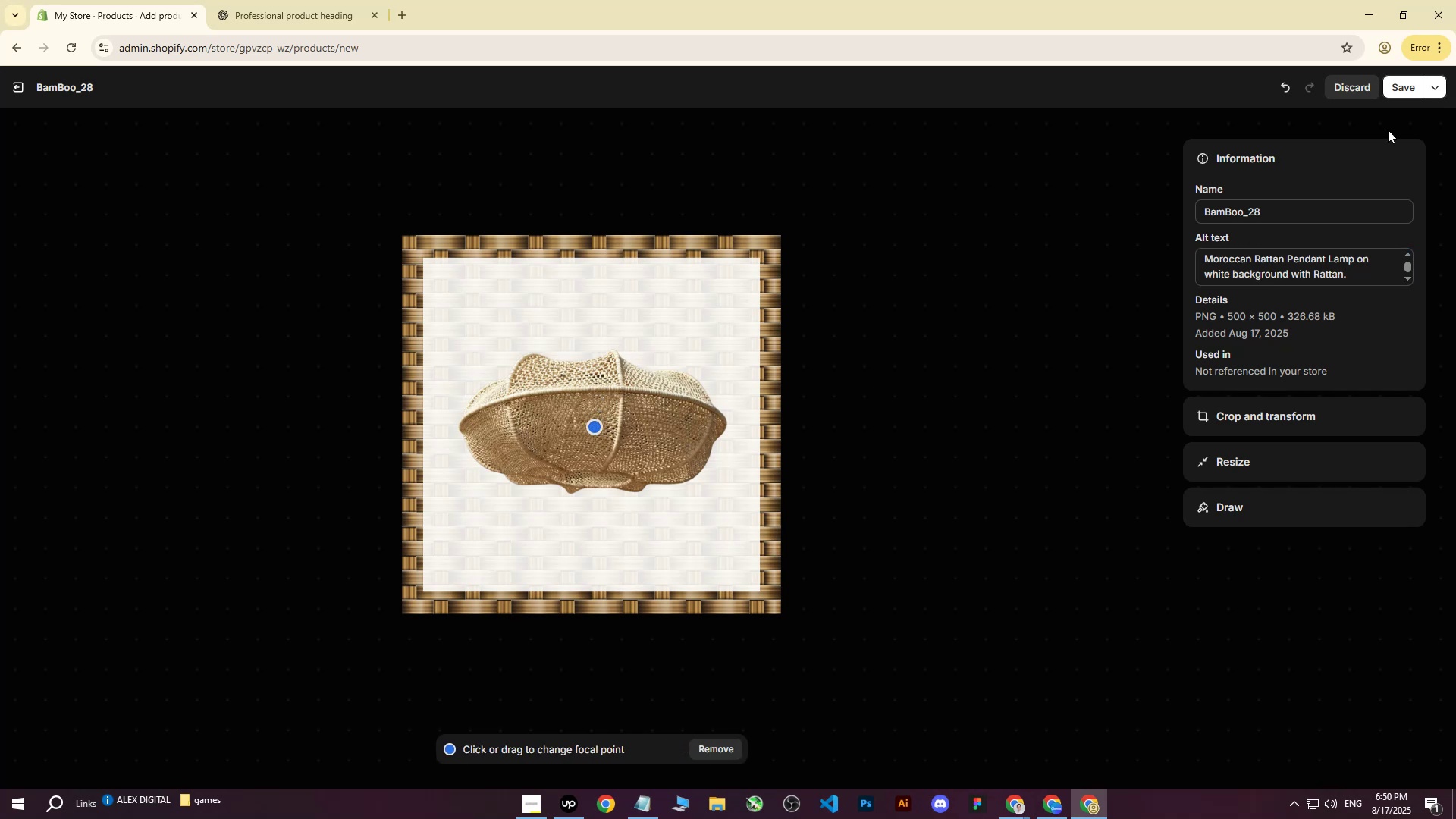 
left_click([1394, 89])
 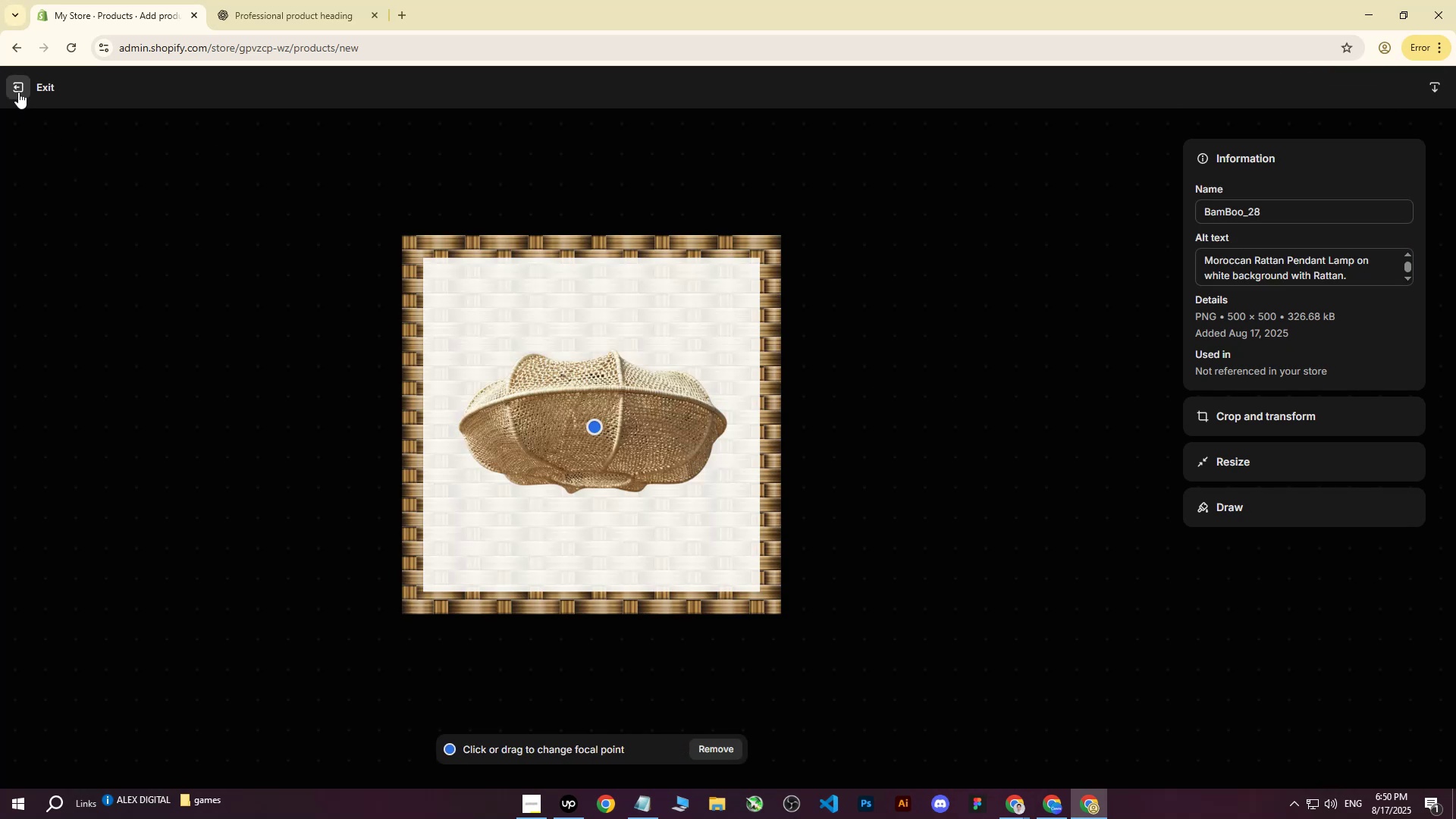 
left_click([18, 92])
 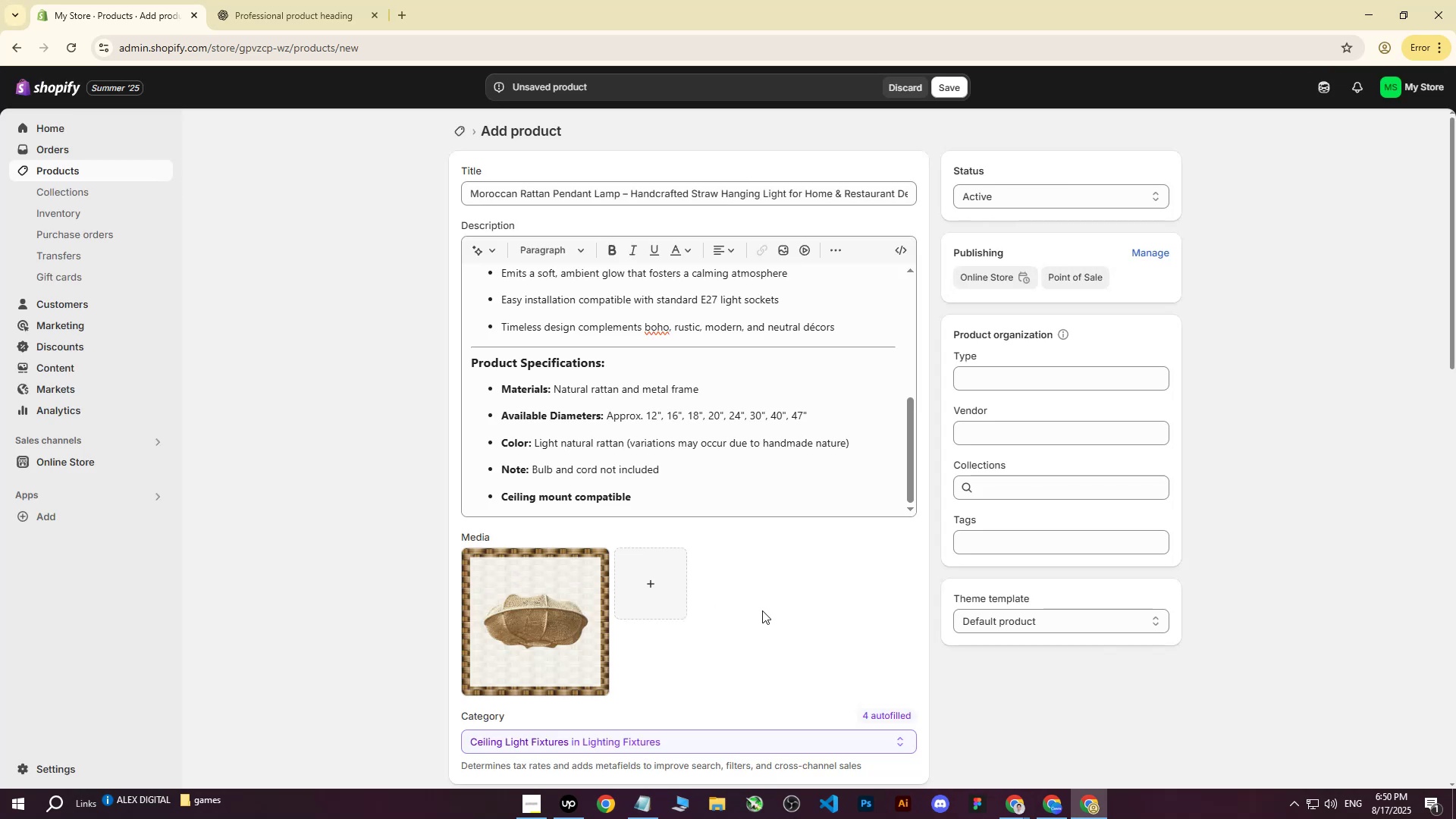 
scroll: coordinate [790, 595], scroll_direction: down, amount: 5.0
 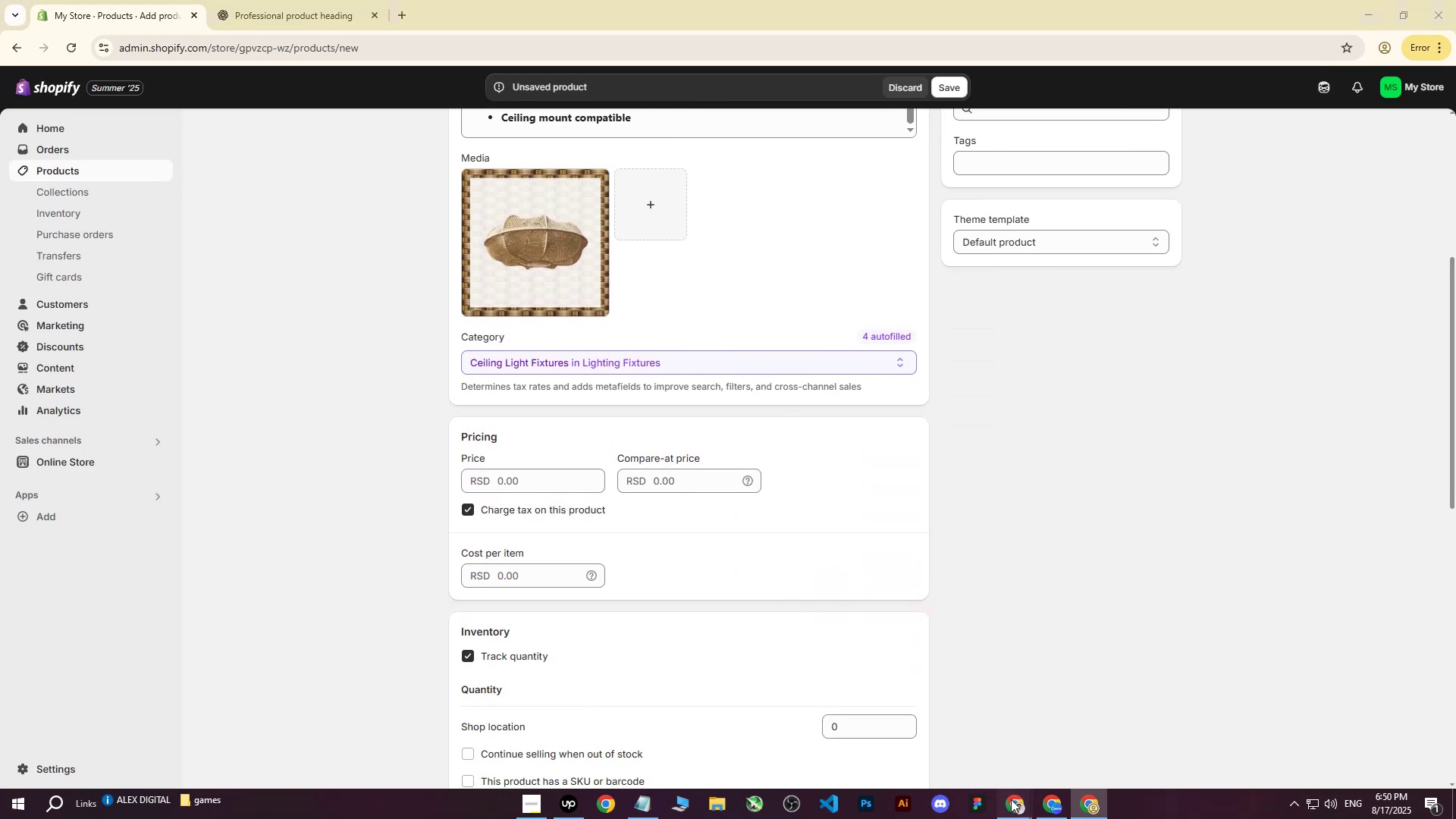 
double_click([935, 751])
 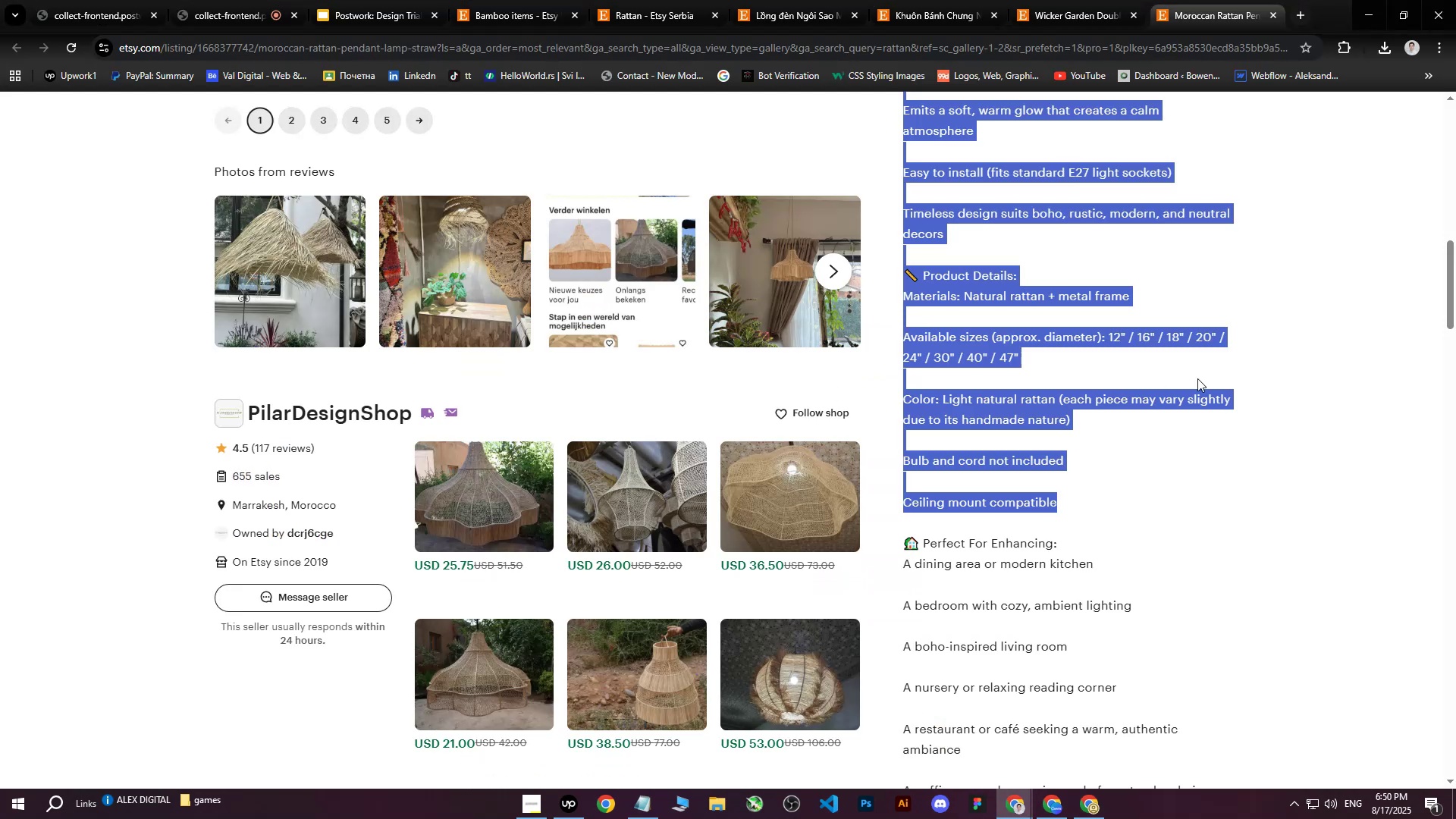 
scroll: coordinate [1274, 406], scroll_direction: up, amount: 22.0
 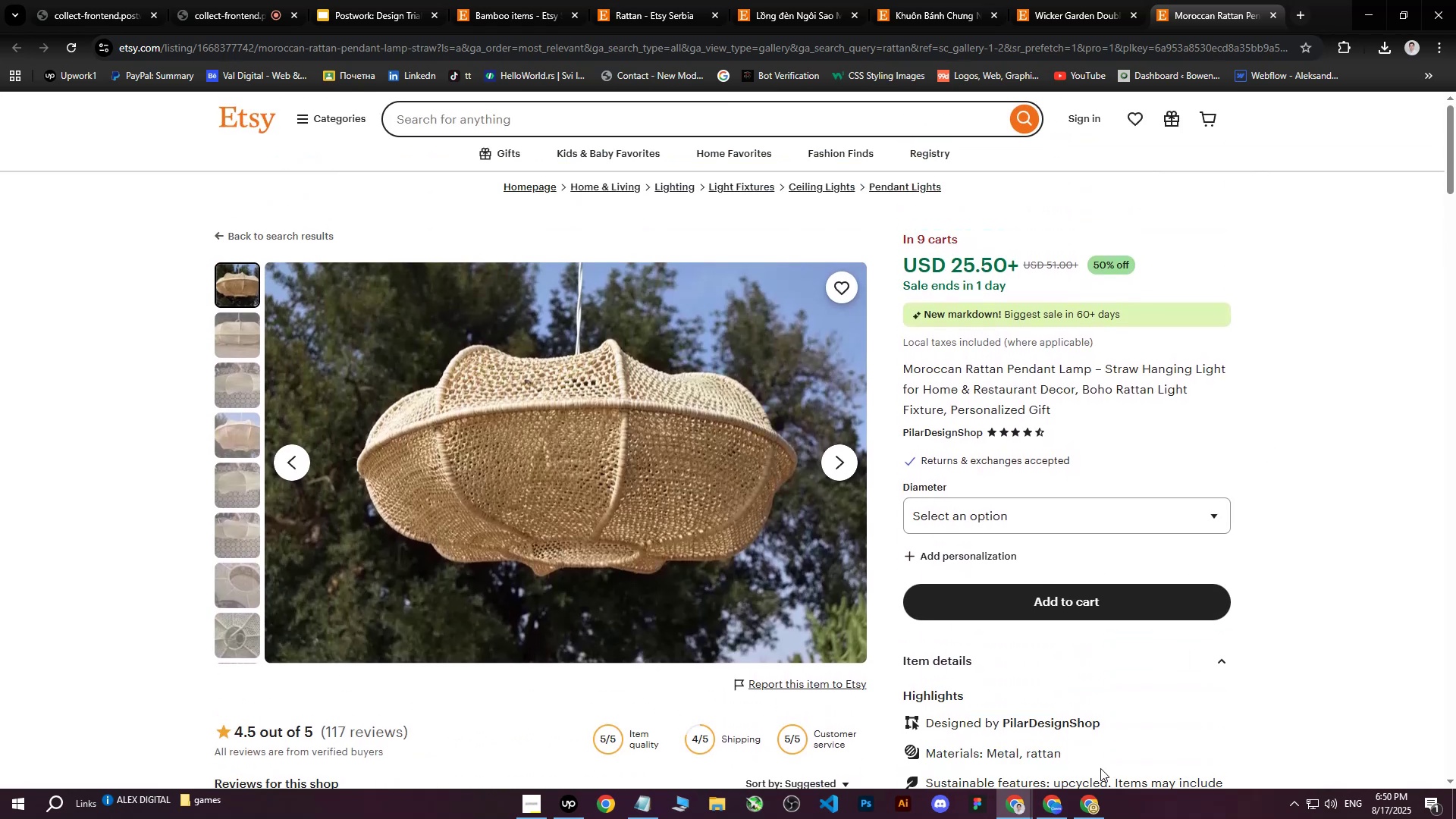 
double_click([1097, 805])
 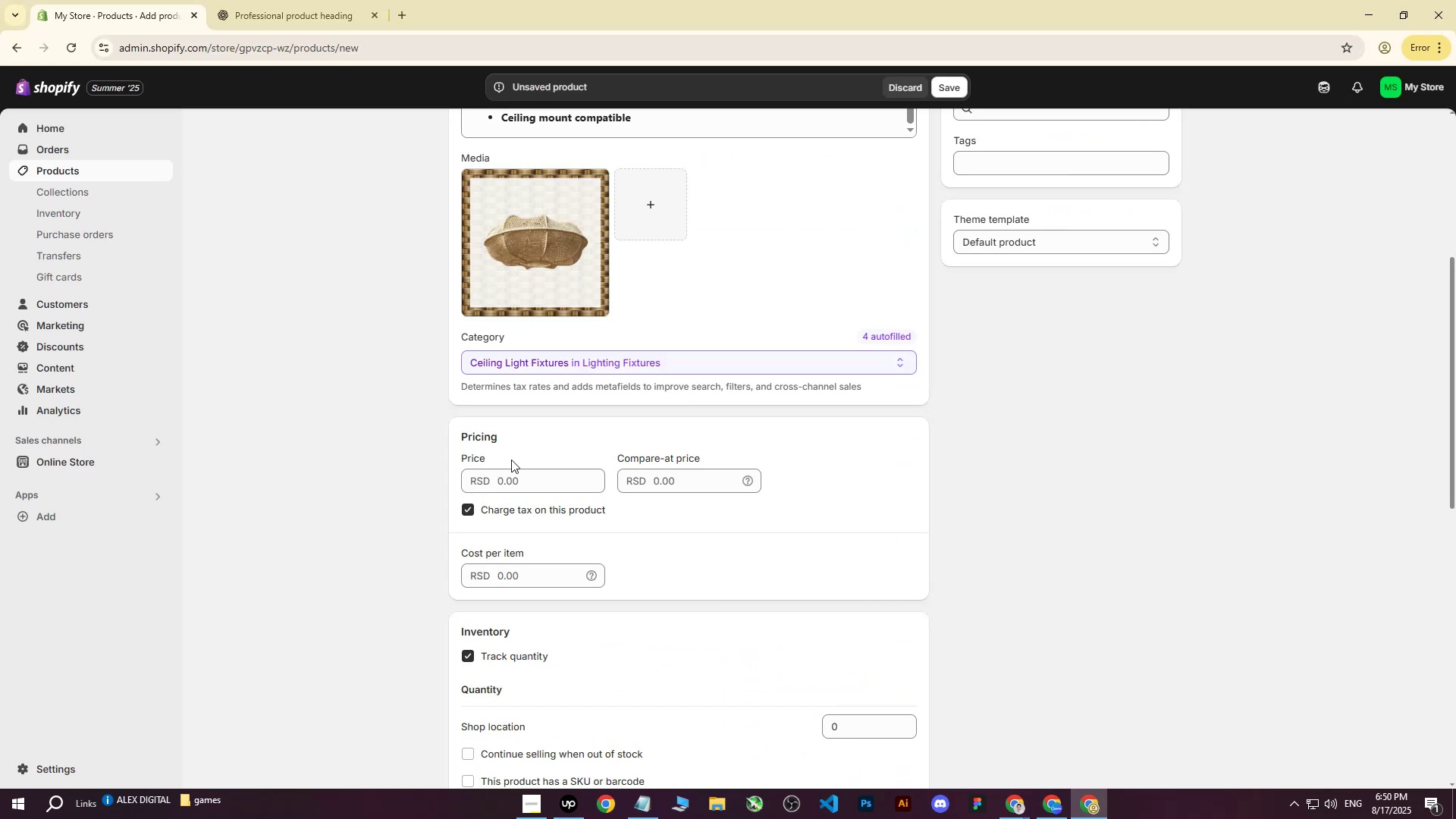 
double_click([500, 484])
 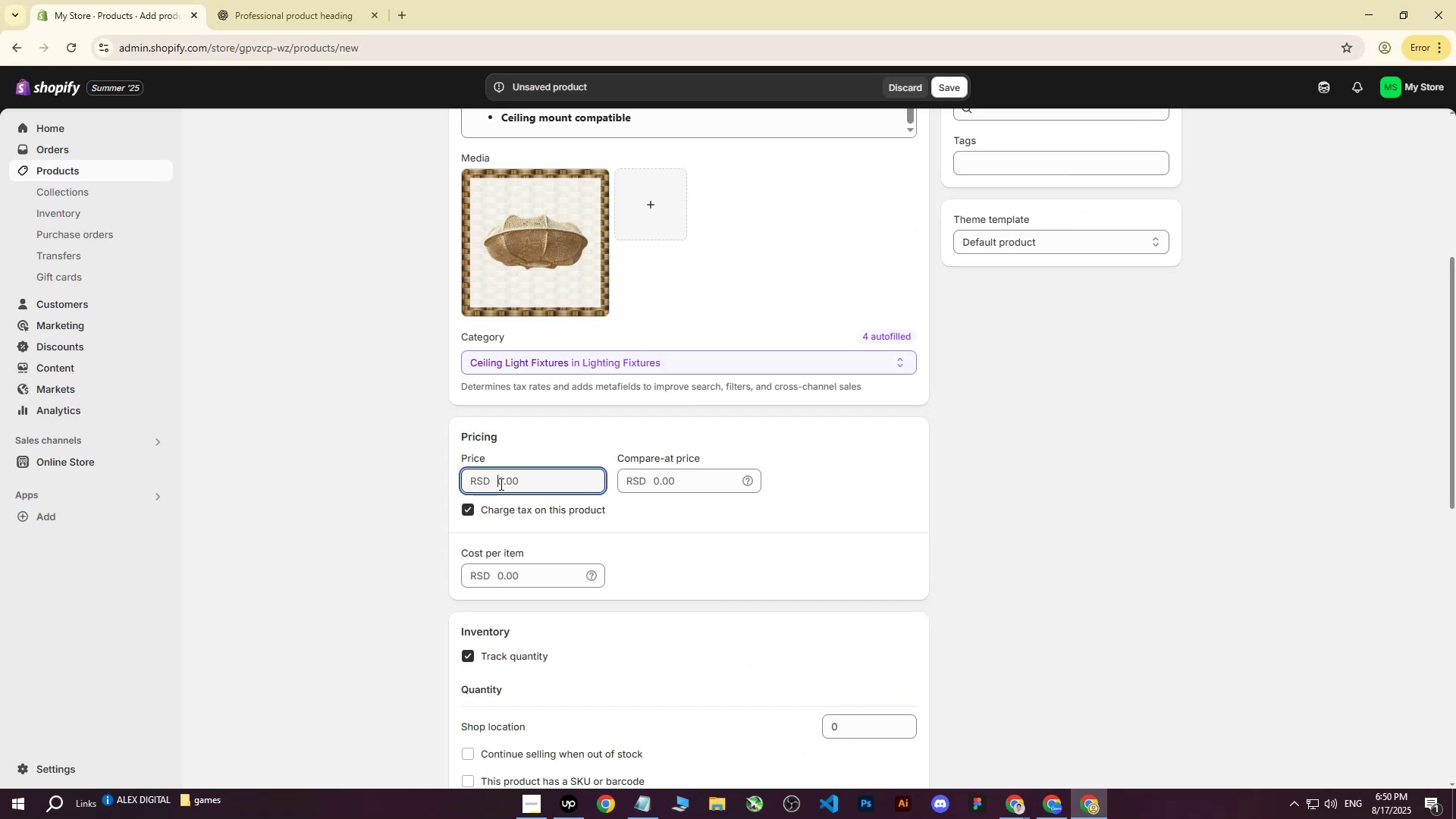 
type(4000)
key(Tab)
key(Tab)
key(Tab)
key(Tab)
type(2500)
 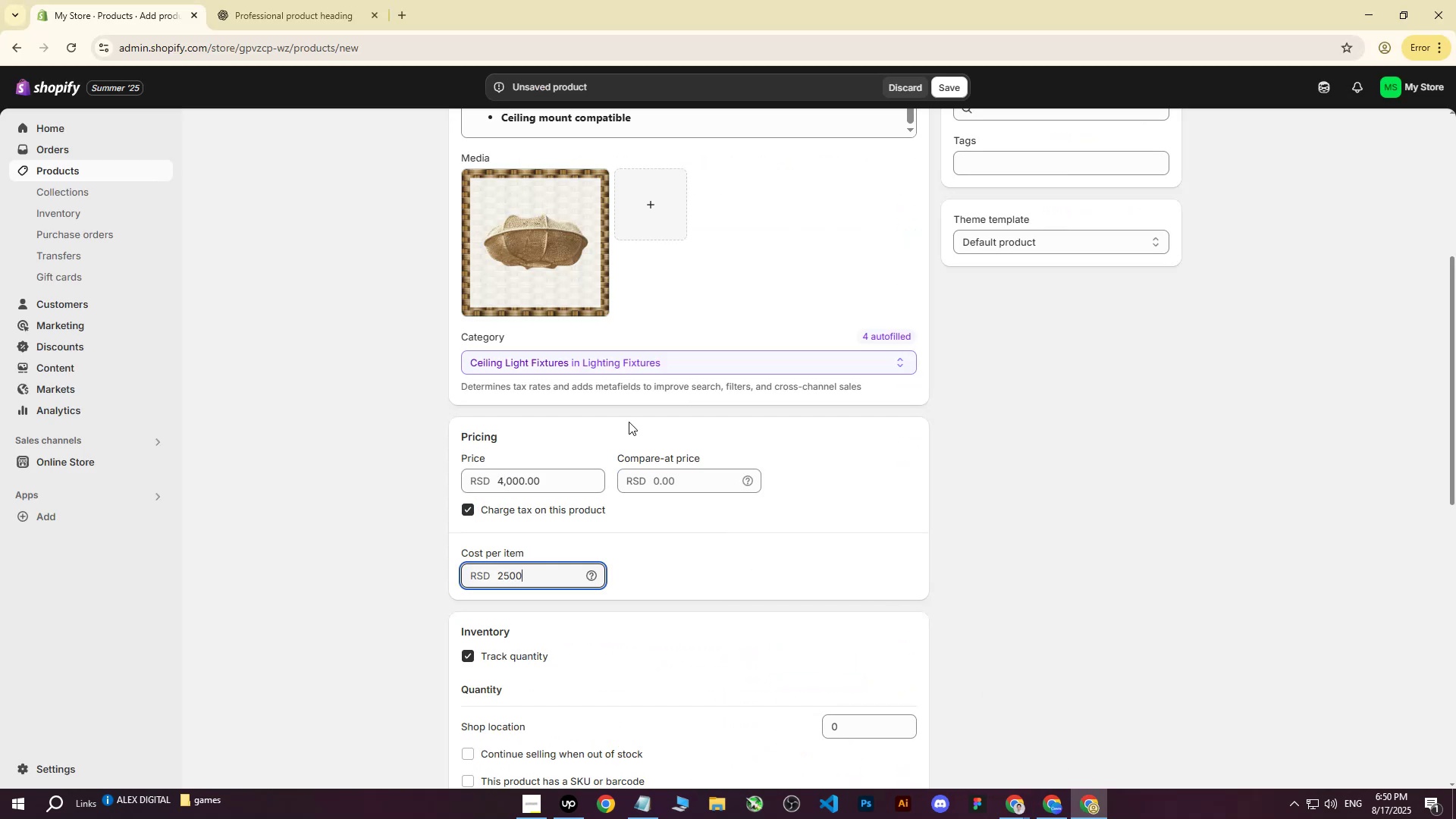 
scroll: coordinate [629, 422], scroll_direction: up, amount: 1.0
 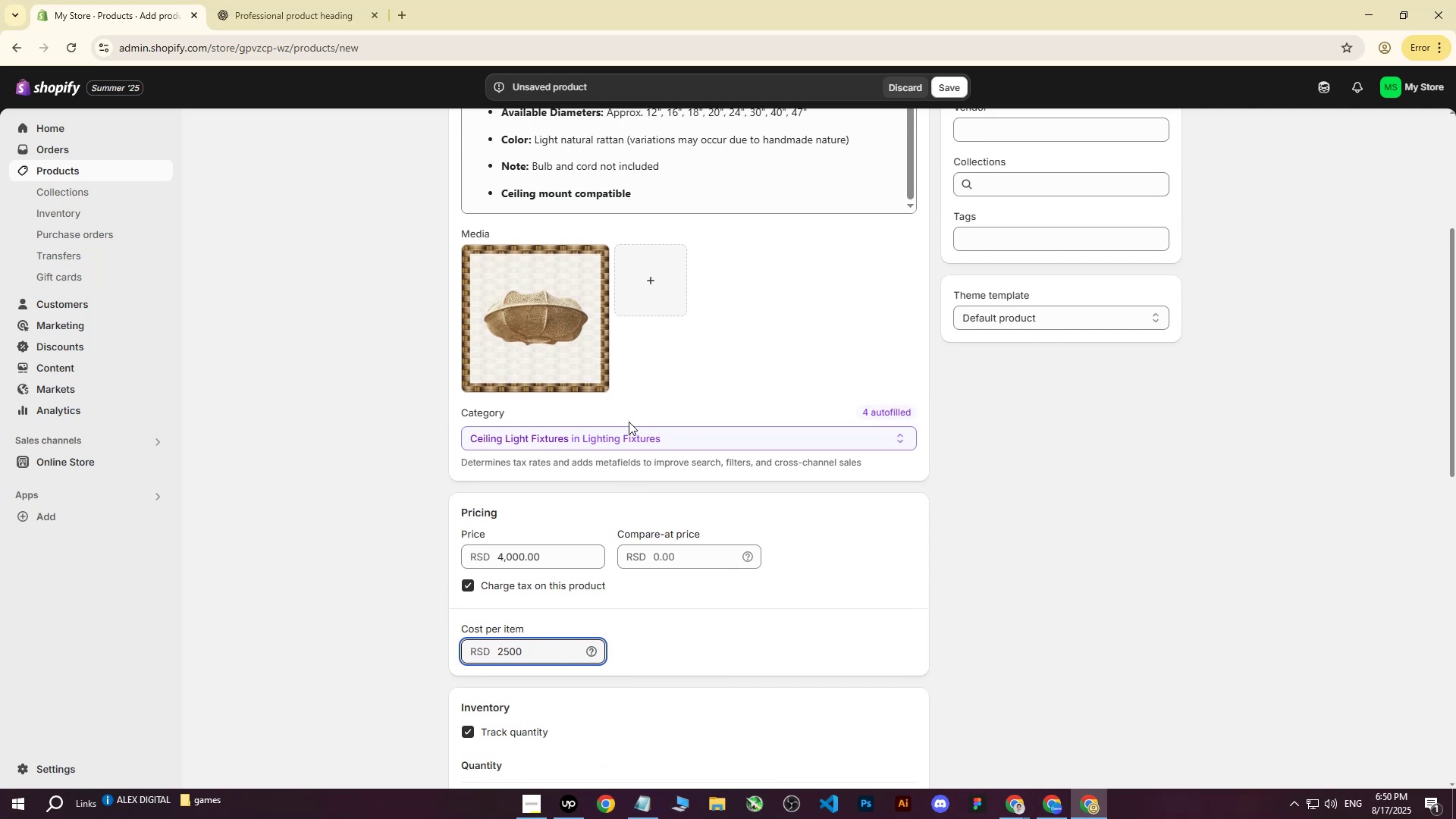 
scroll: coordinate [672, 545], scroll_direction: down, amount: 4.0
 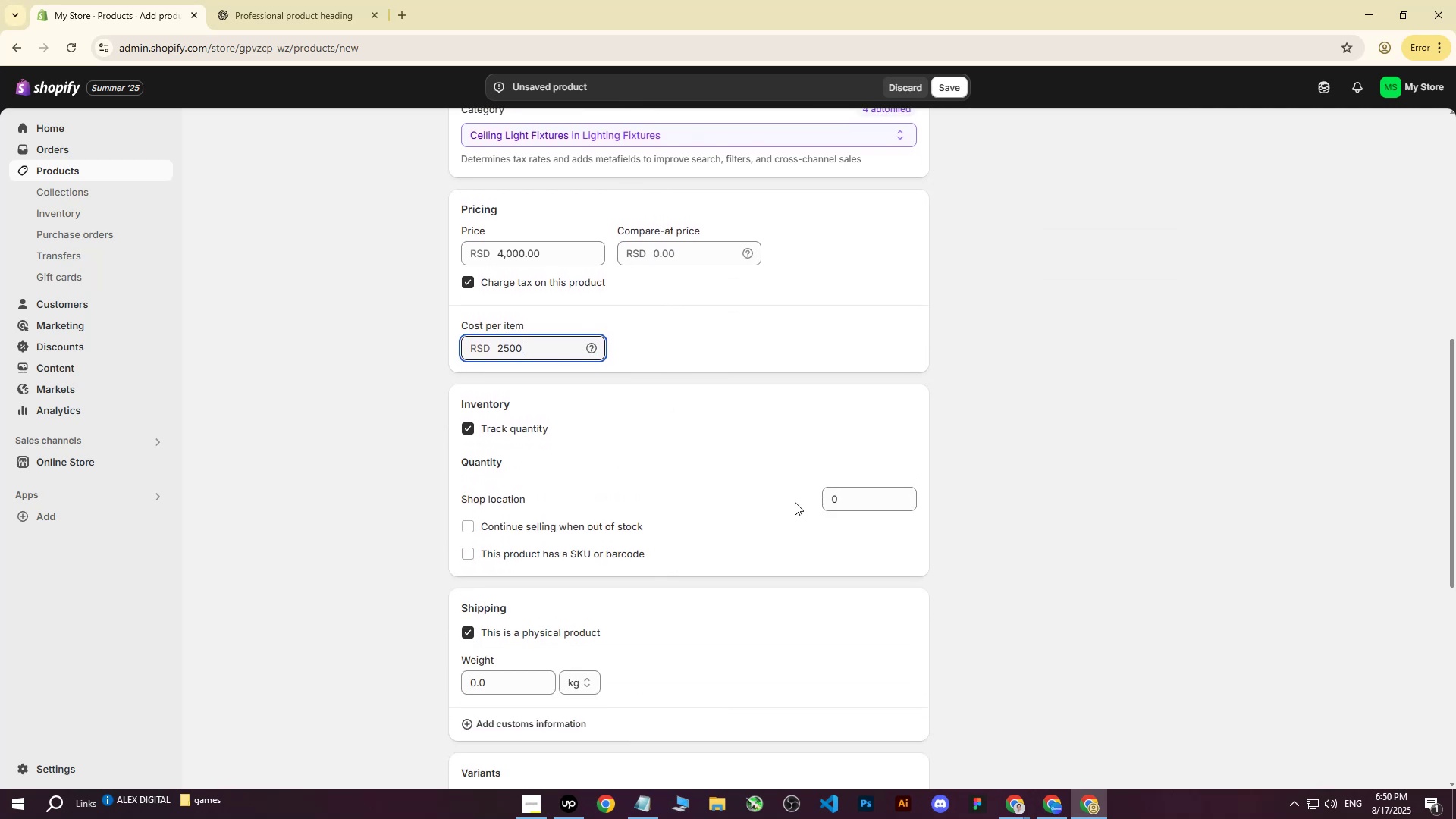 
left_click([836, 495])
 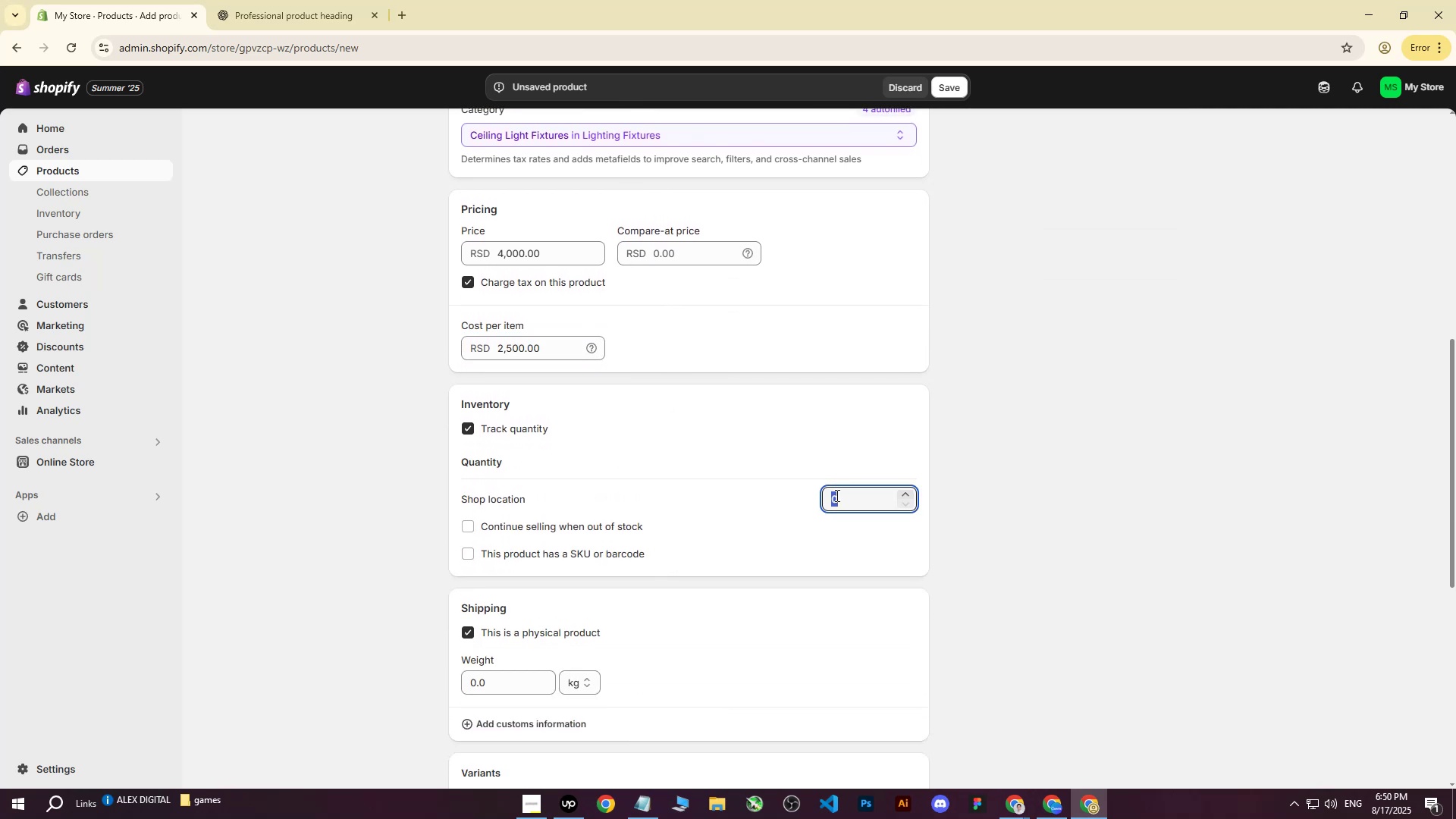 
type(1230)
 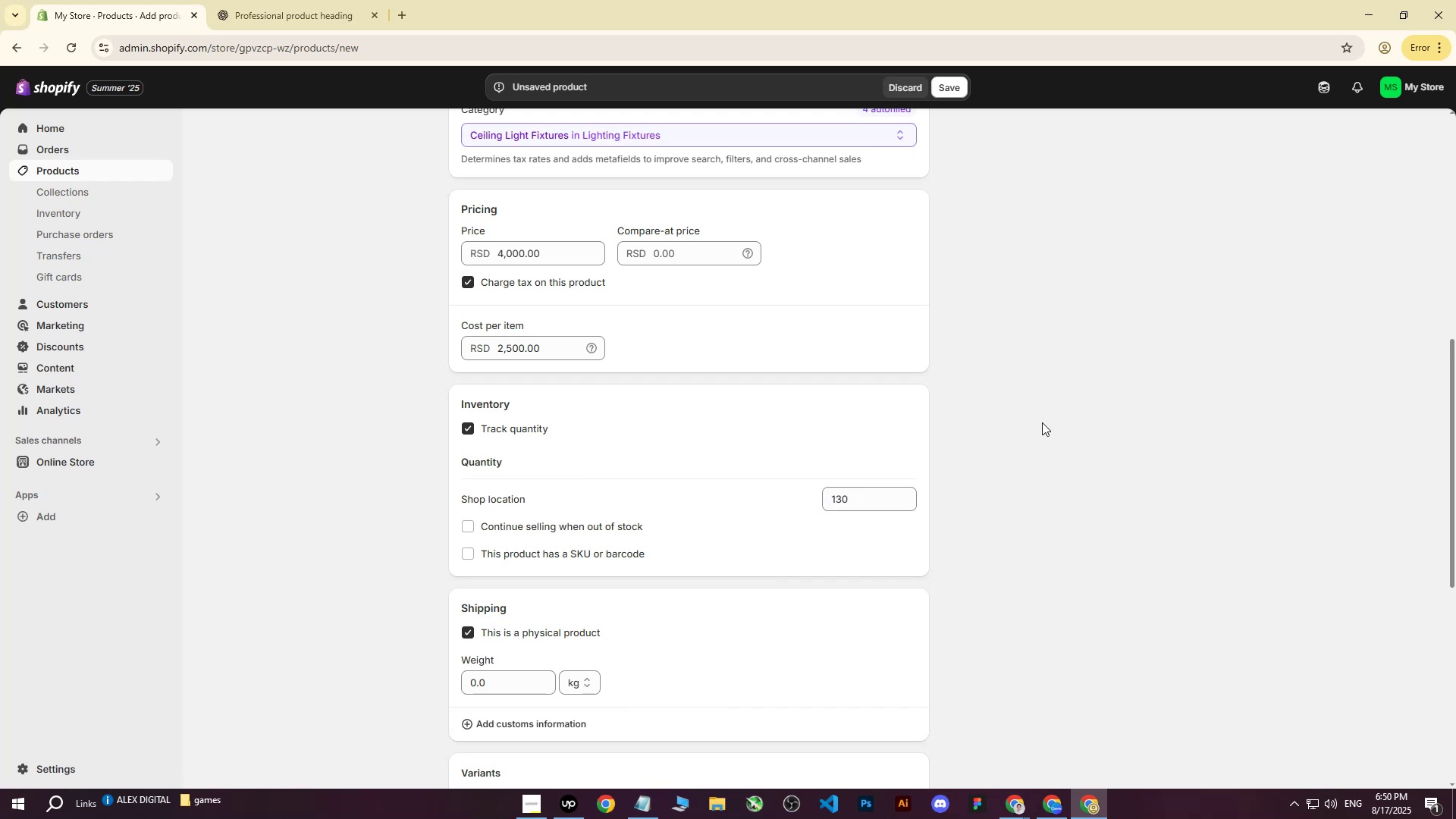 
left_click_drag(start_coordinate=[846, 502], to_coordinate=[837, 502])
 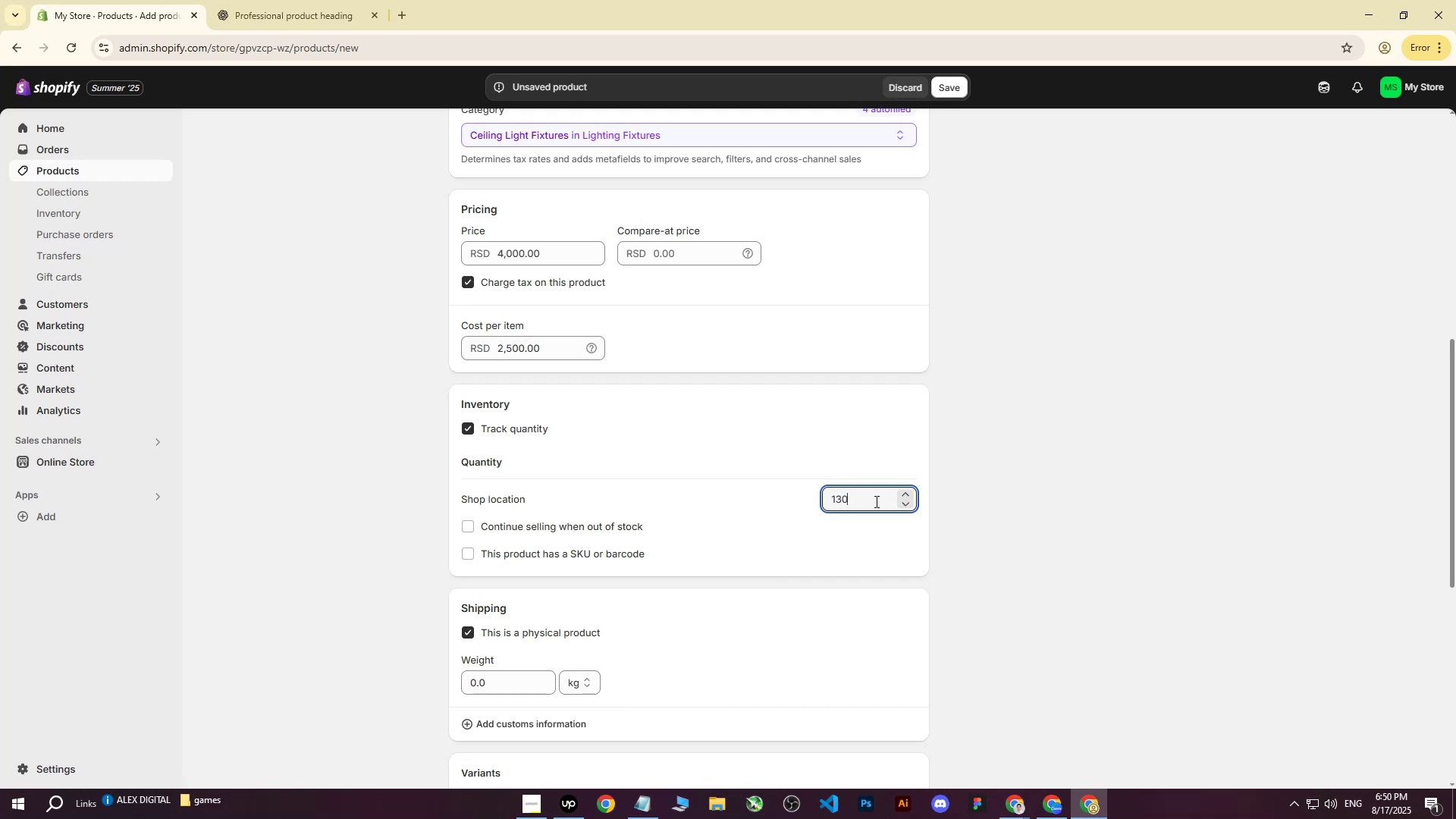 
left_click([1042, 422])
 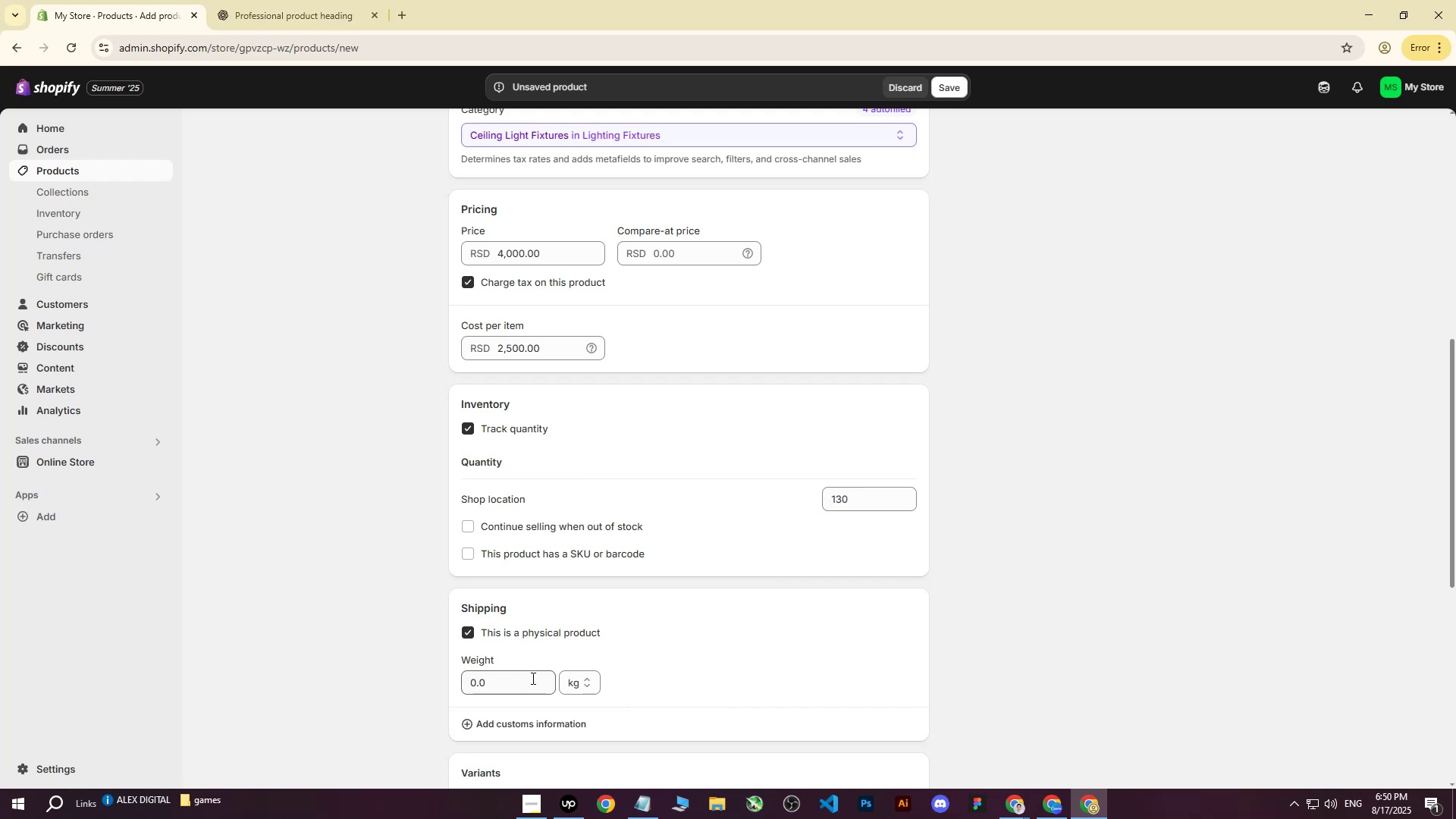 
left_click([503, 675])
 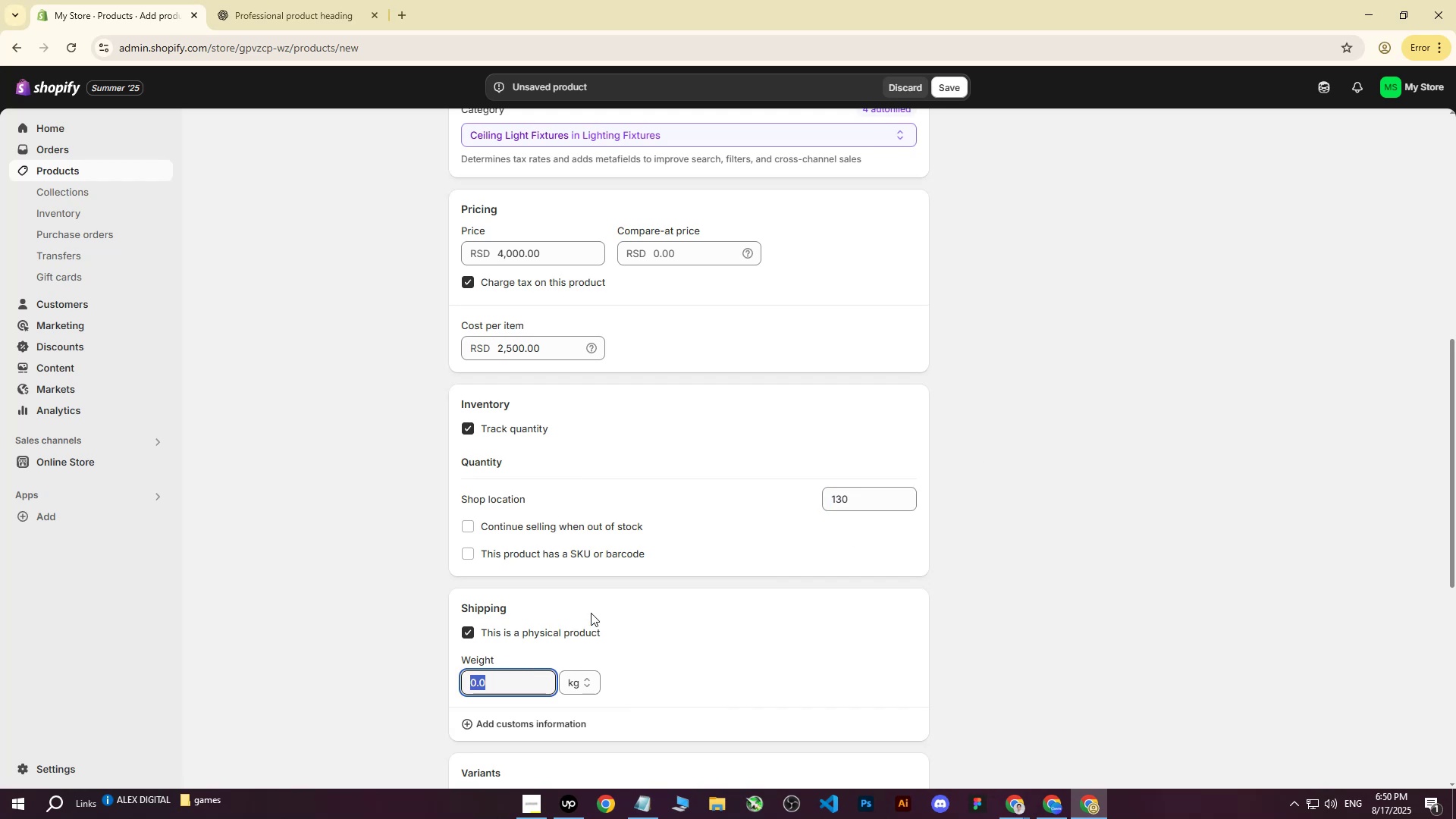 
scroll: coordinate [728, 532], scroll_direction: up, amount: 3.0
 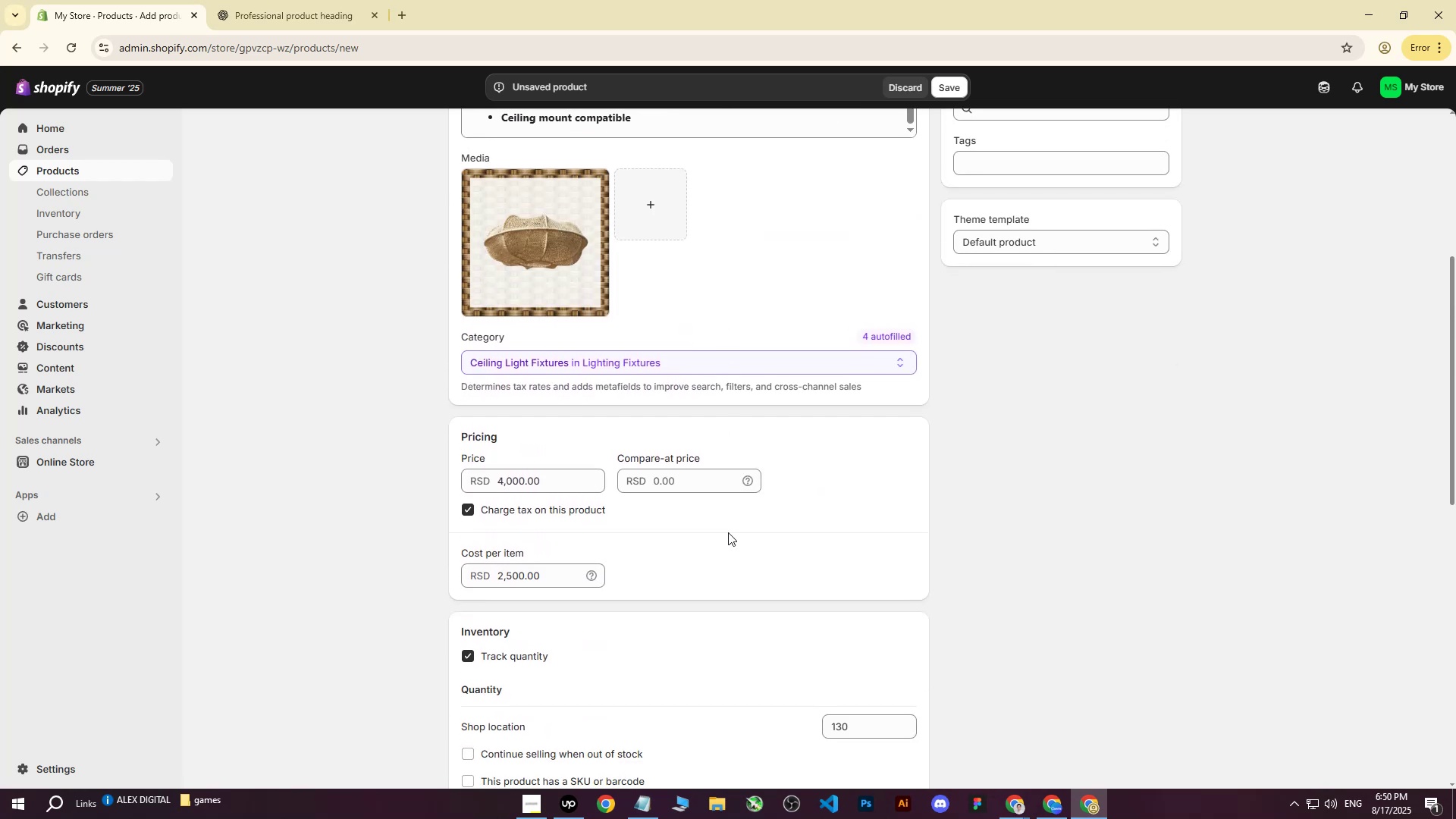 
scroll: coordinate [728, 532], scroll_direction: down, amount: 2.0
 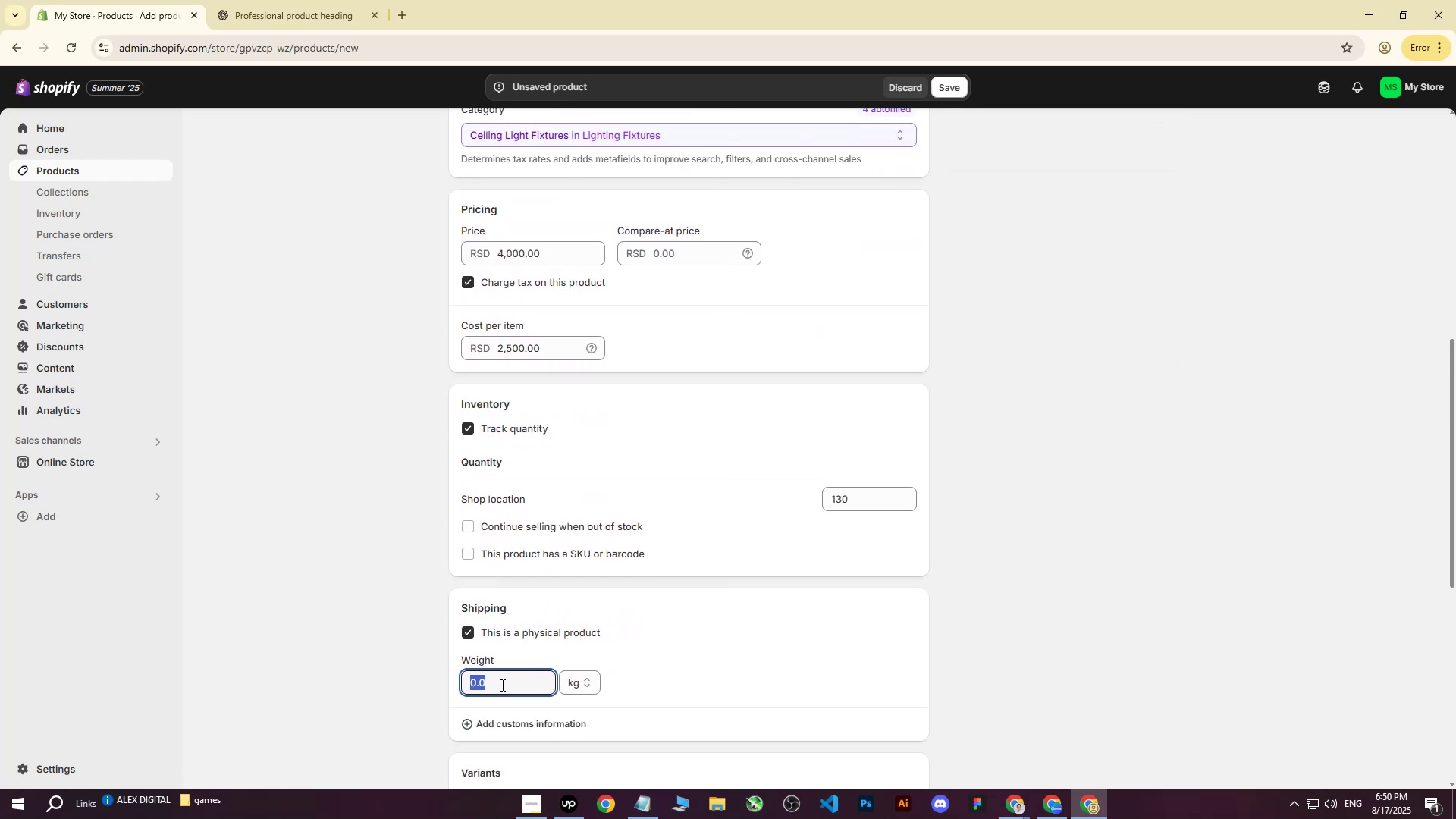 
wait(9.04)
 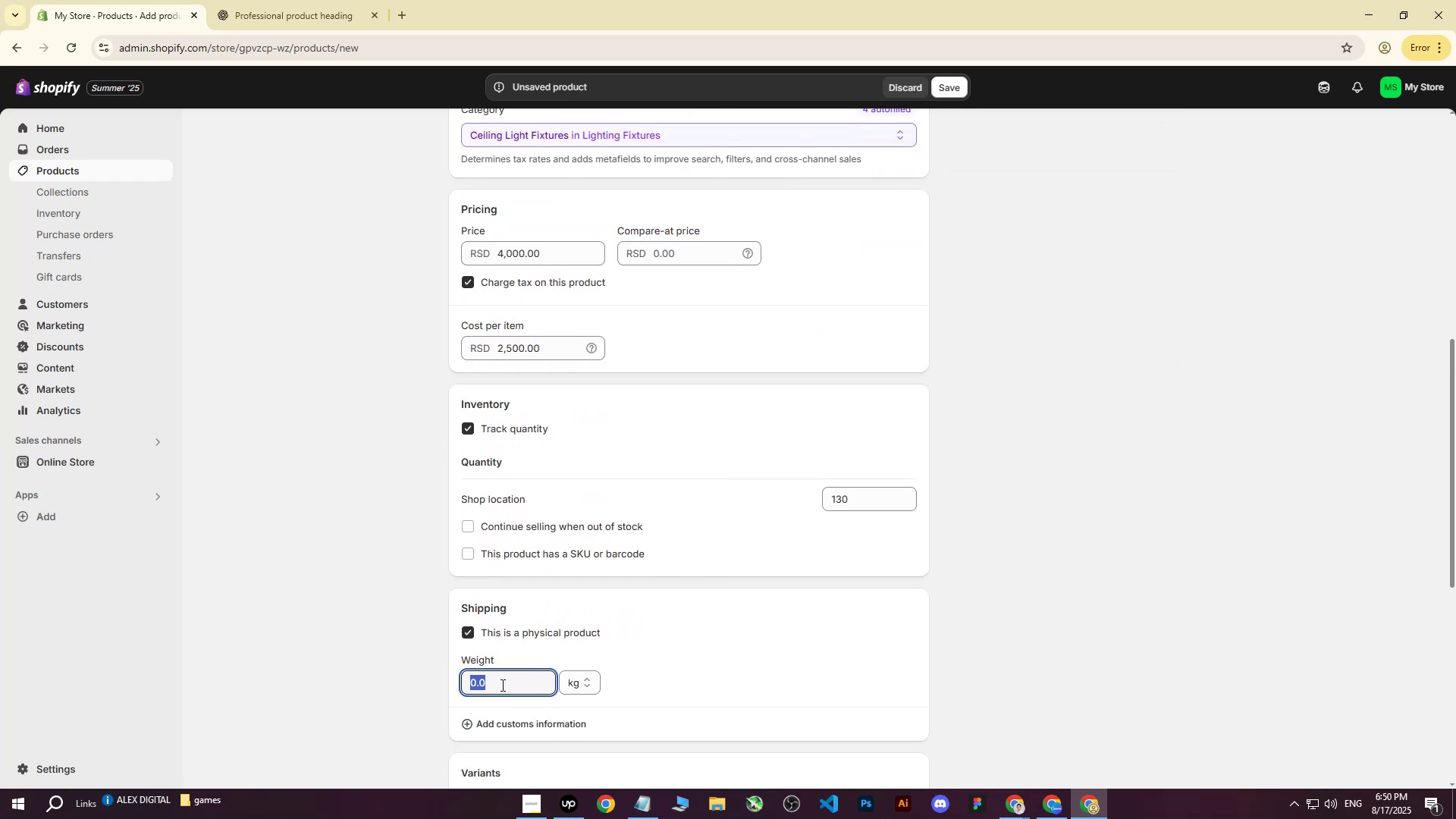 
scroll: coordinate [580, 598], scroll_direction: down, amount: 2.0
 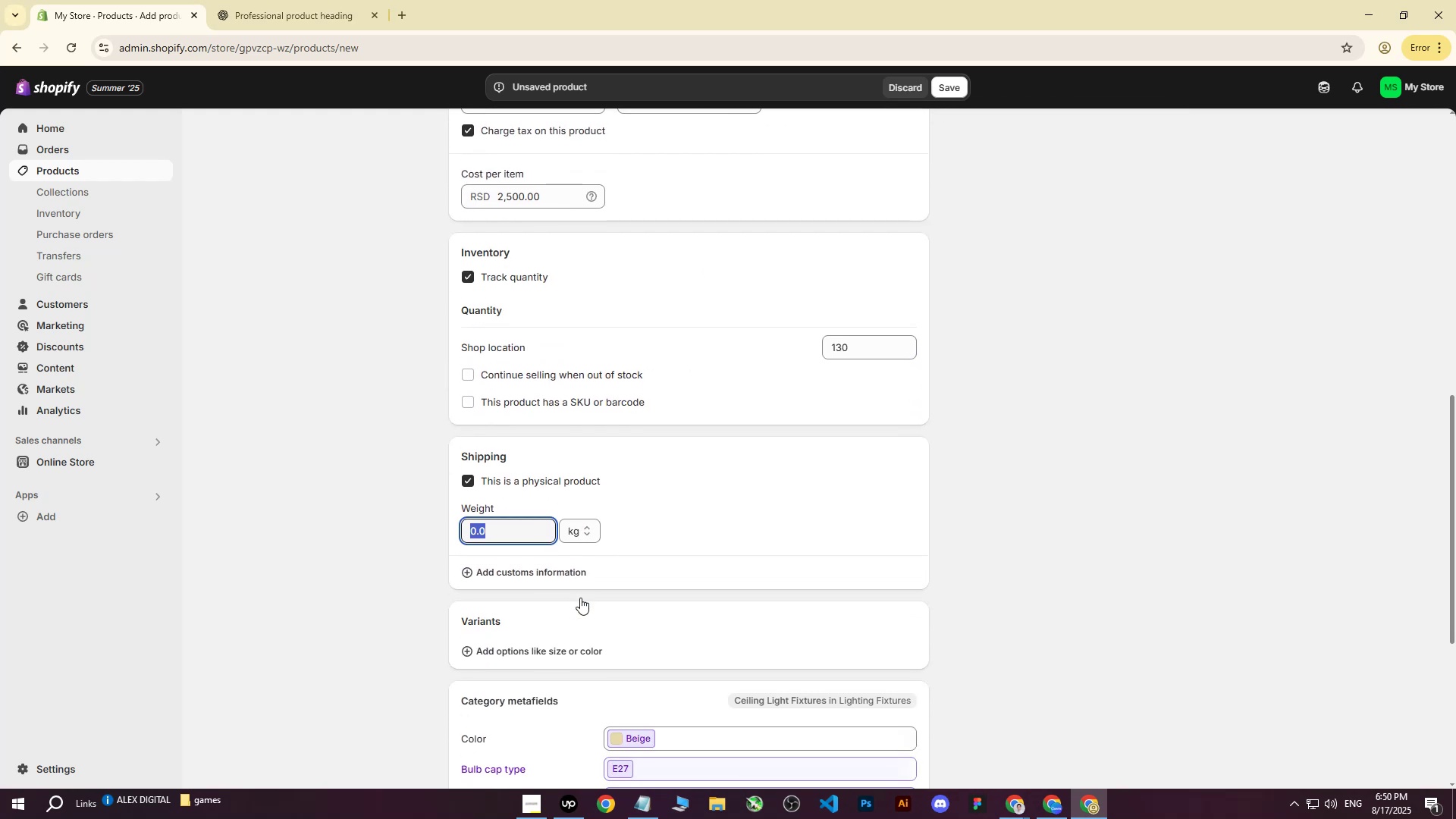 
type(19)
 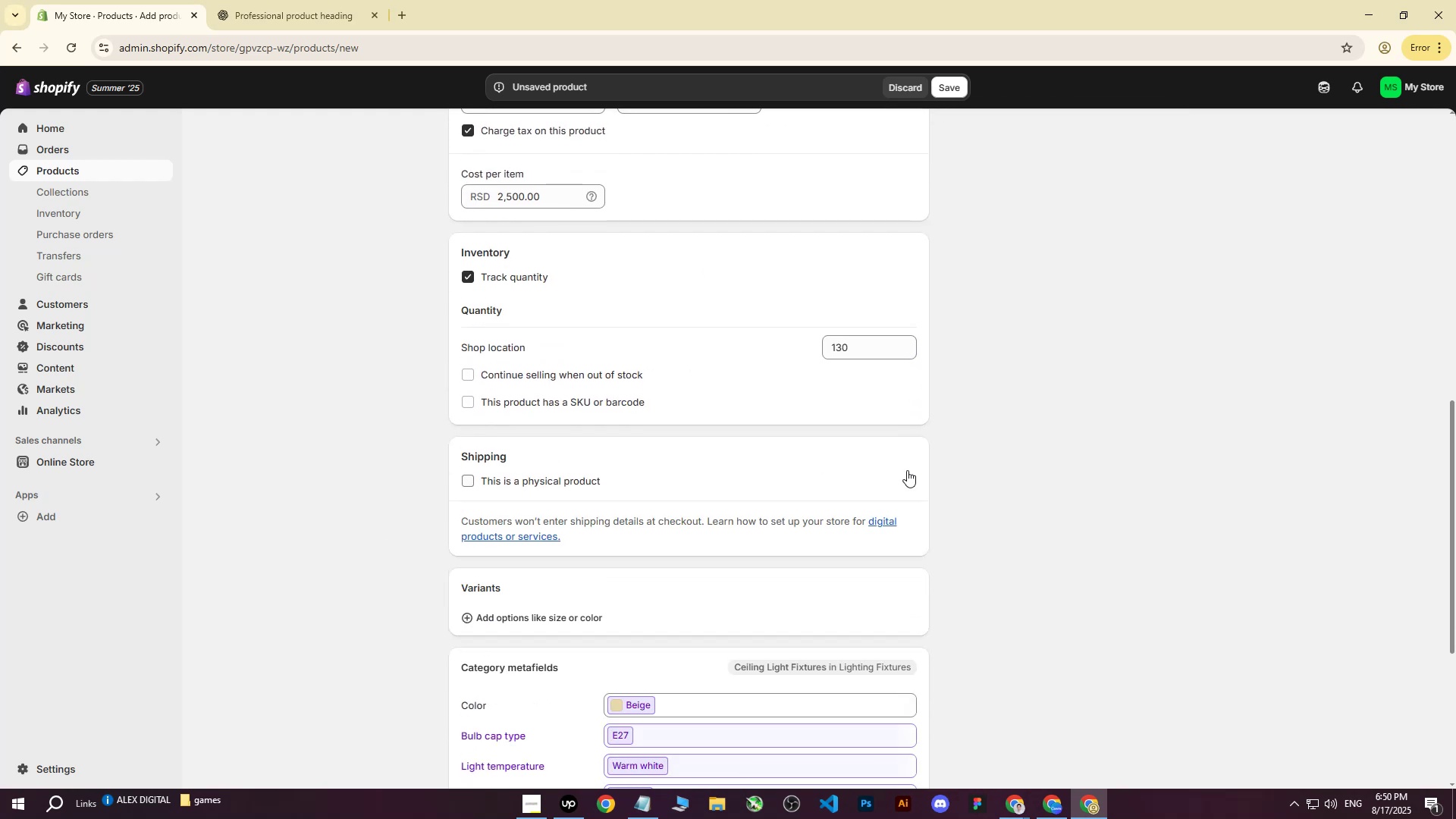 
left_click_drag(start_coordinate=[510, 535], to_coordinate=[463, 538])
 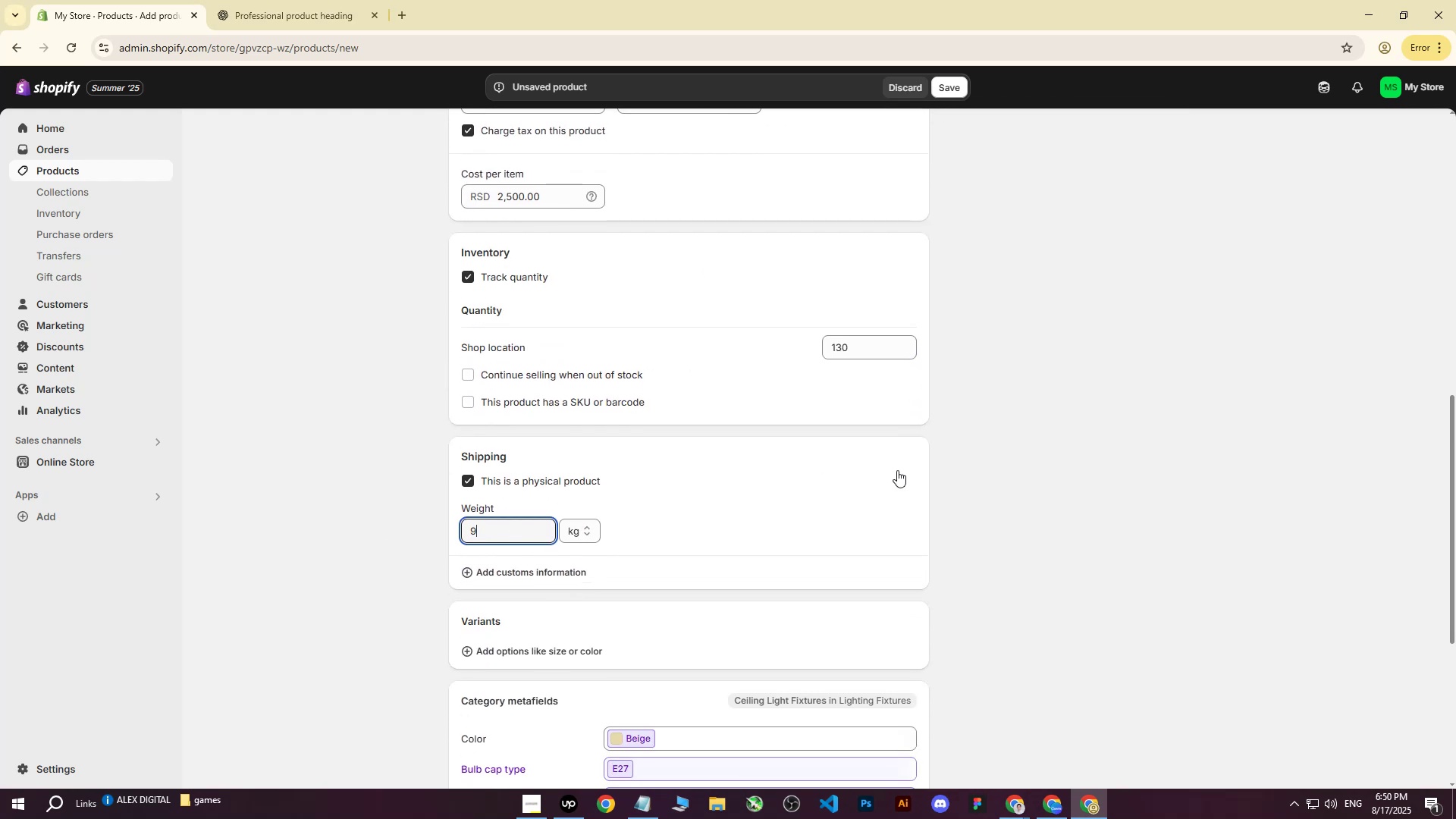 
double_click([907, 470])
 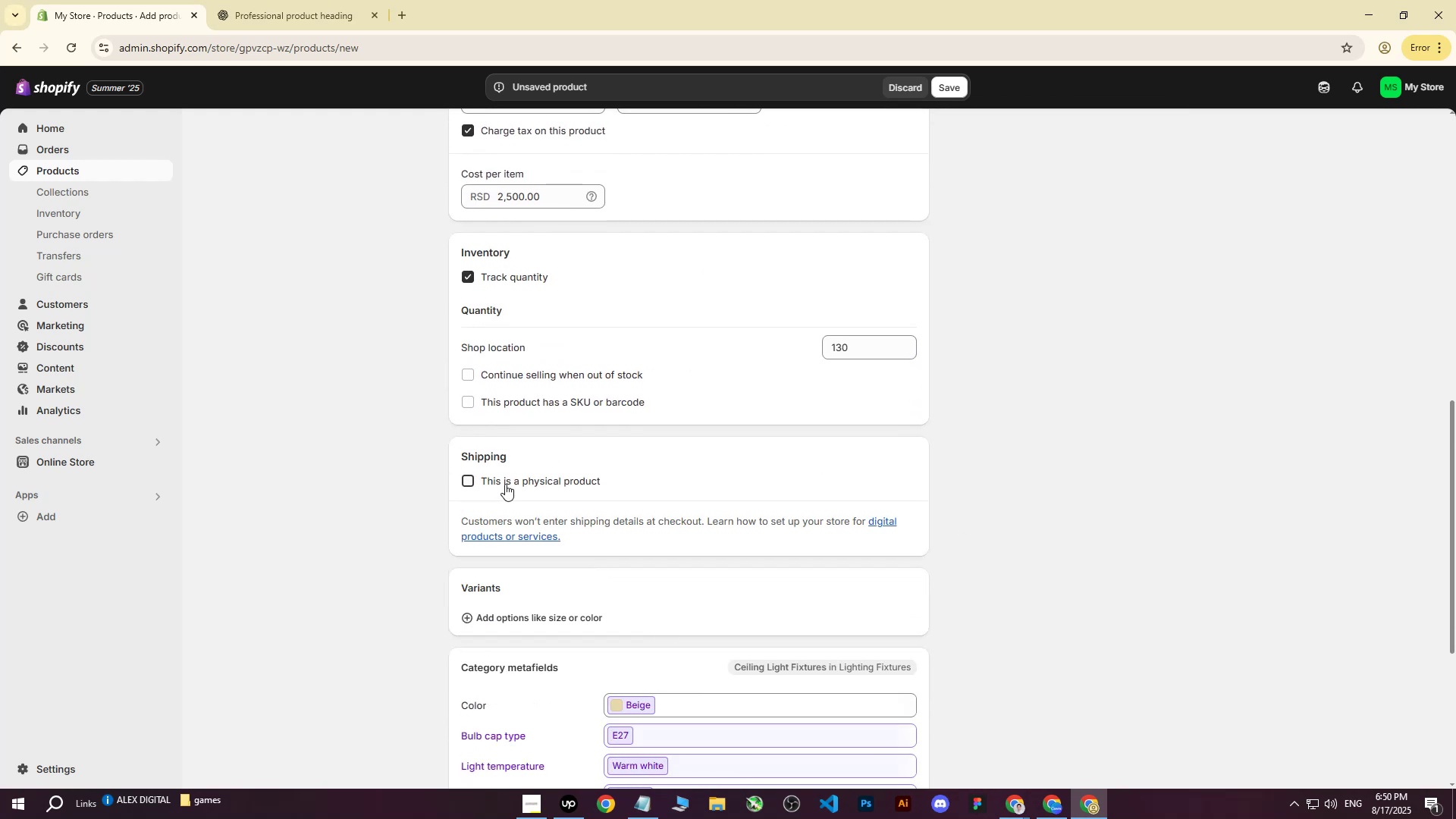 
double_click([523, 535])
 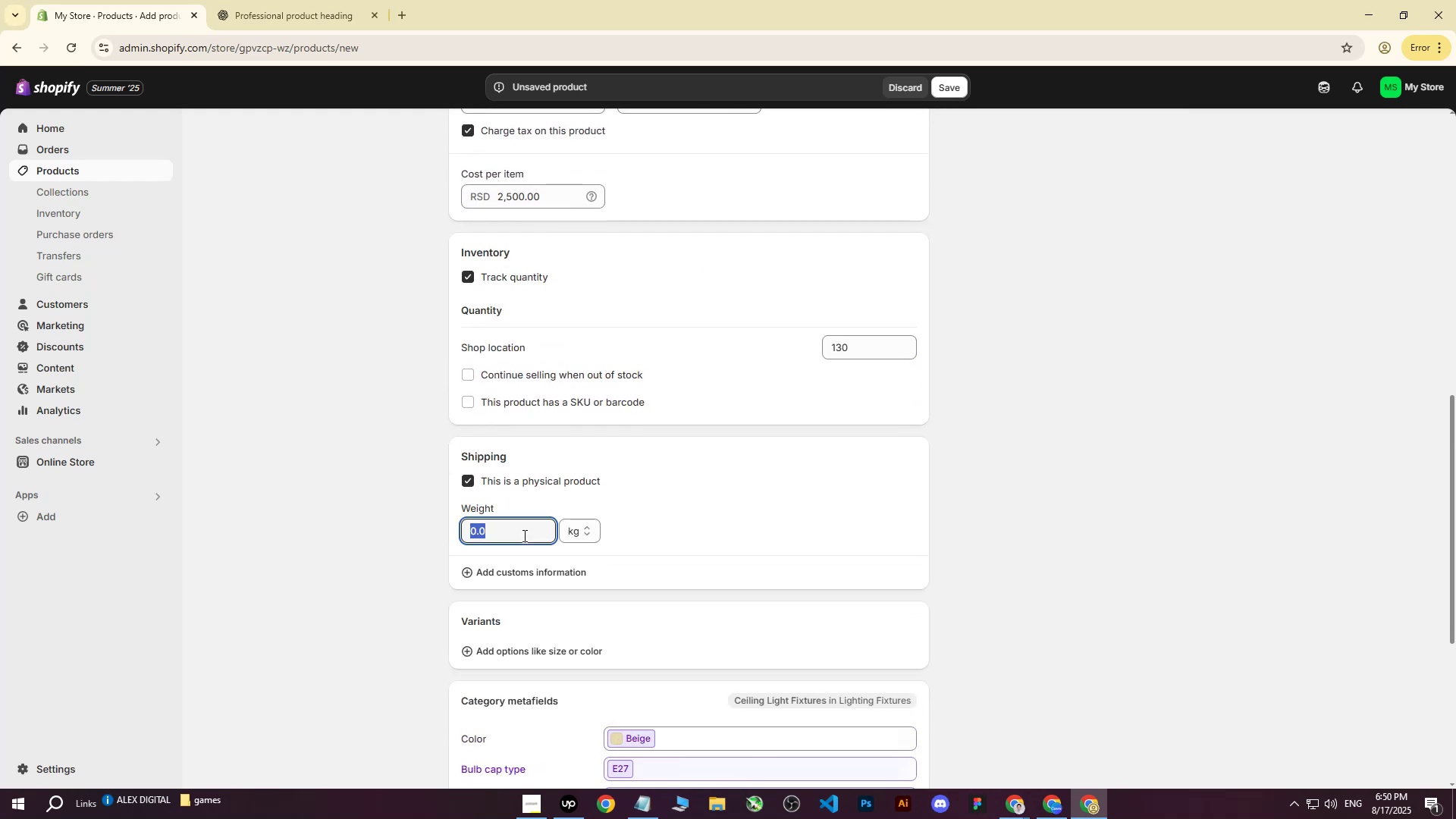 
key(9)
 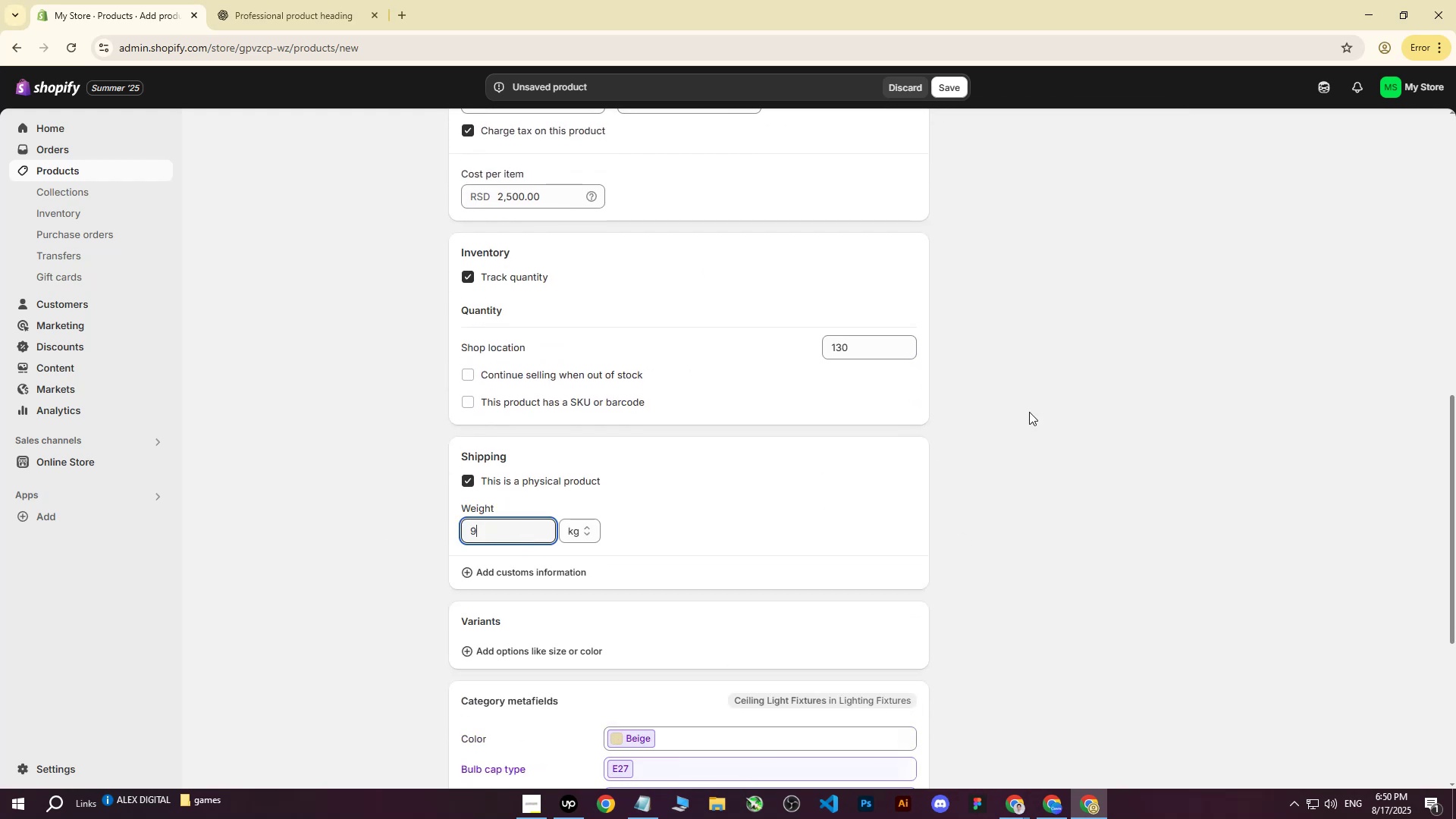 
left_click([1029, 412])
 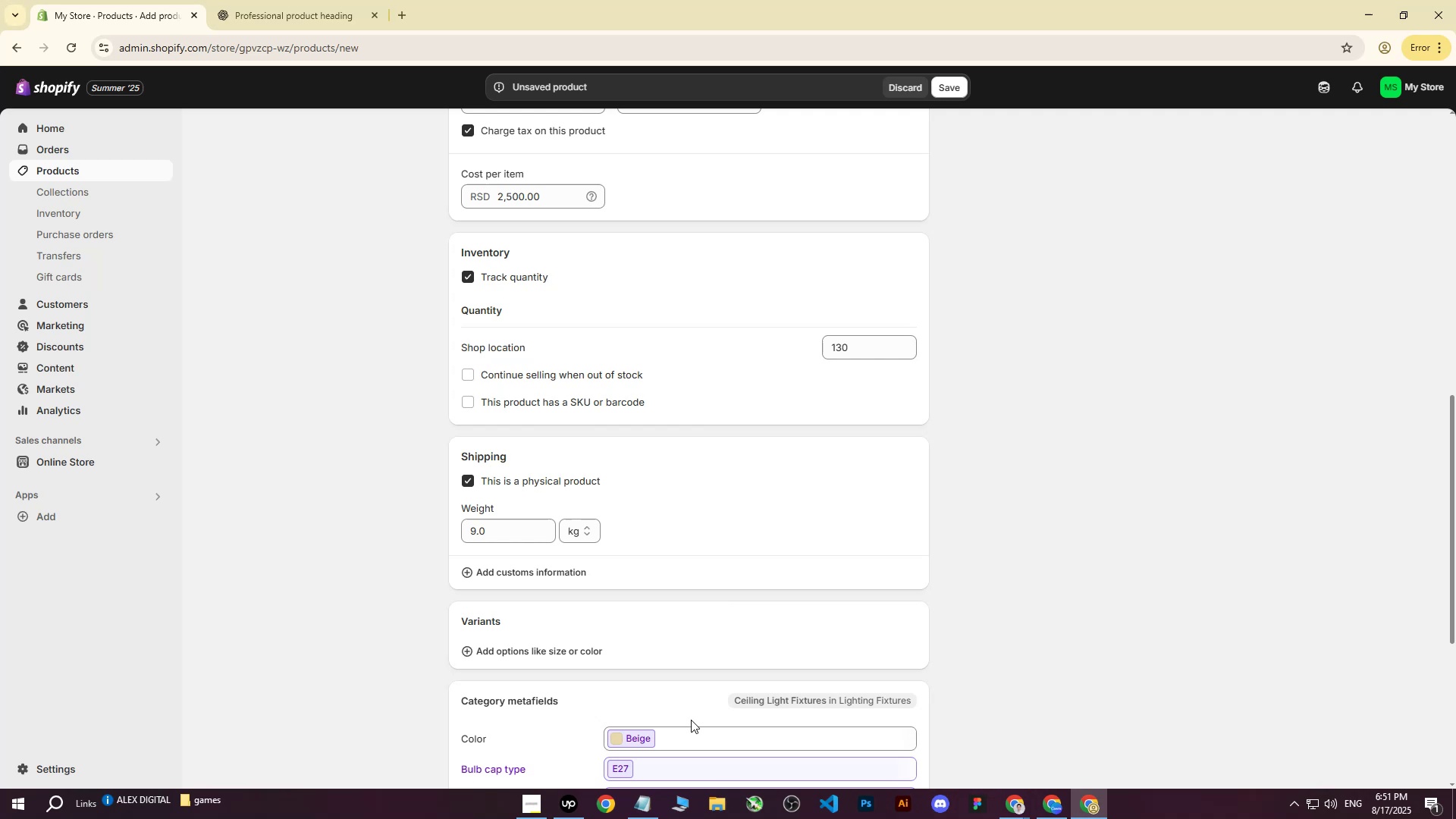 
left_click([676, 736])
 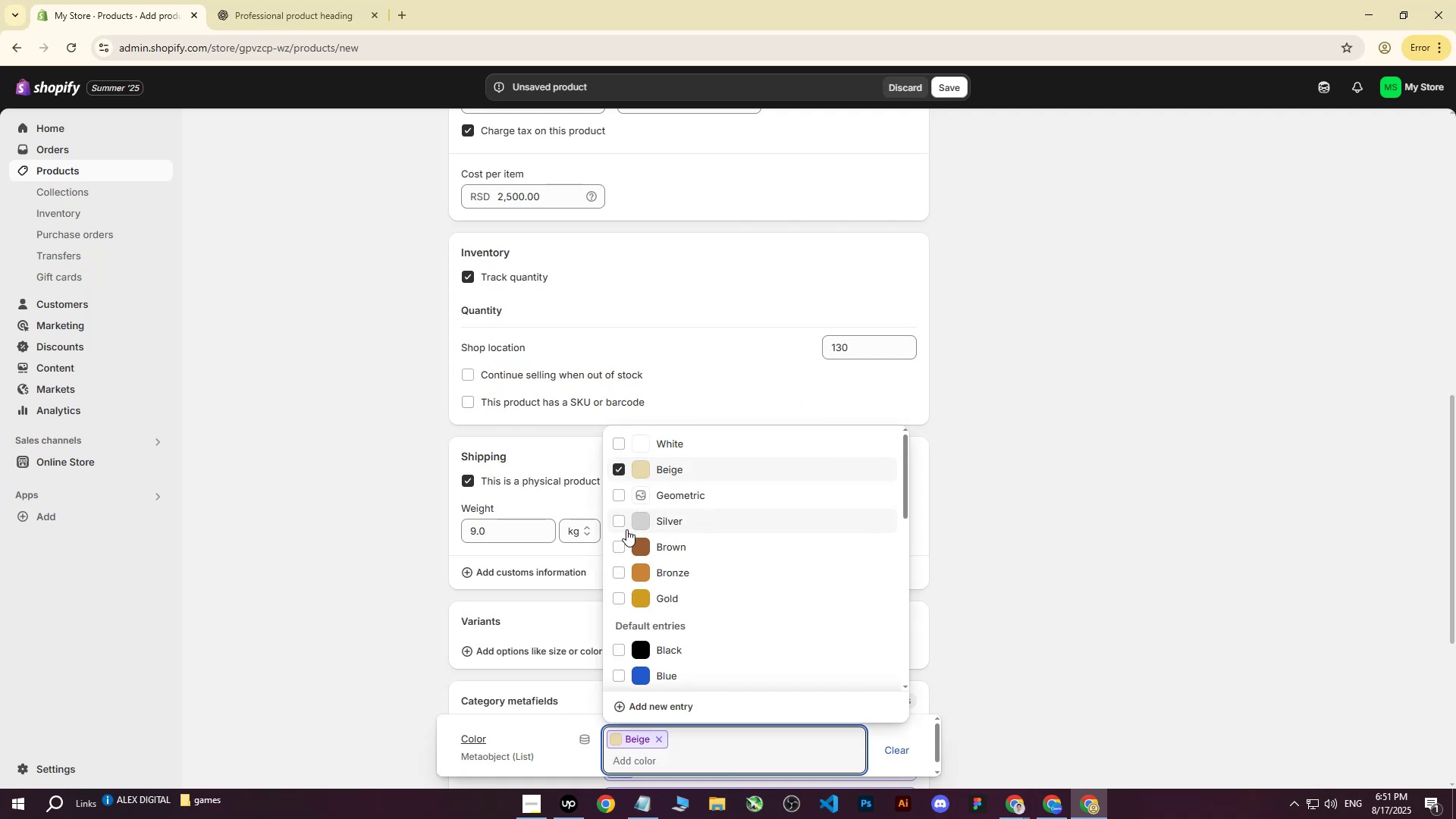 
left_click([621, 548])
 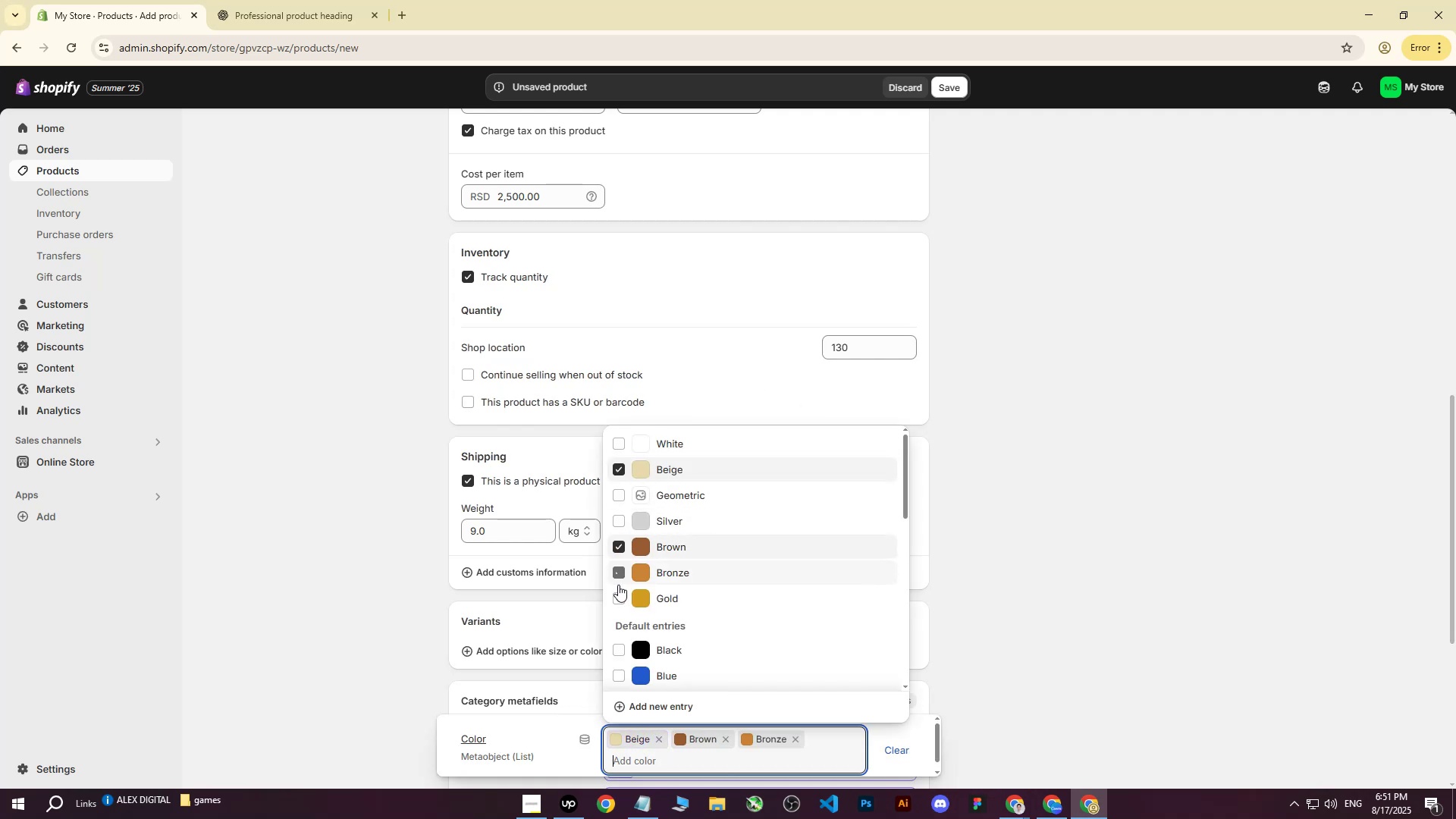 
triple_click([617, 599])
 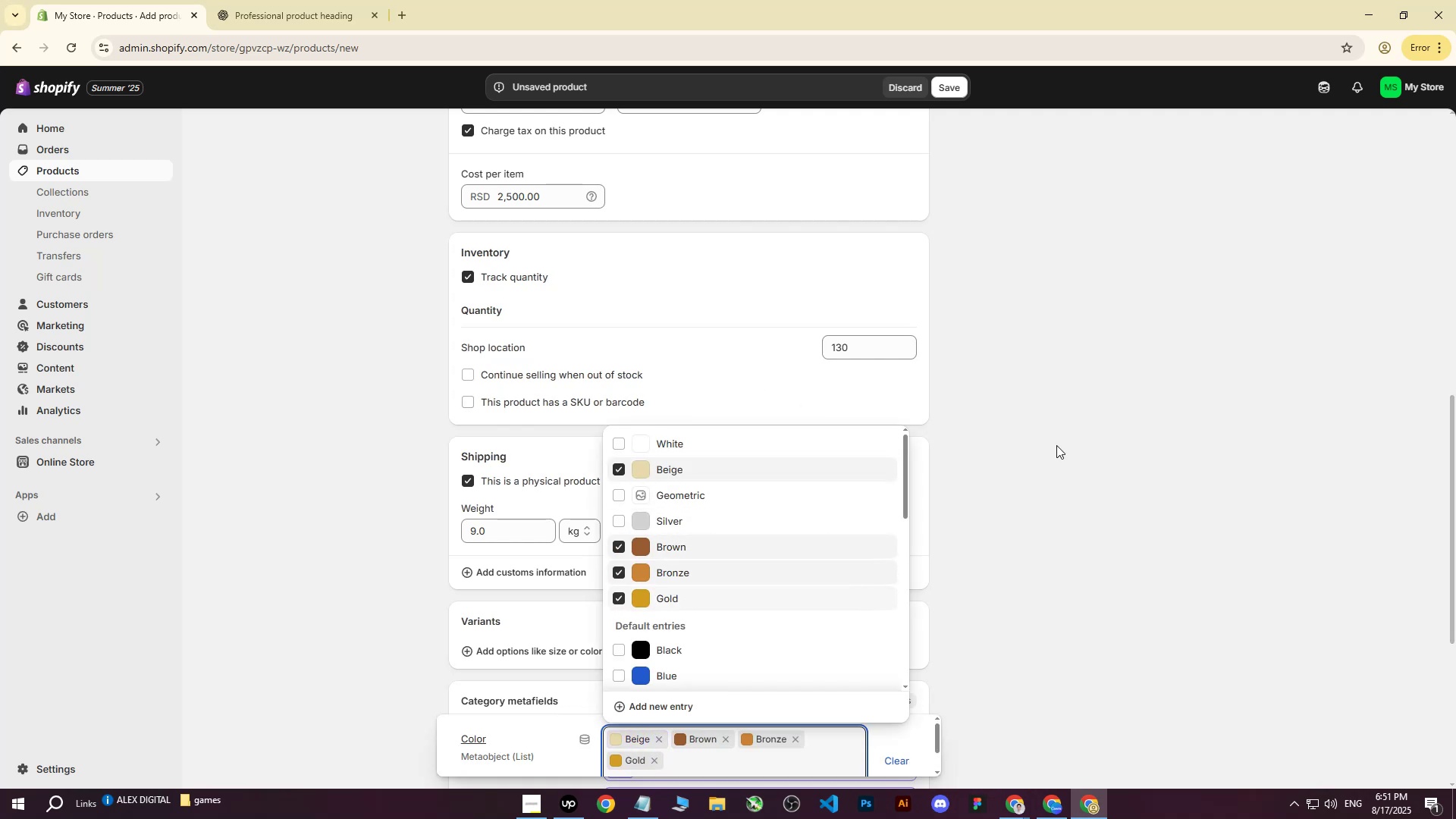 
triple_click([1092, 439])
 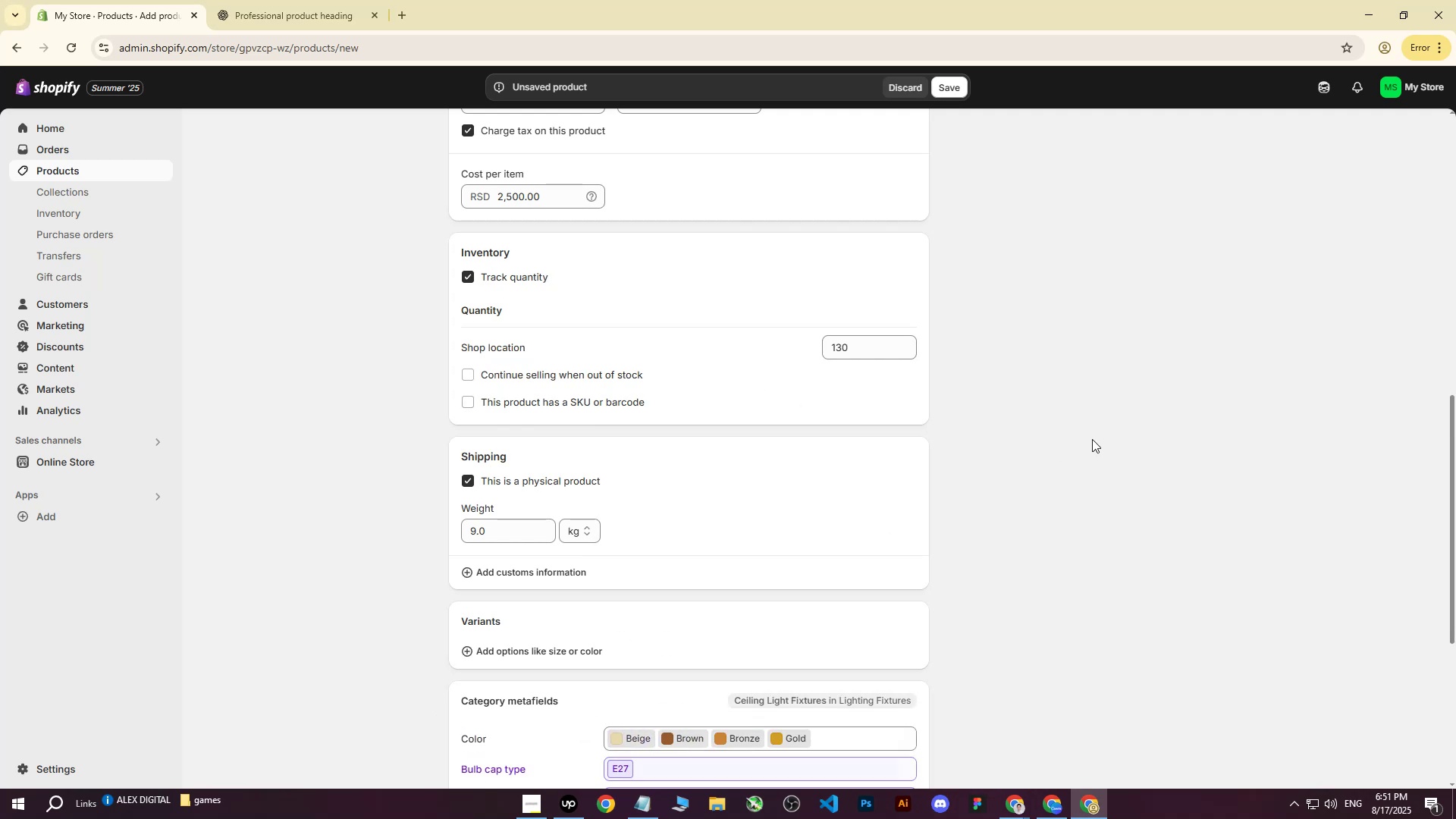 
scroll: coordinate [1056, 463], scroll_direction: up, amount: 16.0
 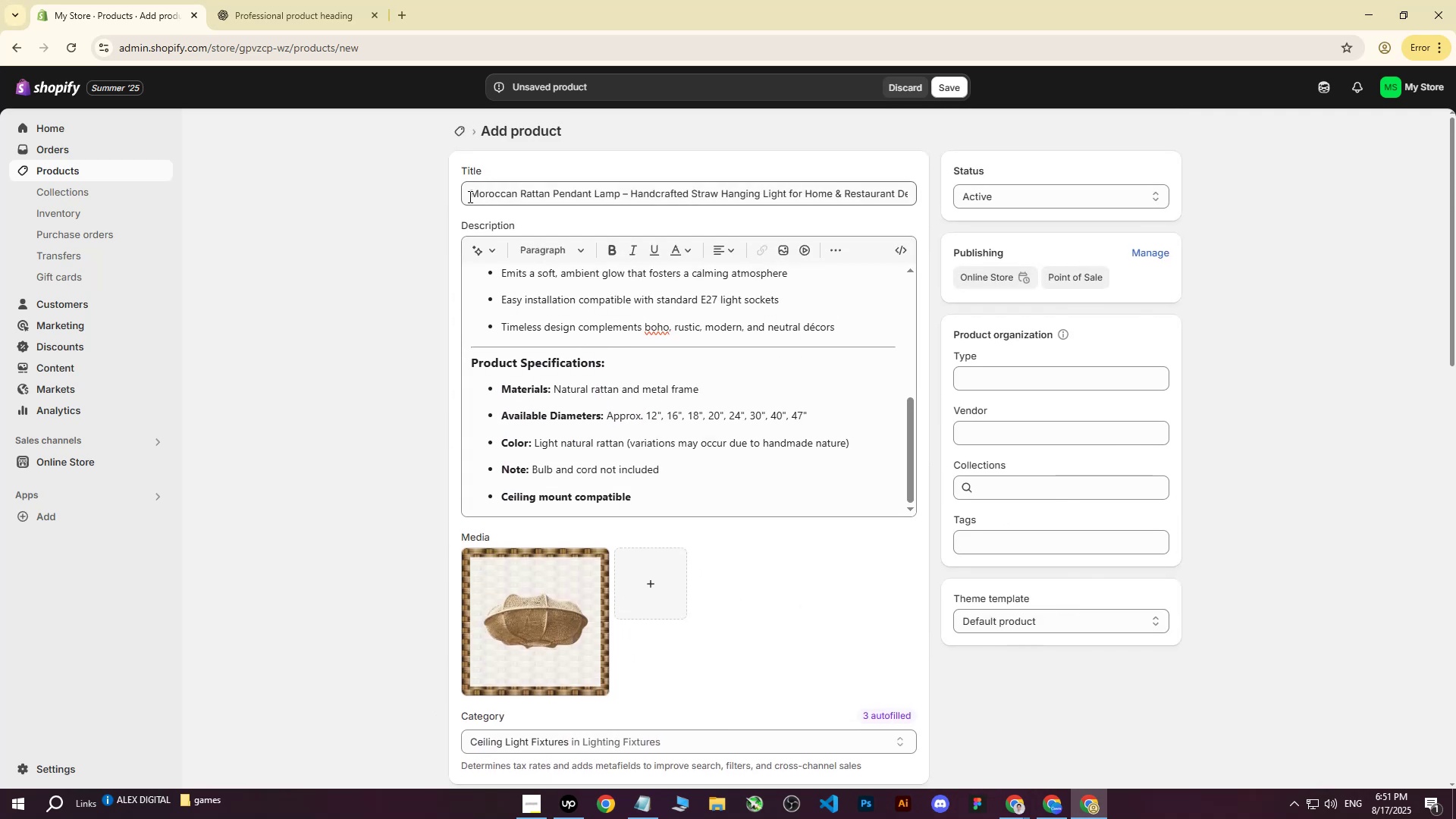 
left_click_drag(start_coordinate=[469, 196], to_coordinate=[952, 203])
 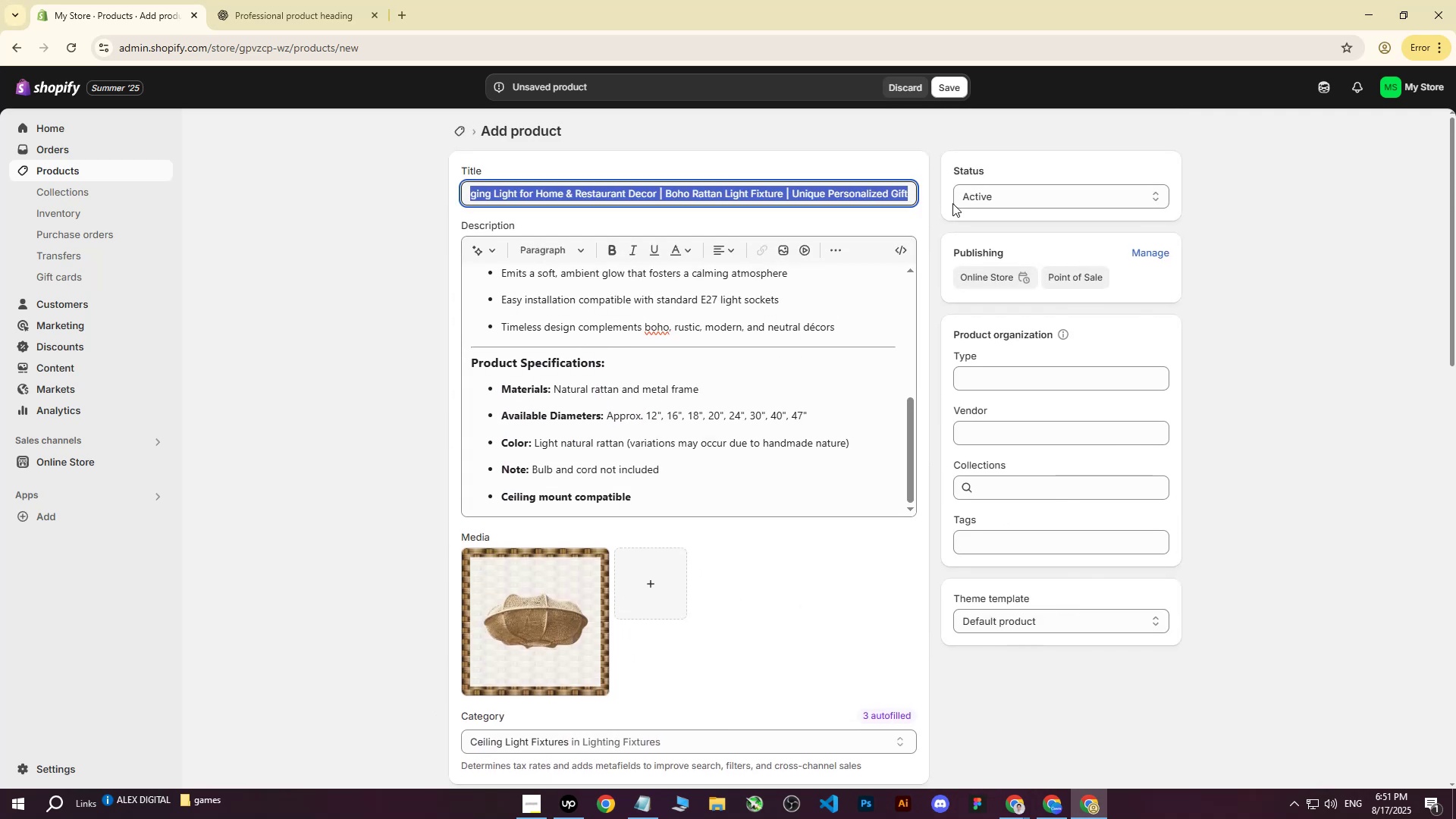 
key(Control+ControlLeft)
 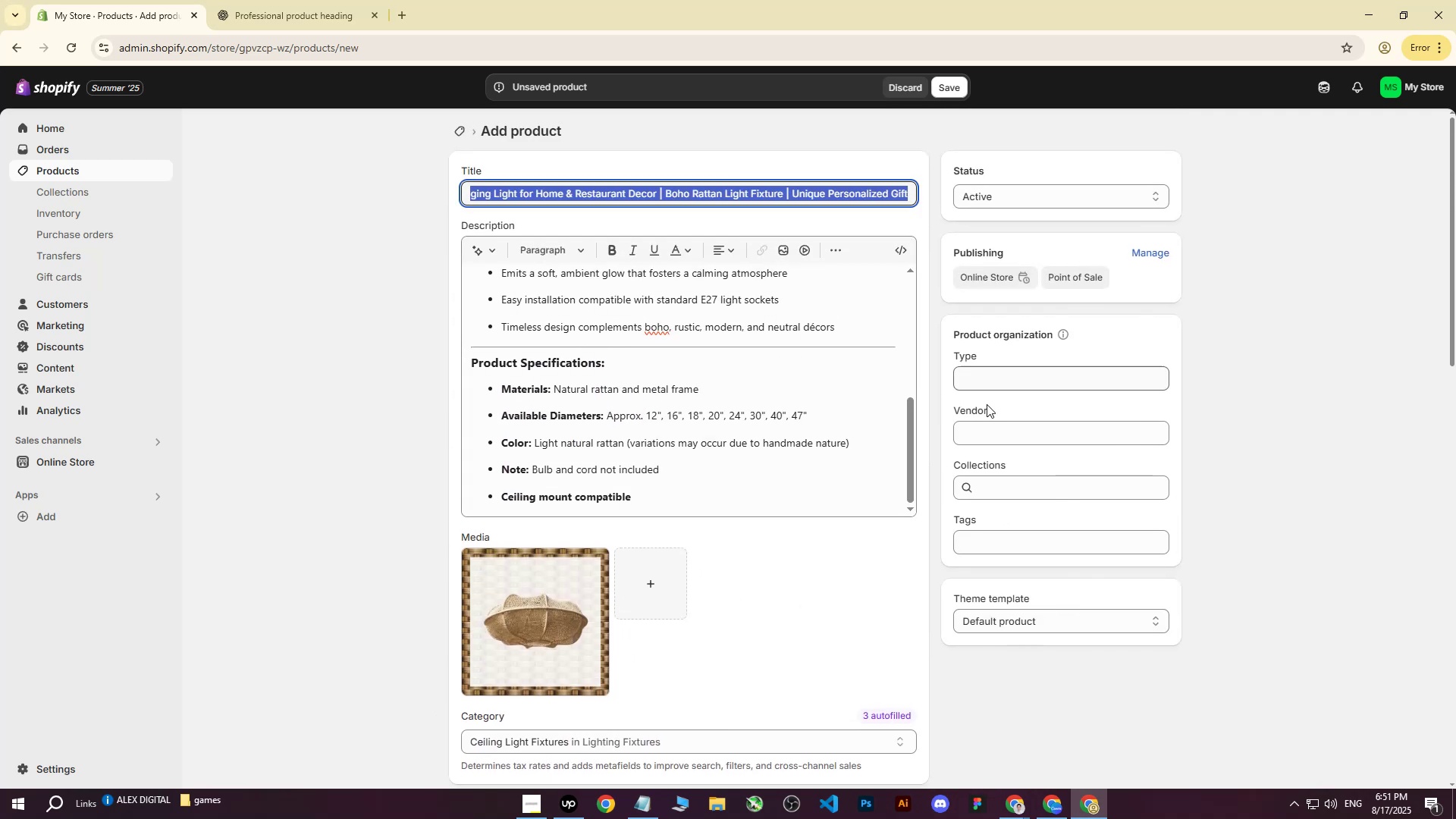 
key(Control+C)
 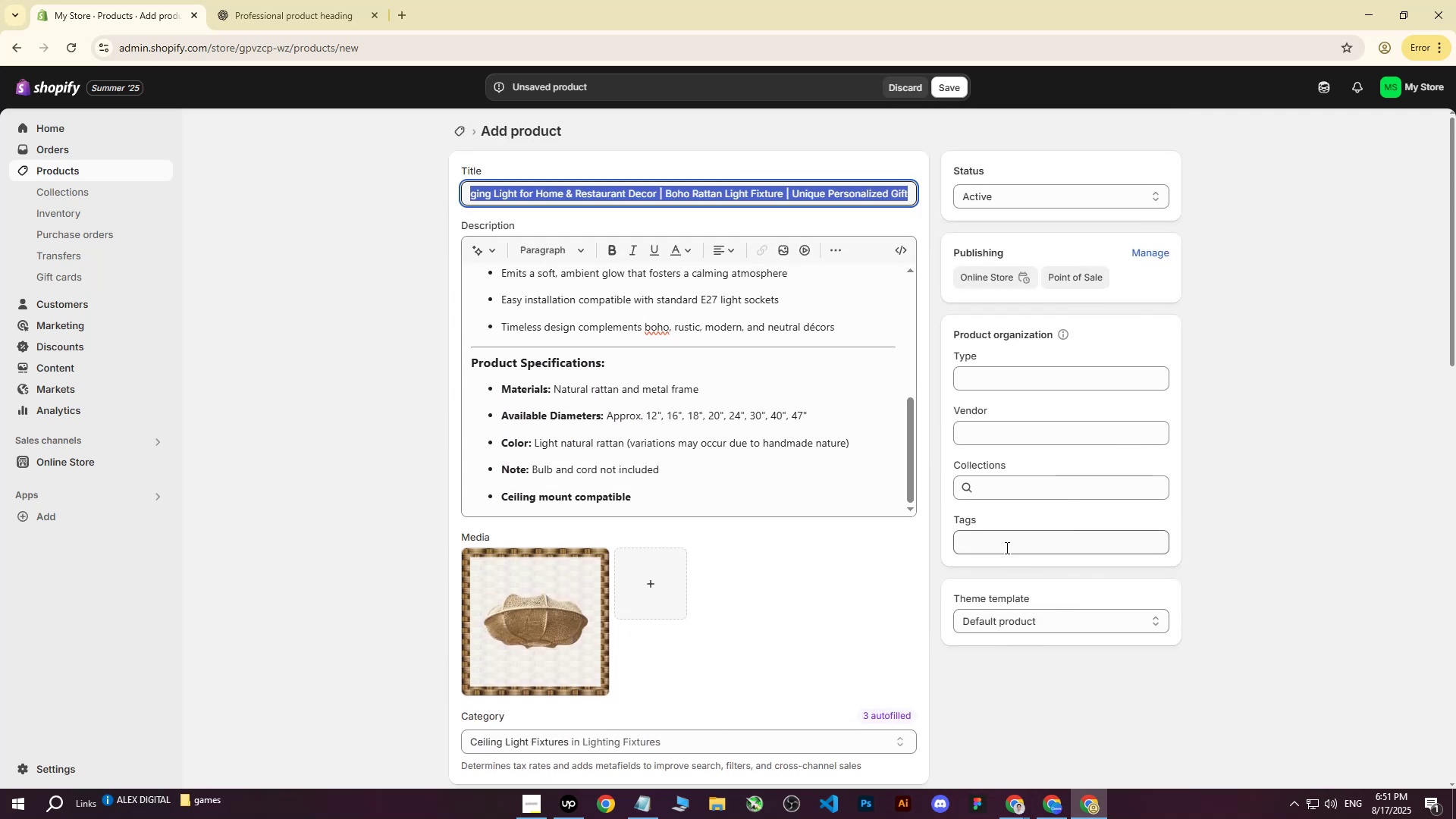 
left_click([1000, 541])
 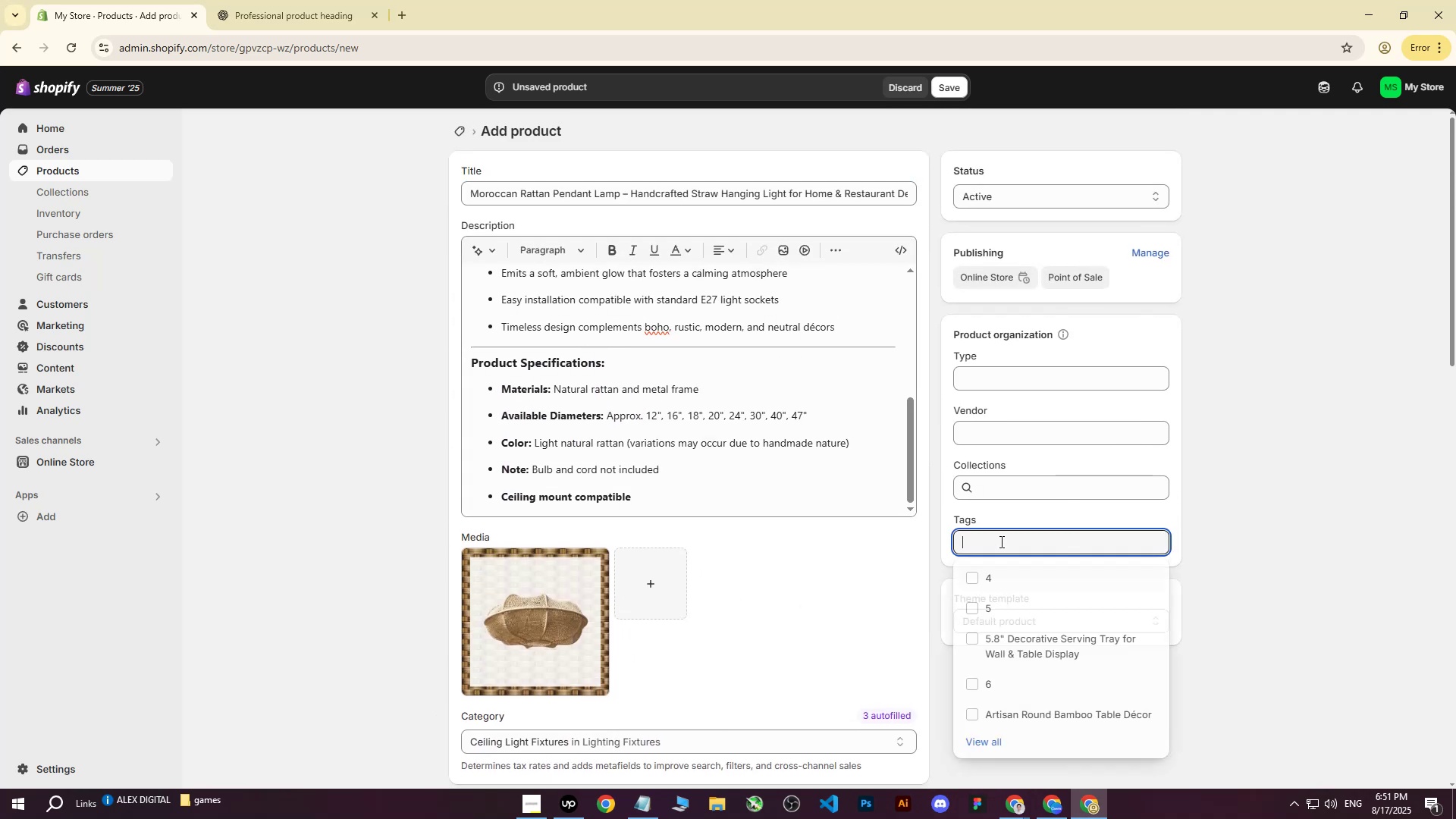 
key(Control+ControlLeft)
 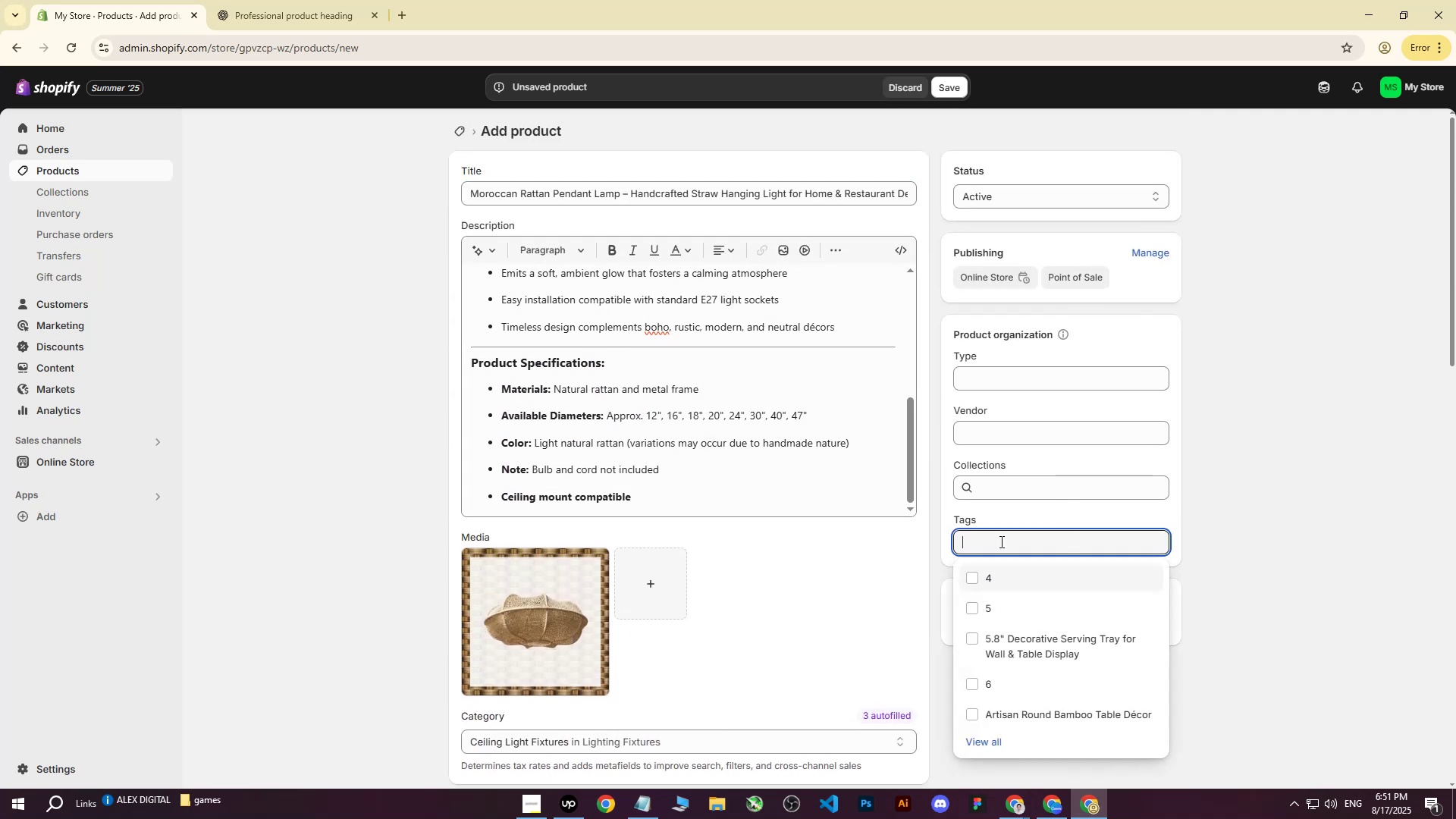 
key(Control+V)
 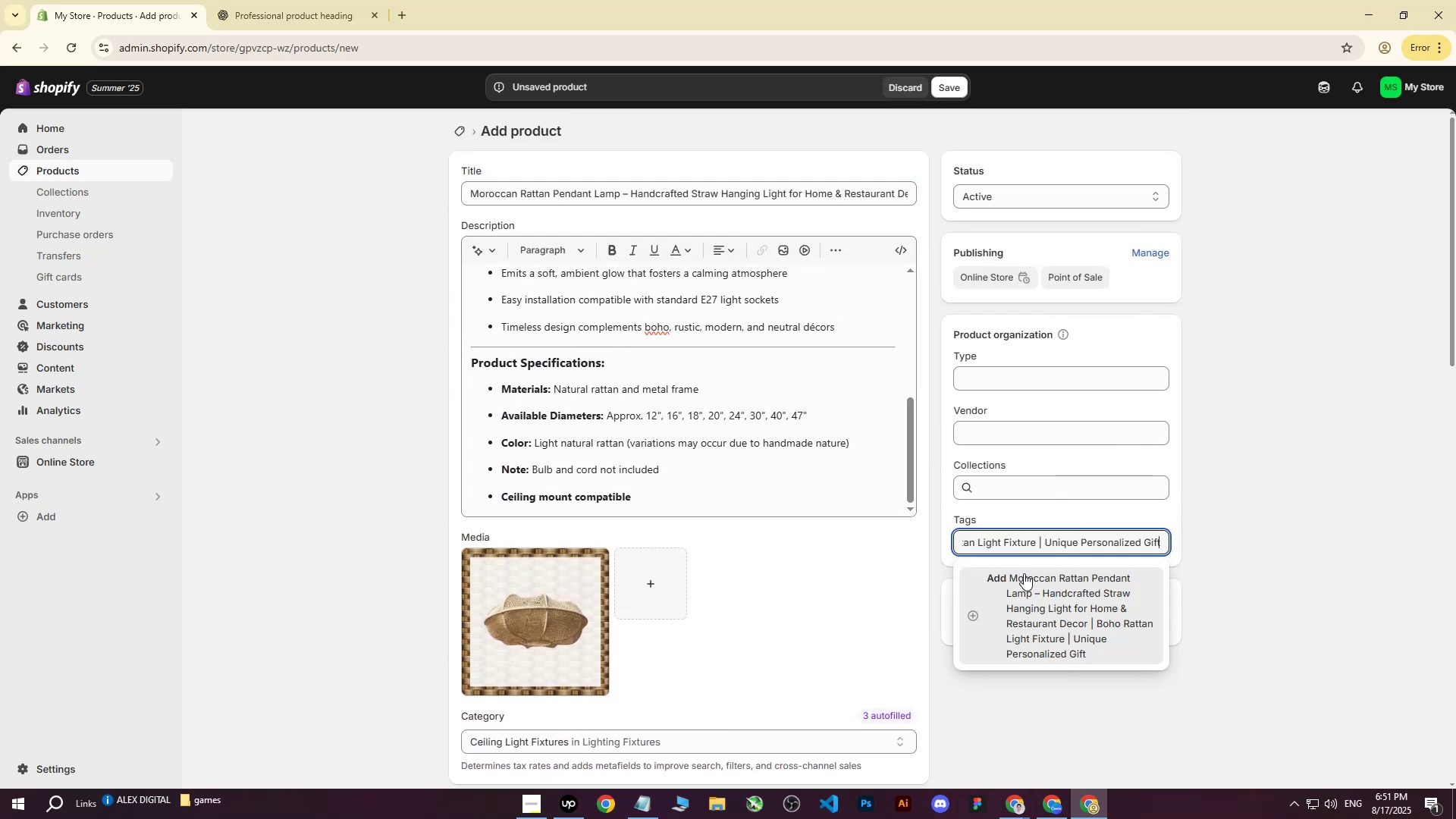 
left_click([1024, 582])
 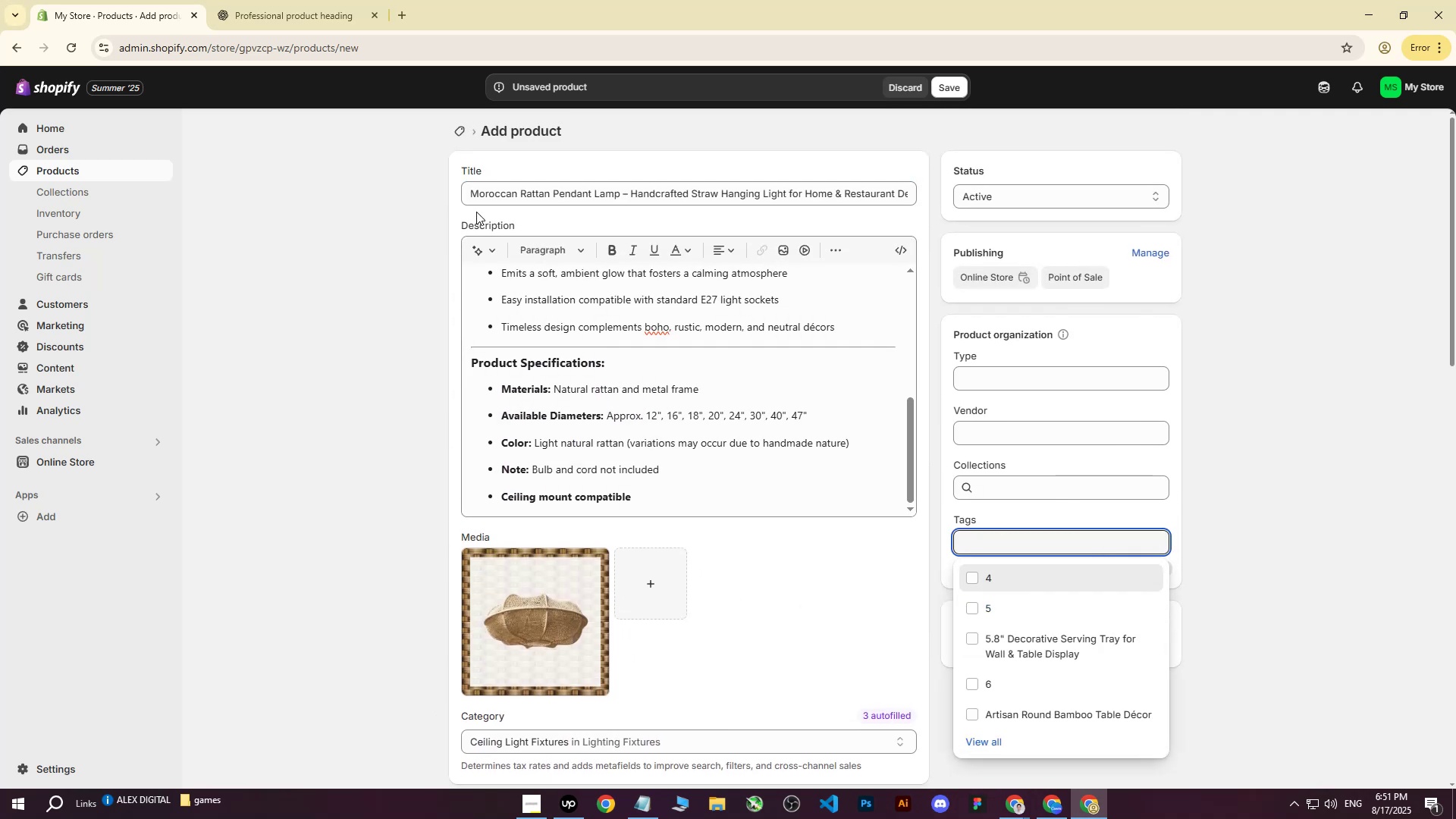 
left_click_drag(start_coordinate=[473, 200], to_coordinate=[623, 193])
 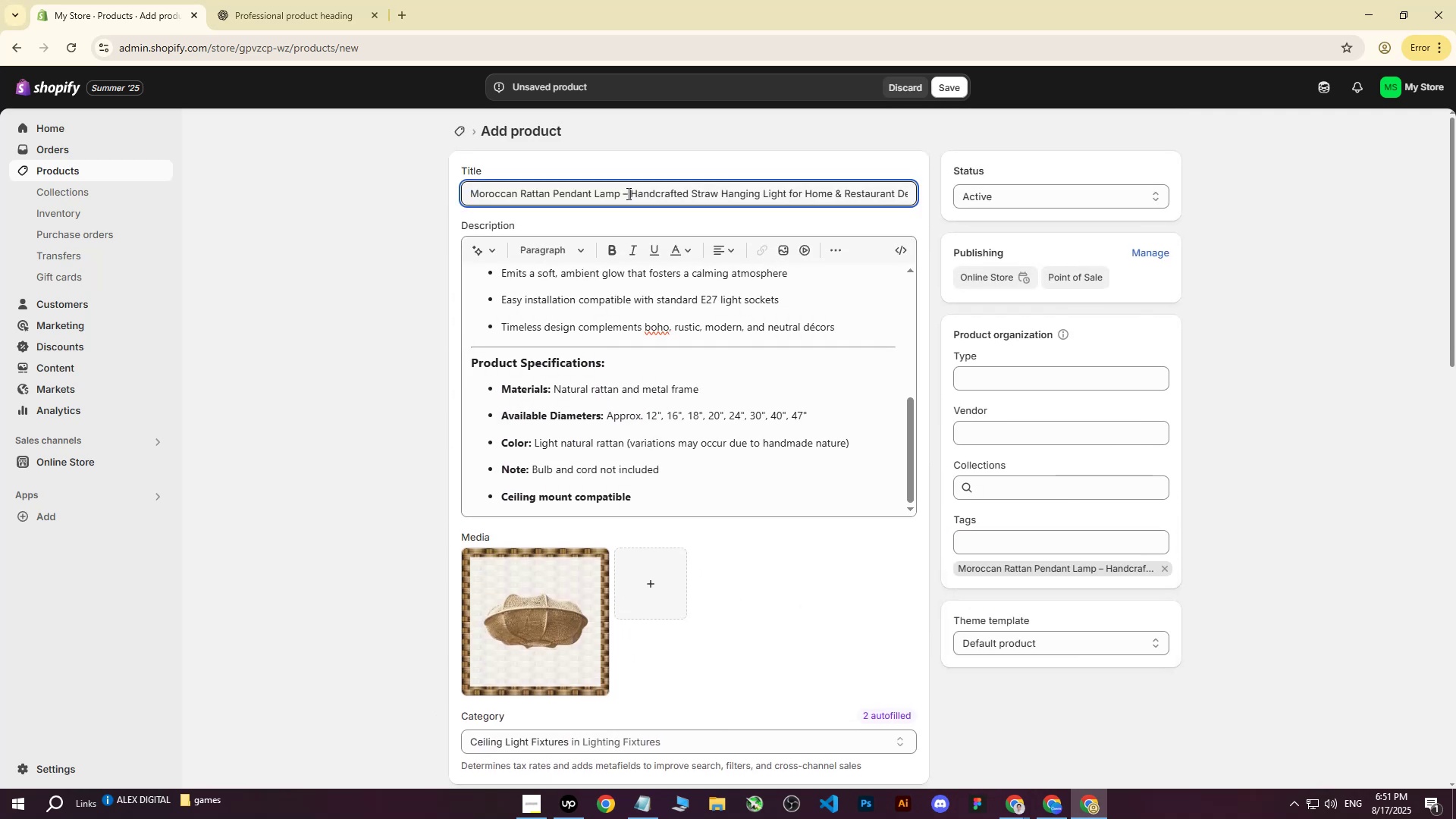 
double_click([626, 193])
 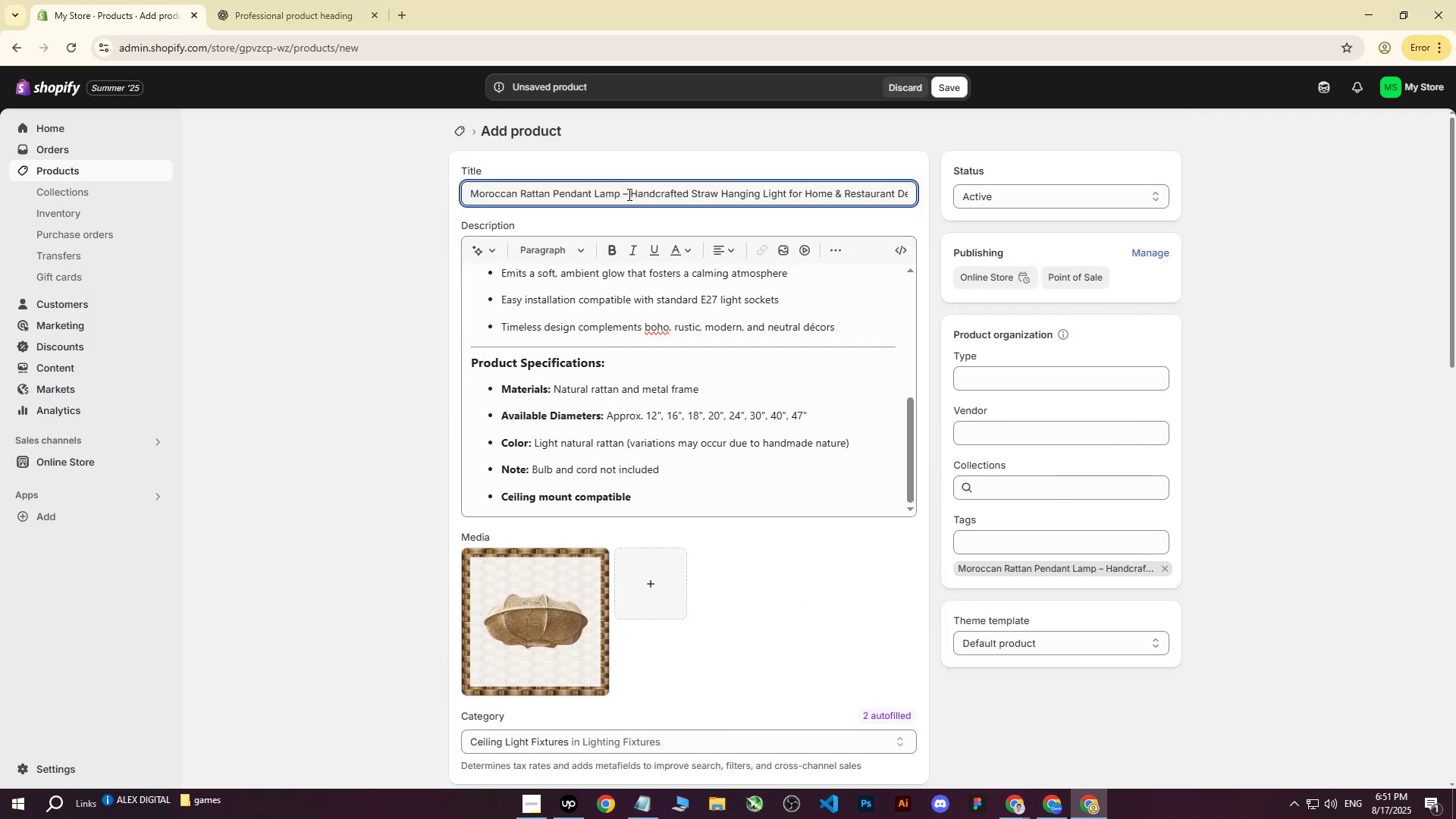 
key(Backspace)
 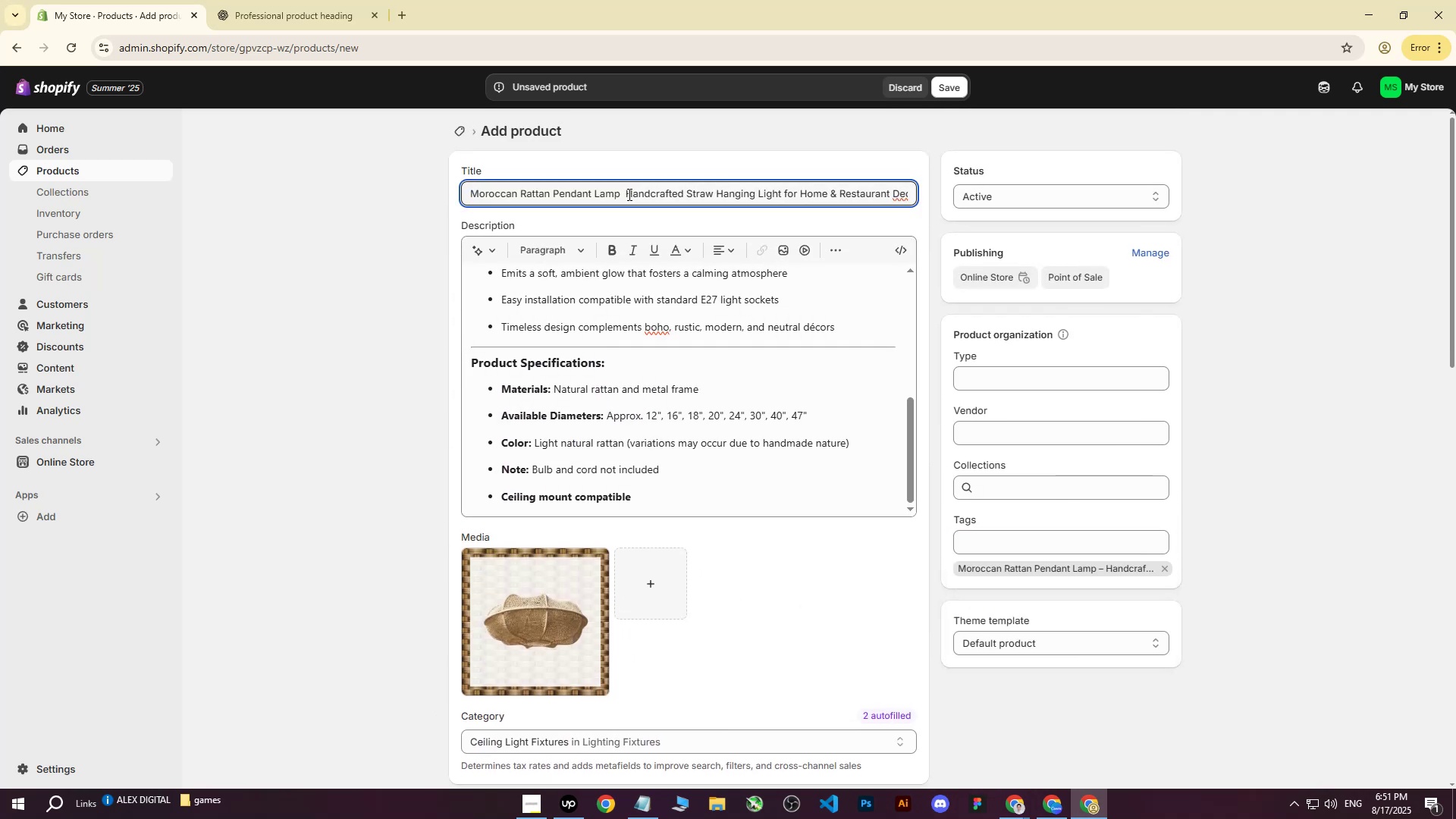 
key(Shift+ShiftRight)
 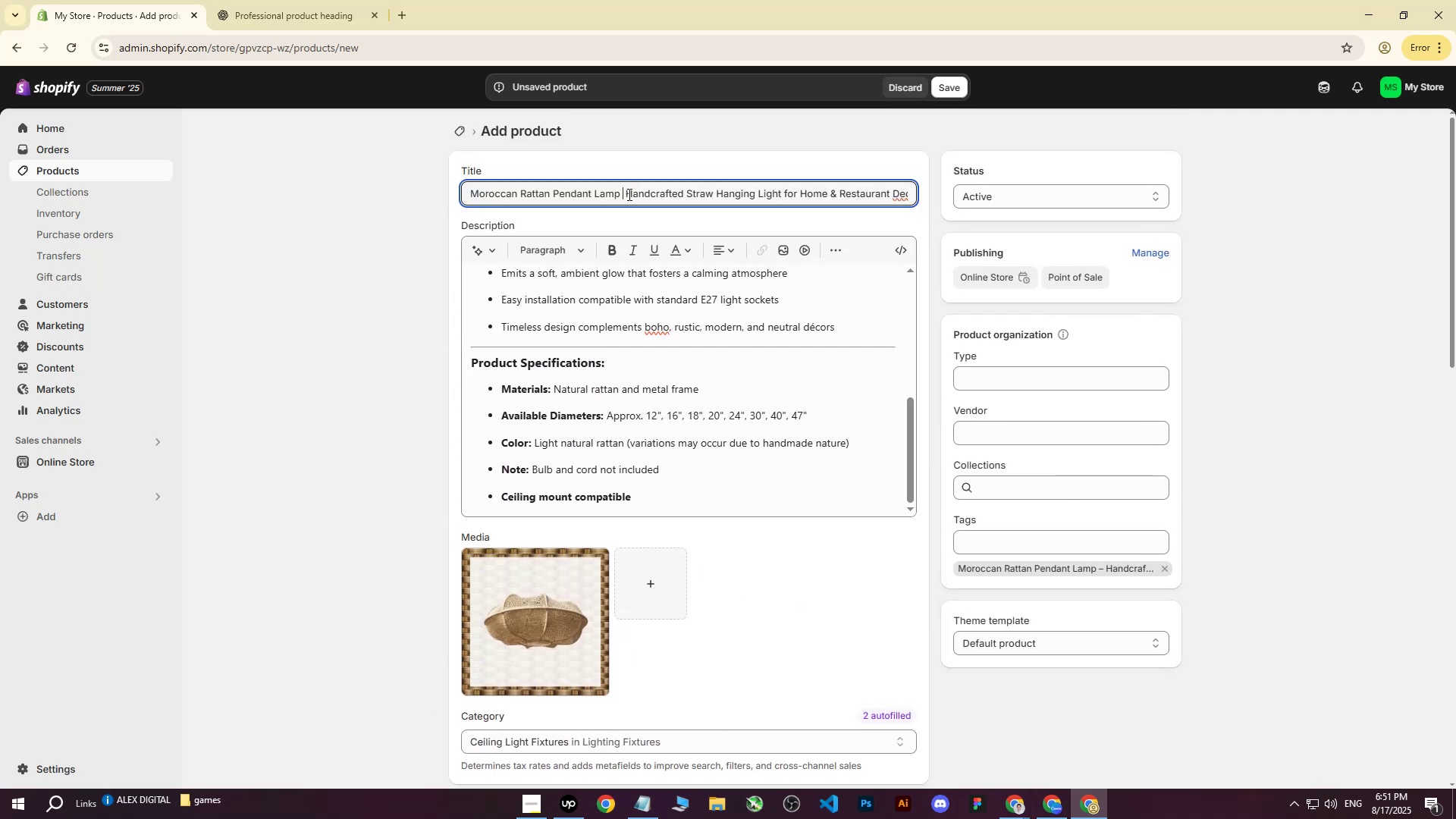 
key(Shift+Backslash)
 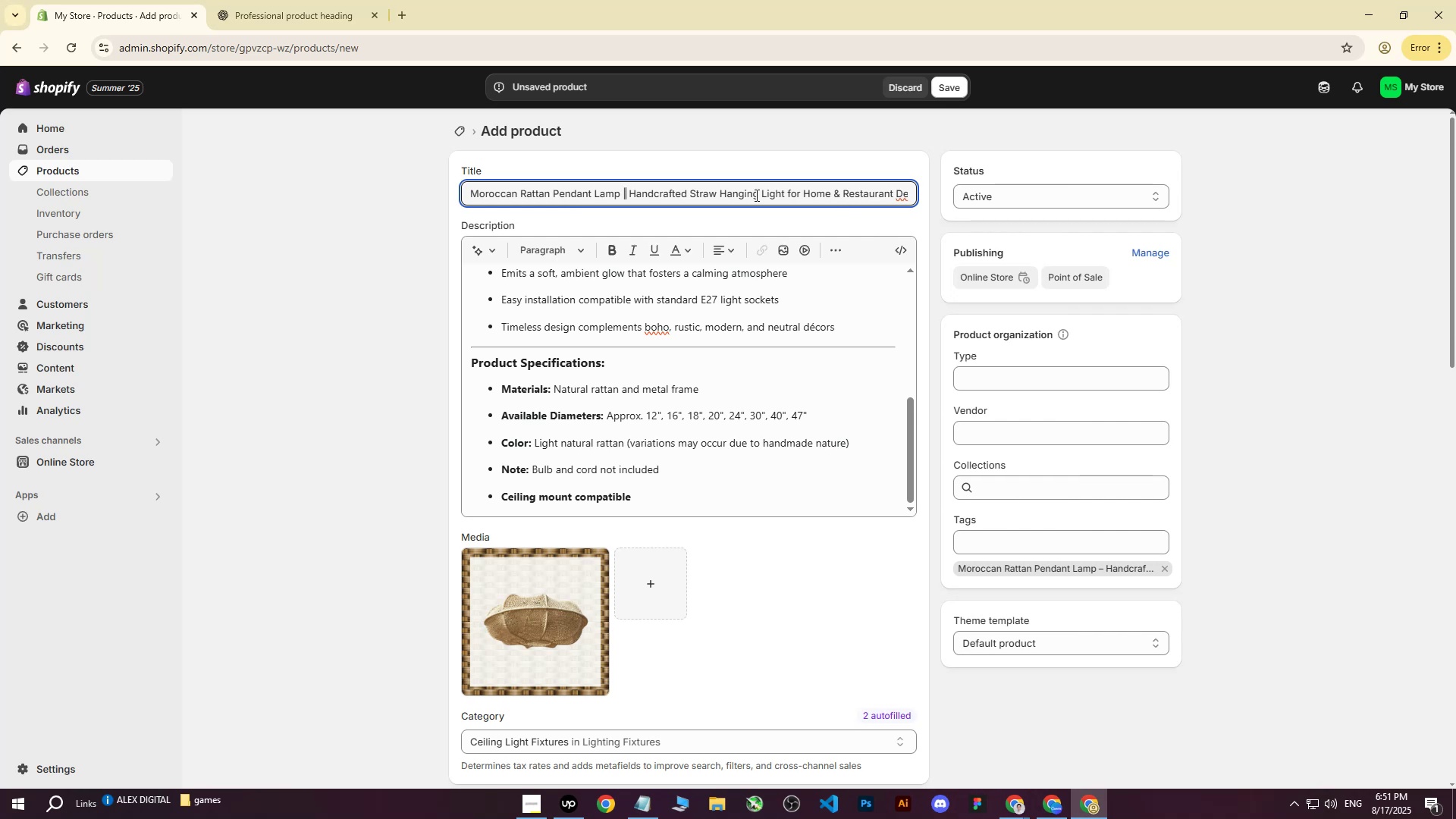 
left_click_drag(start_coordinate=[472, 194], to_coordinate=[999, 197])
 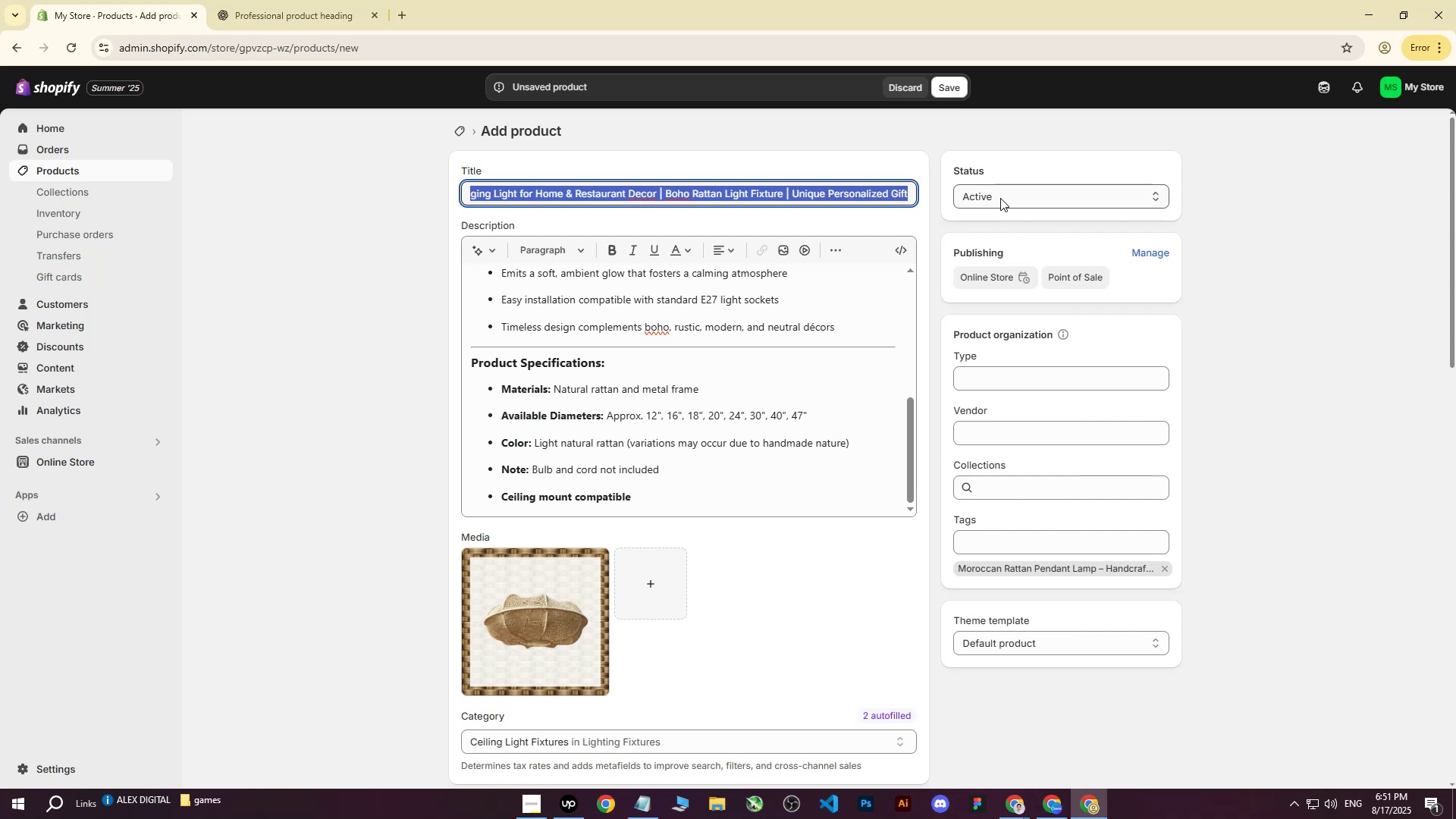 
key(Control+ControlLeft)
 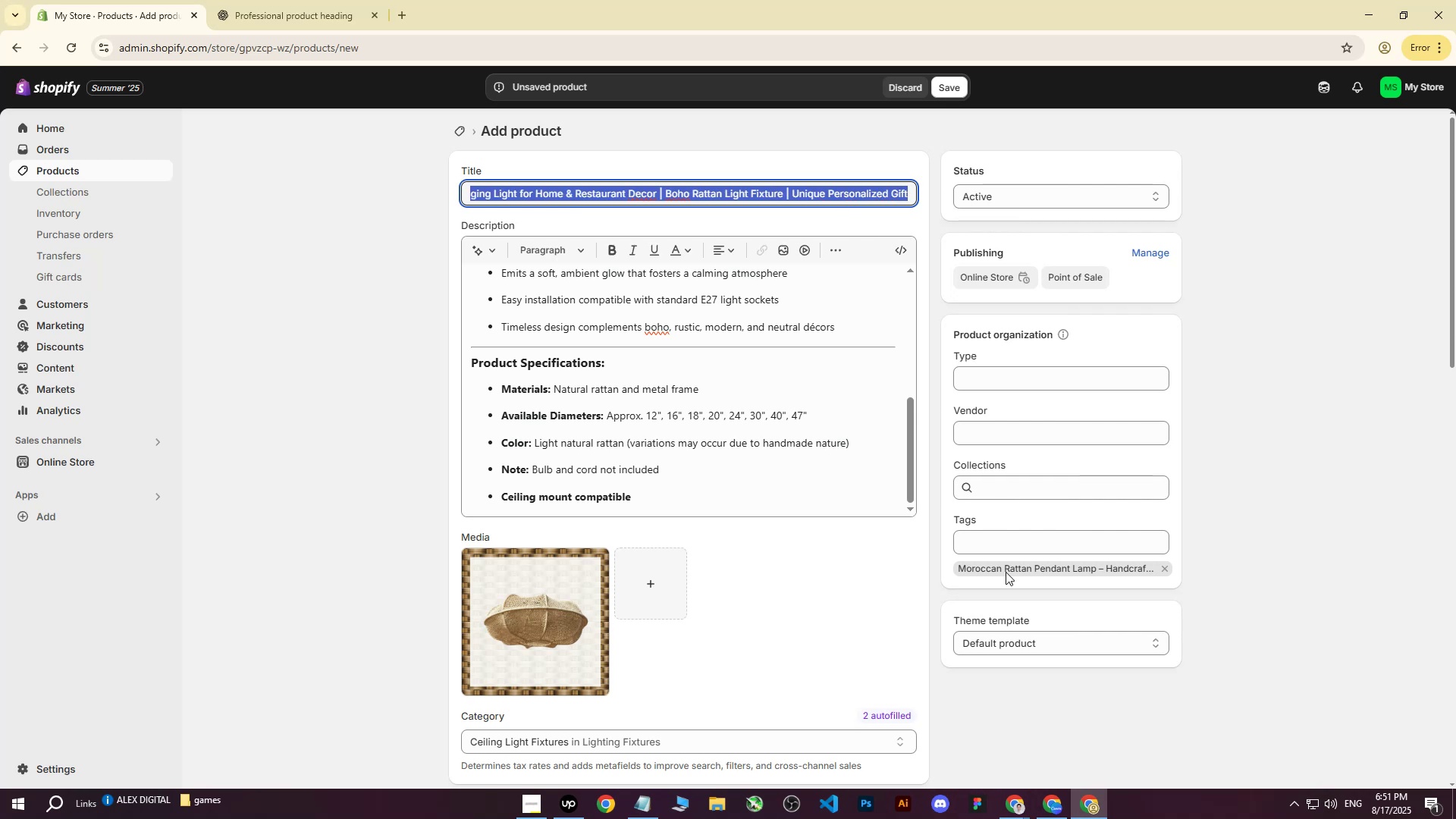 
key(Control+C)
 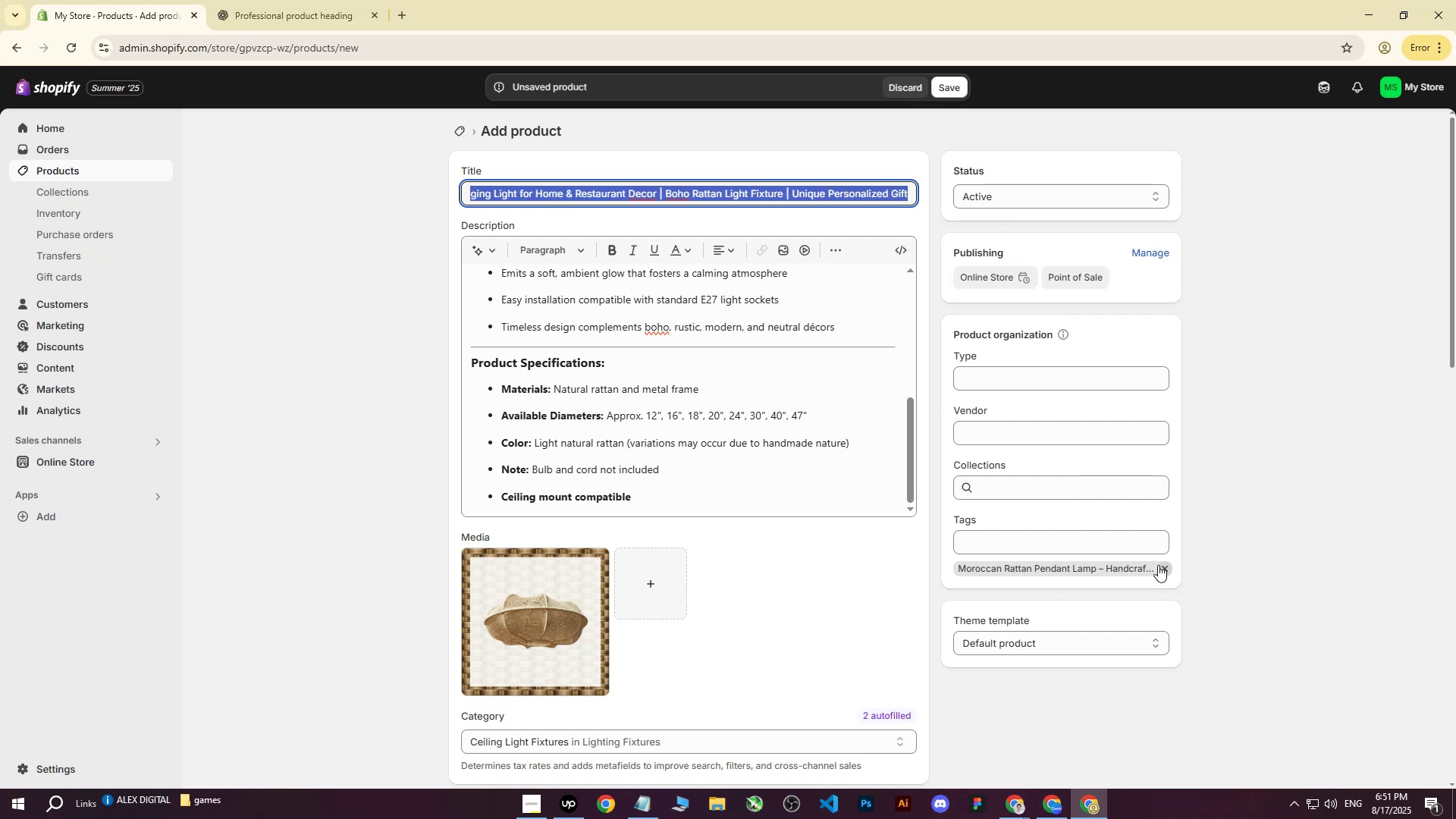 
double_click([1009, 538])
 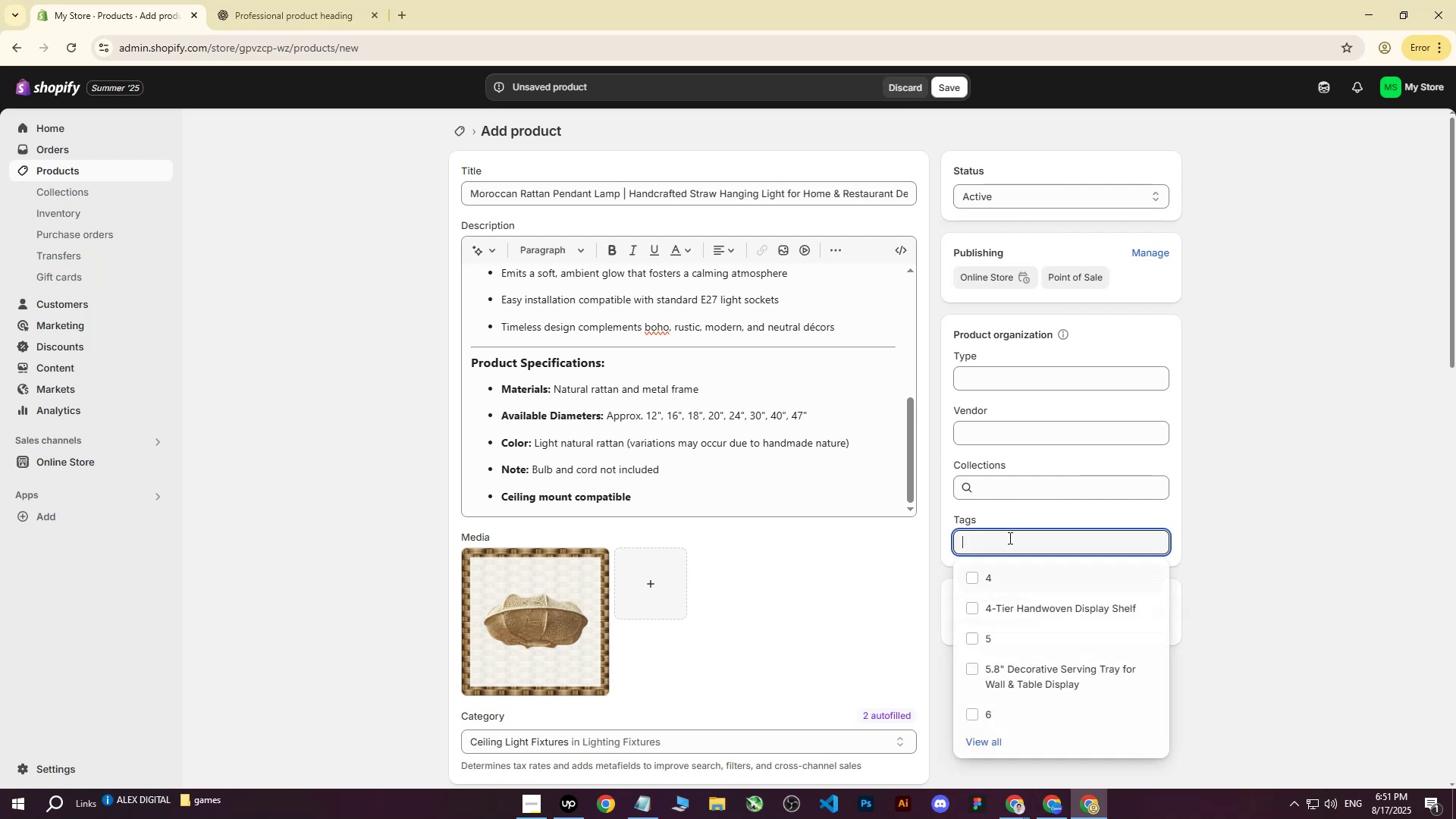 
key(Control+ControlLeft)
 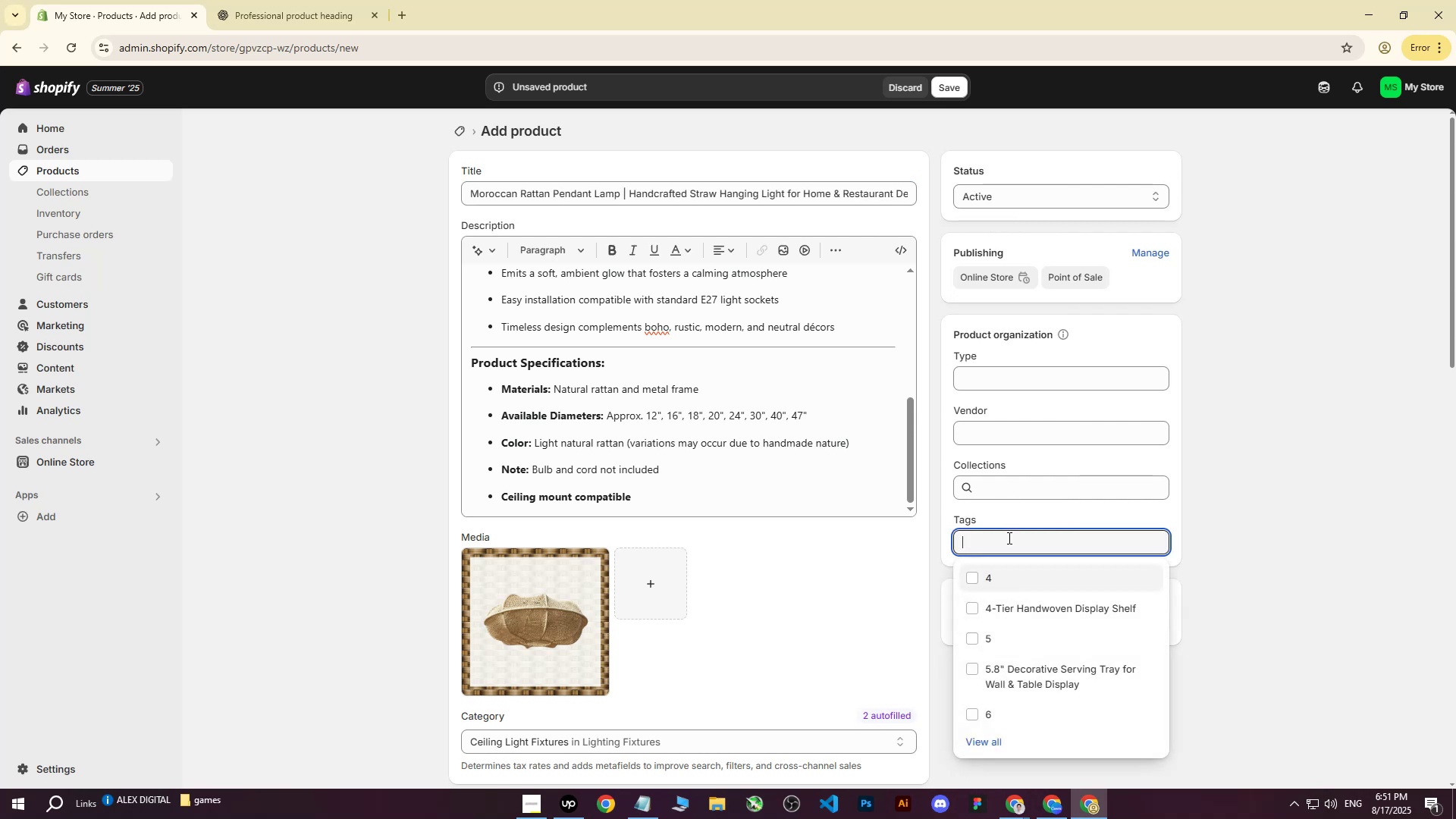 
key(Control+V)
 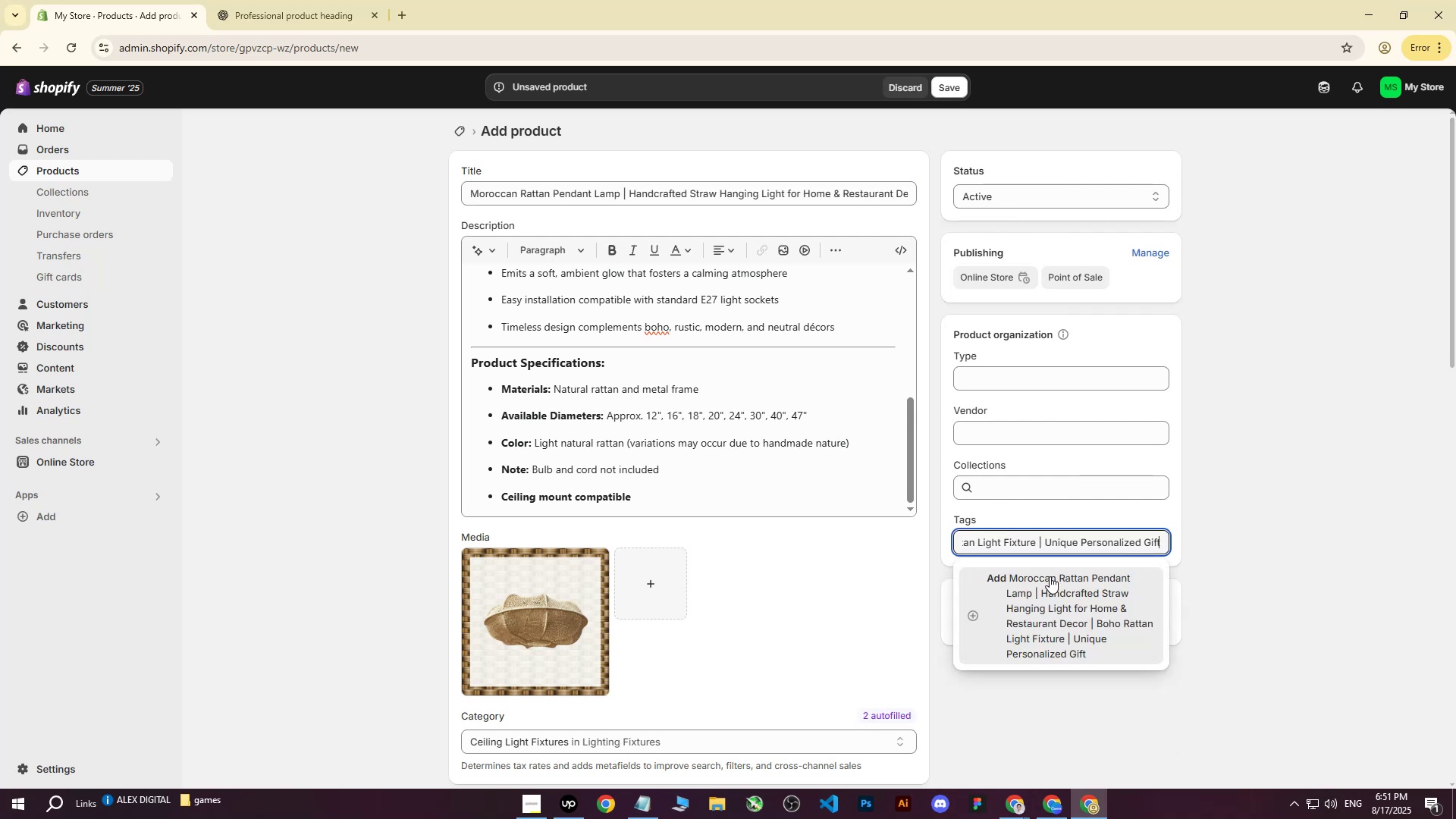 
left_click([1048, 578])
 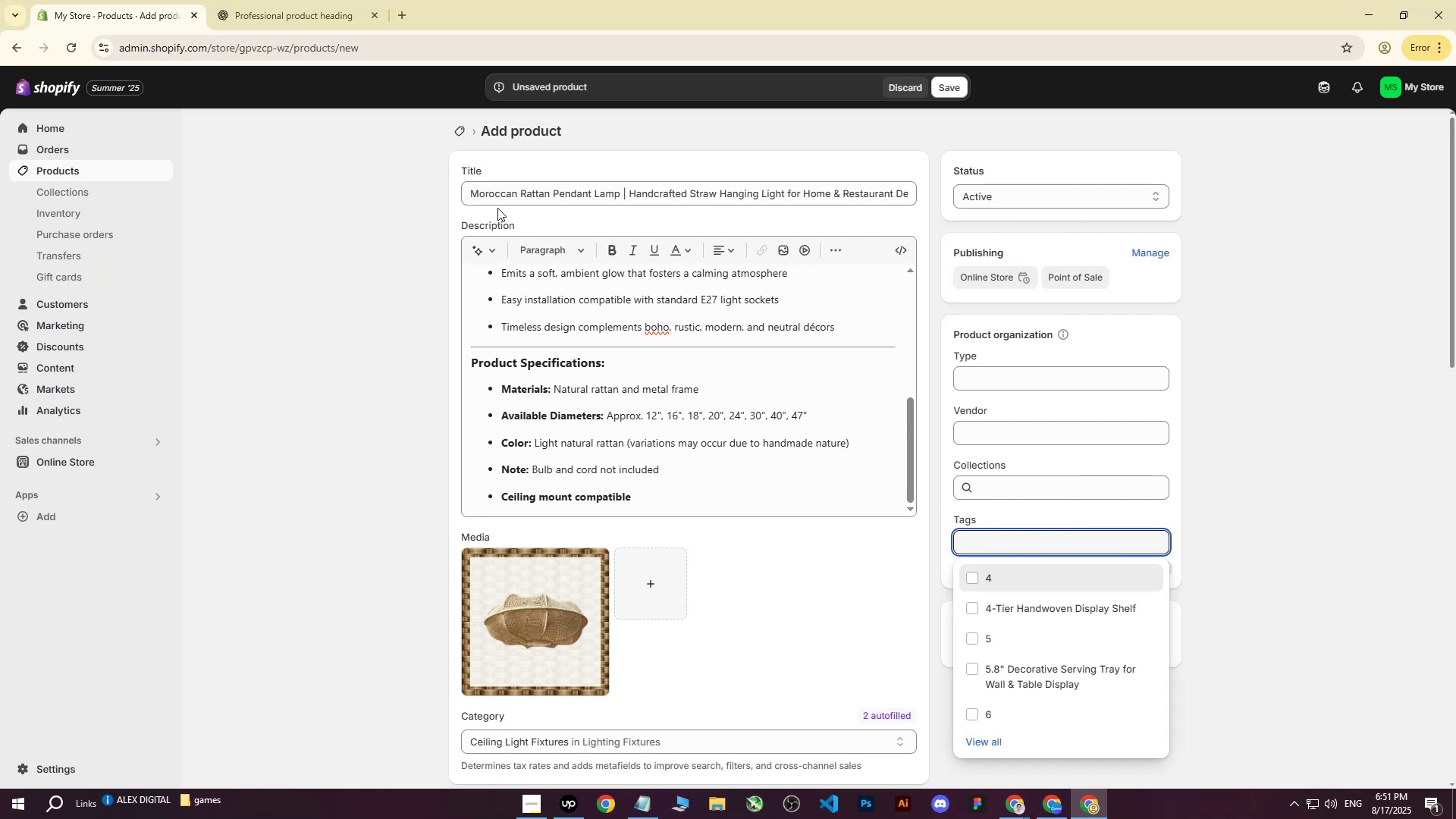 
left_click_drag(start_coordinate=[473, 193], to_coordinate=[618, 194])
 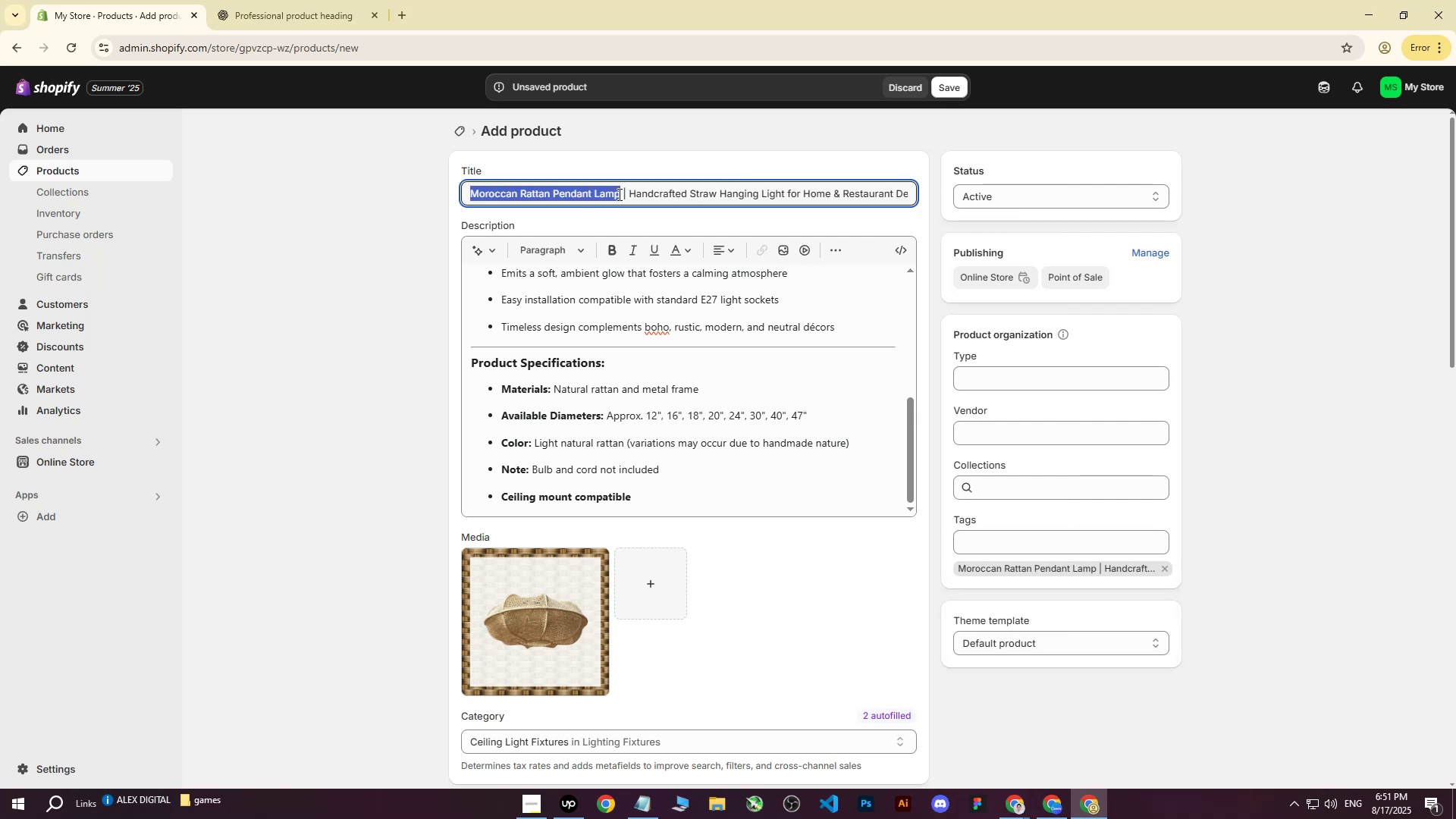 
key(Control+ControlLeft)
 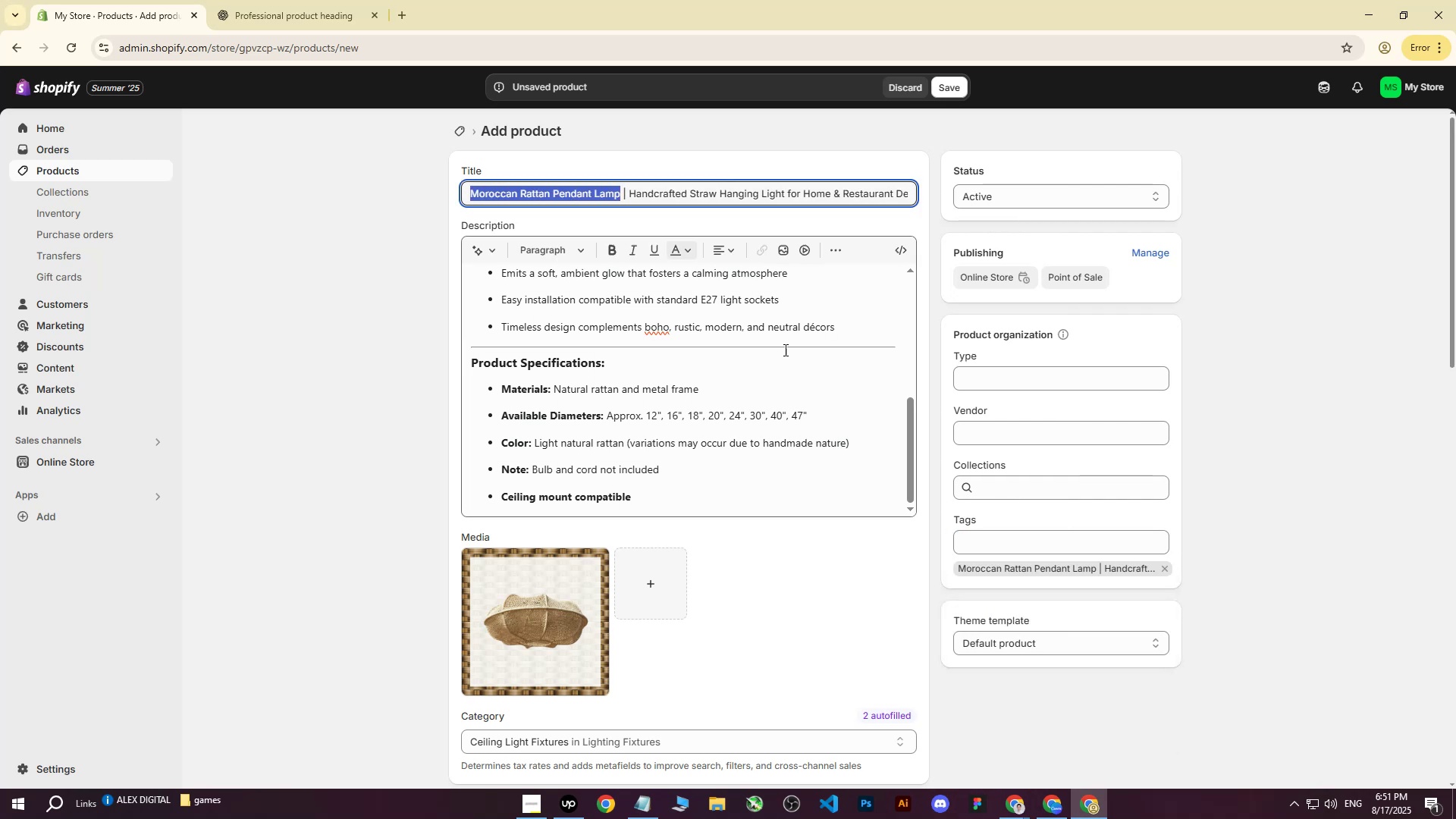 
key(Control+C)
 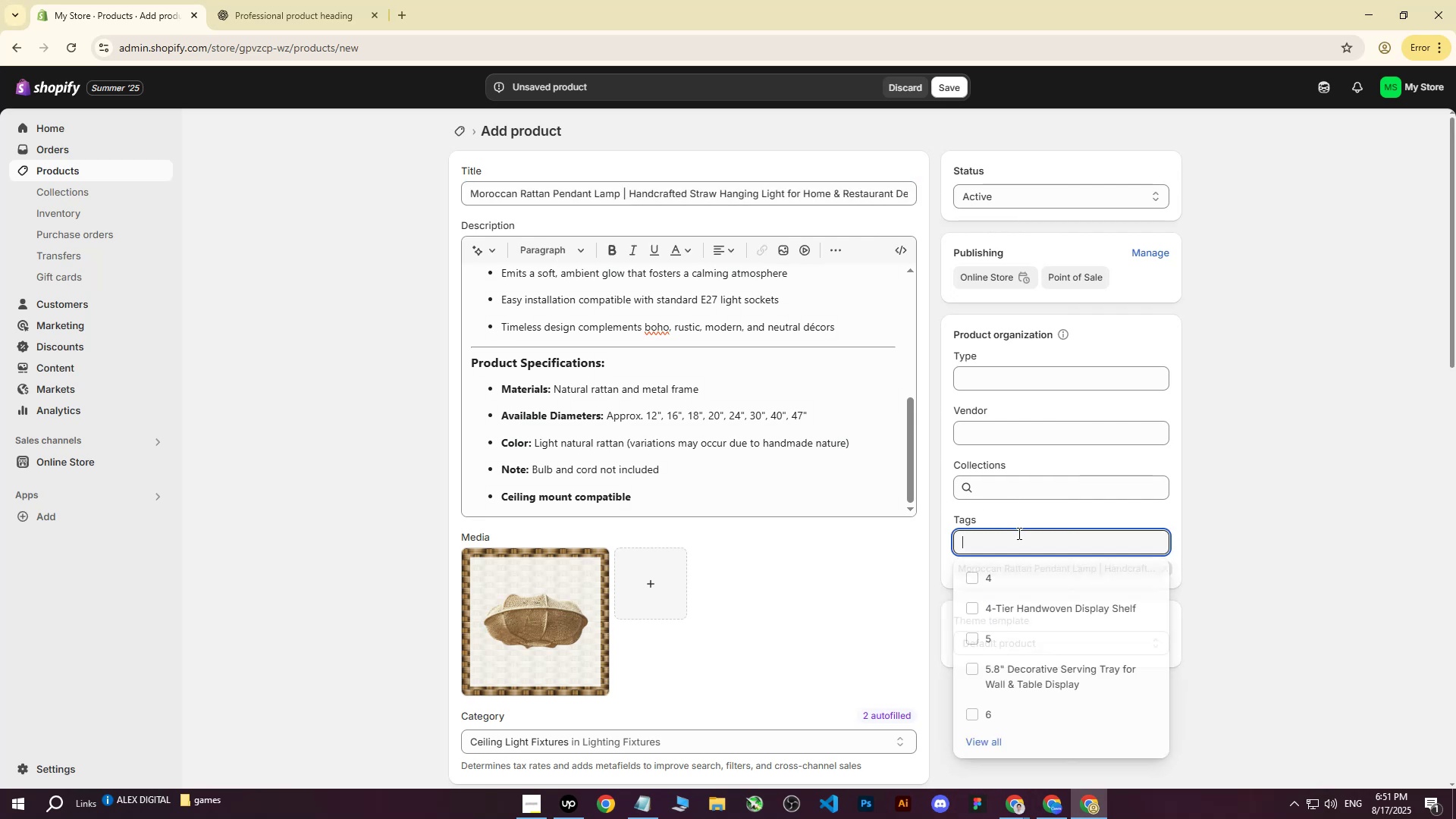 
key(Control+ControlLeft)
 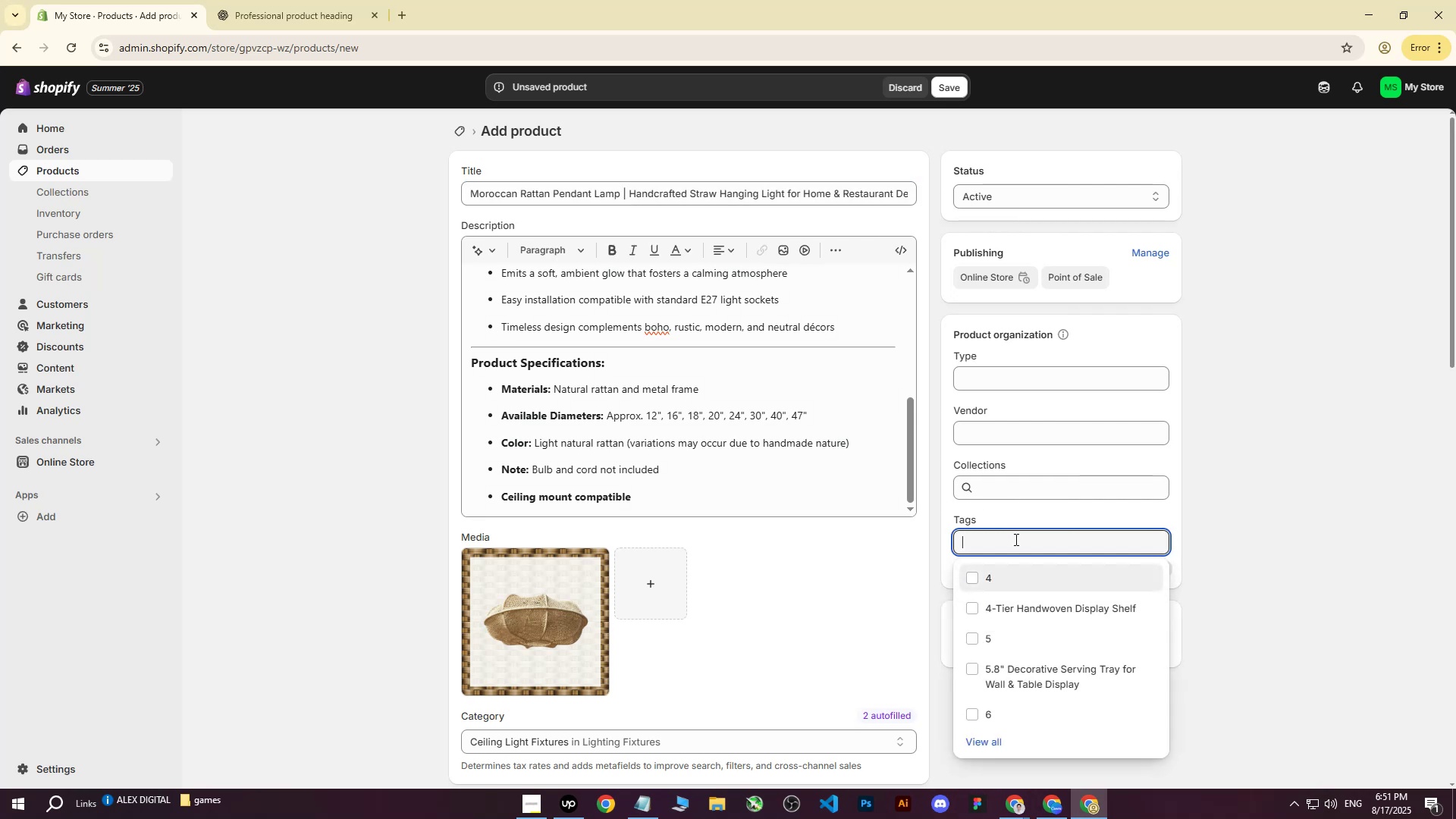 
key(Control+V)
 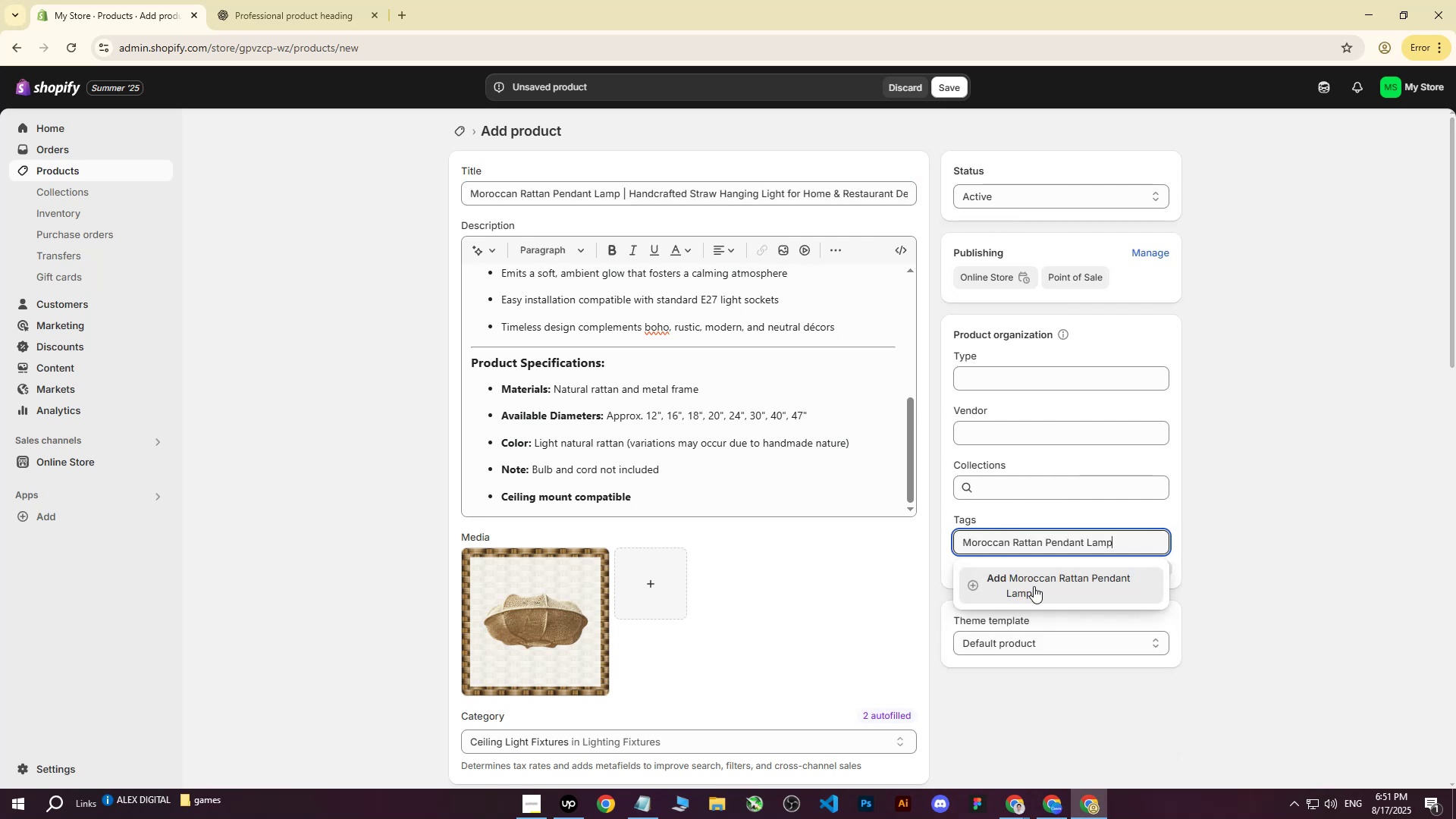 
left_click([1034, 586])
 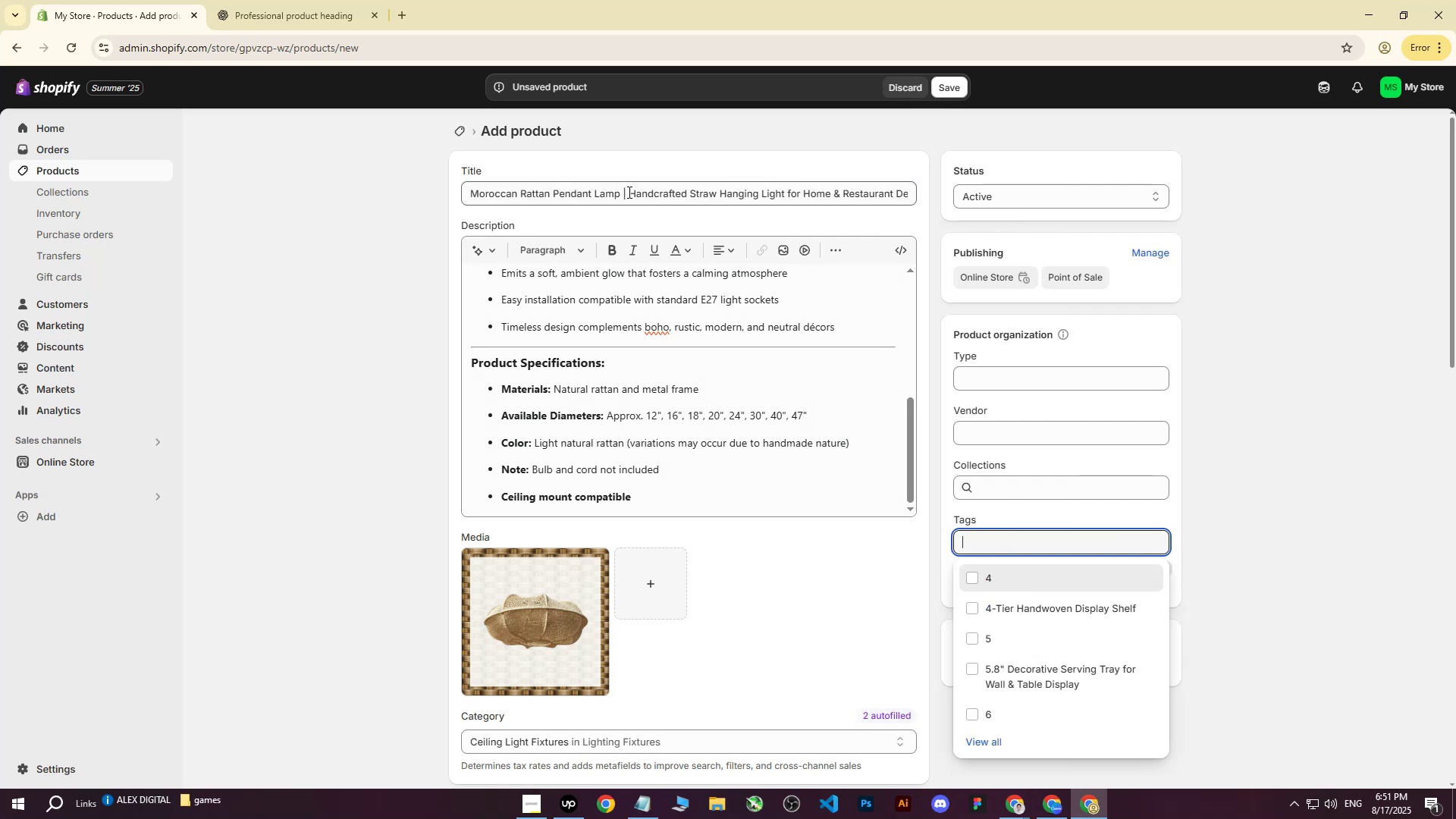 
left_click_drag(start_coordinate=[628, 192], to_coordinate=[996, 196])
 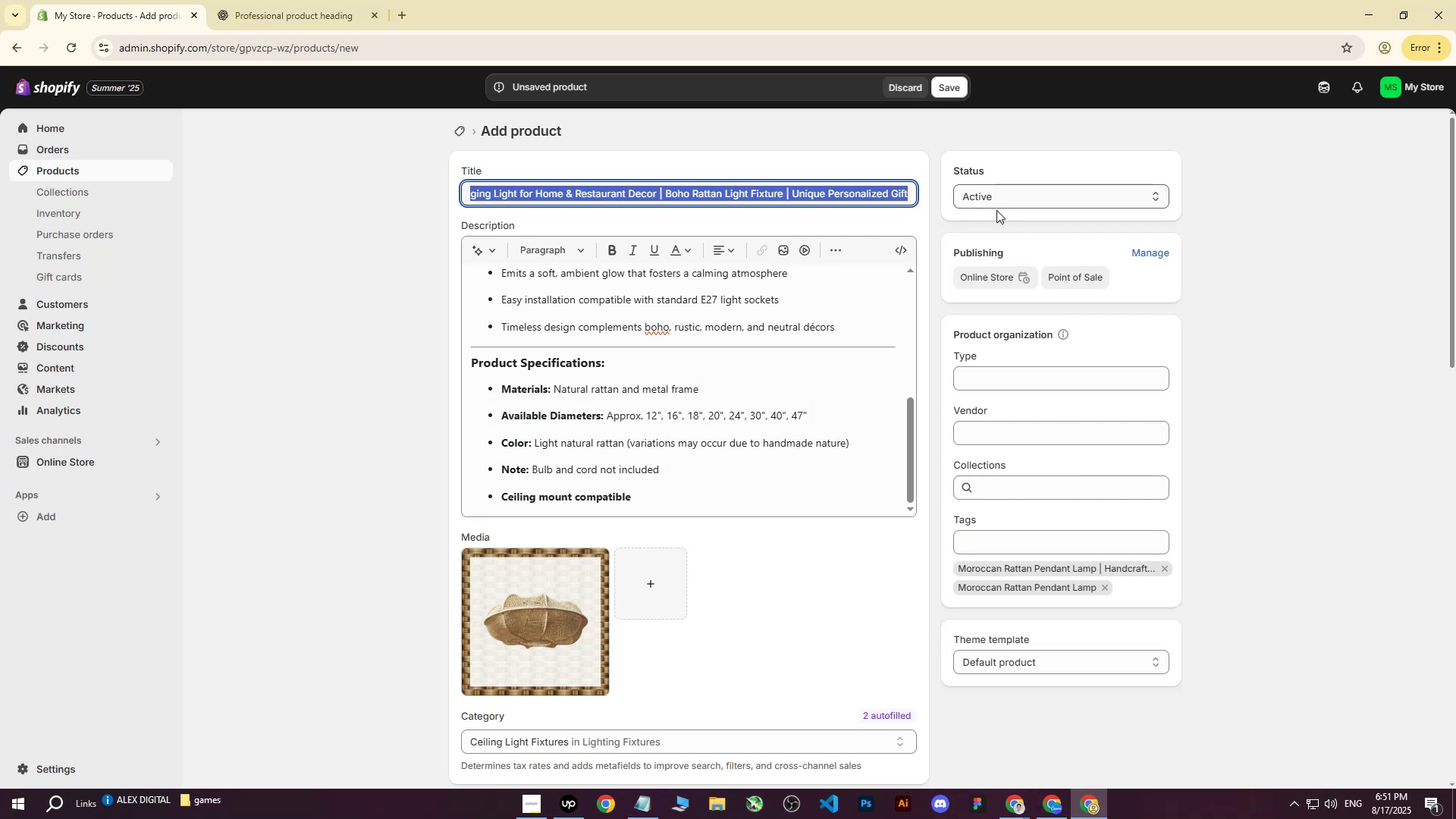 
key(Control+ControlLeft)
 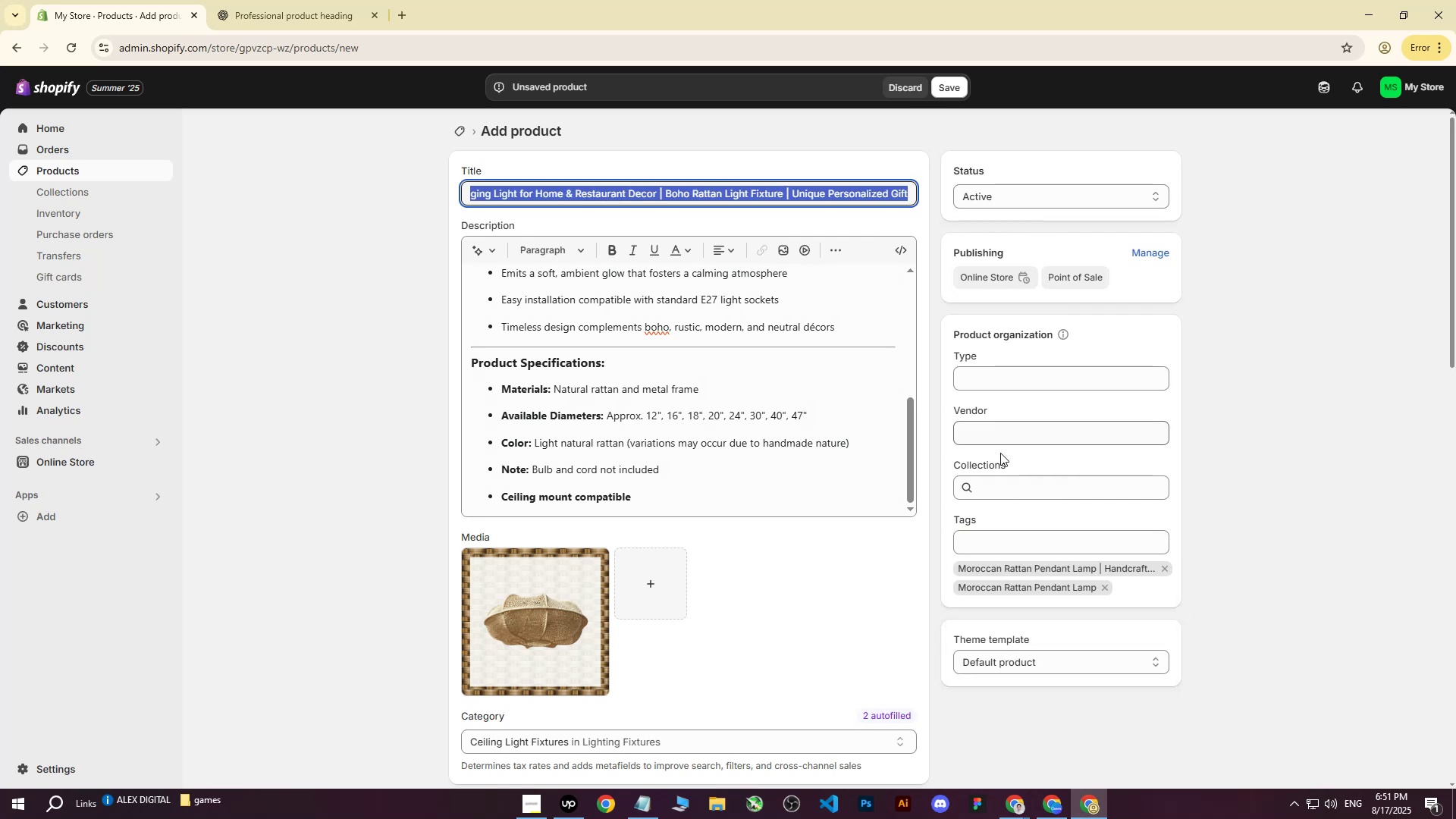 
key(Control+C)
 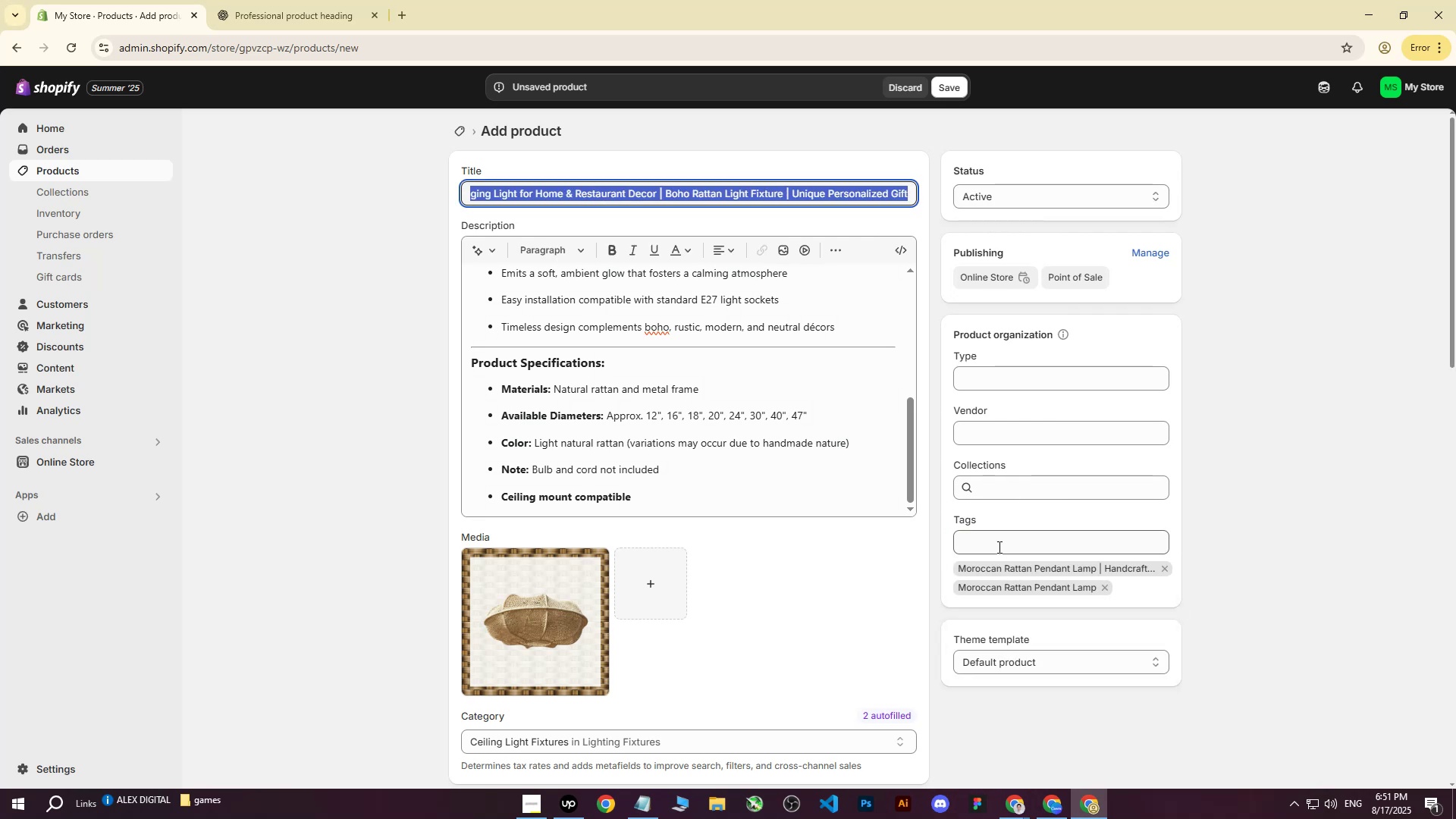 
left_click([1001, 527])
 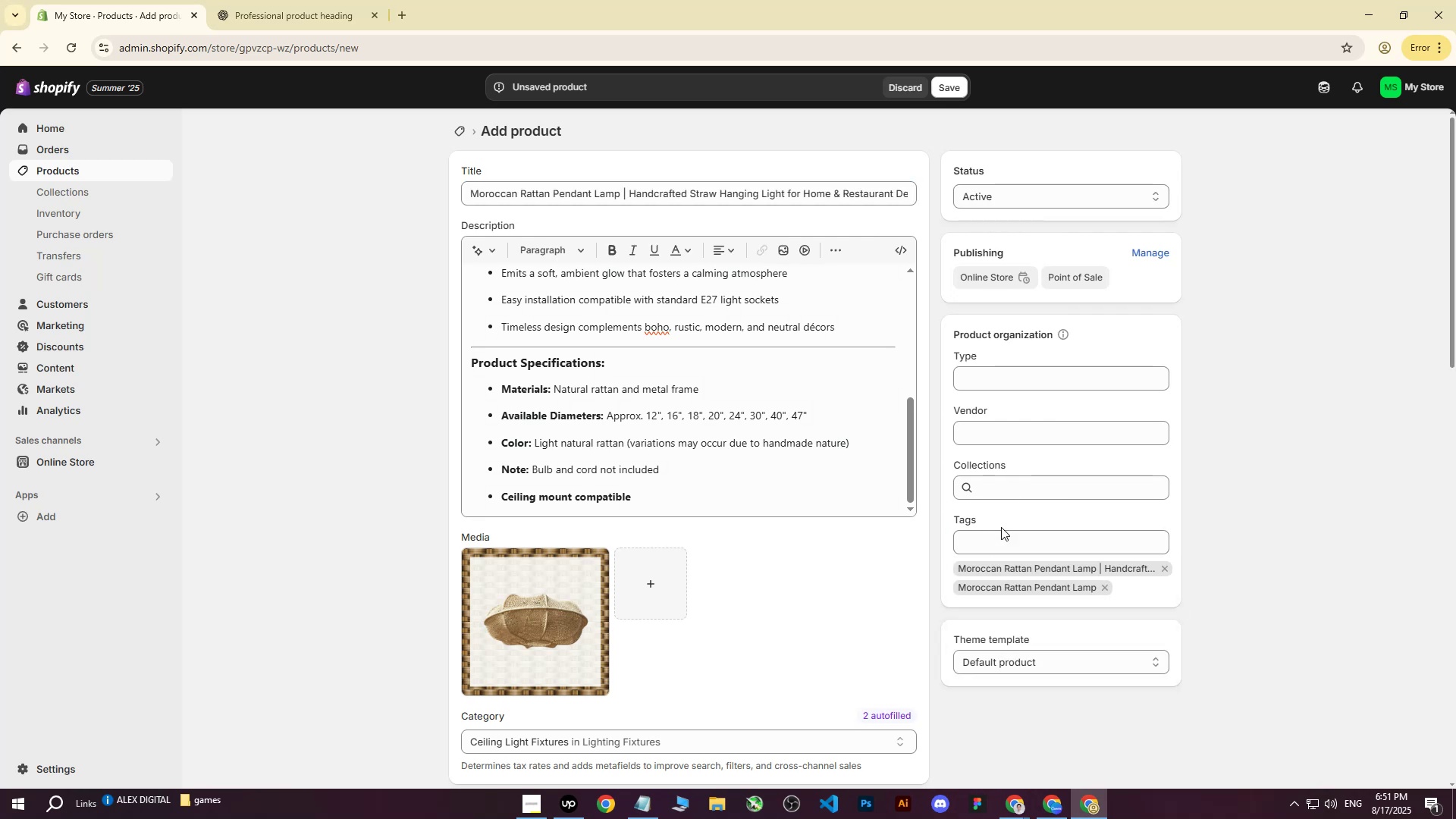 
double_click([998, 539])
 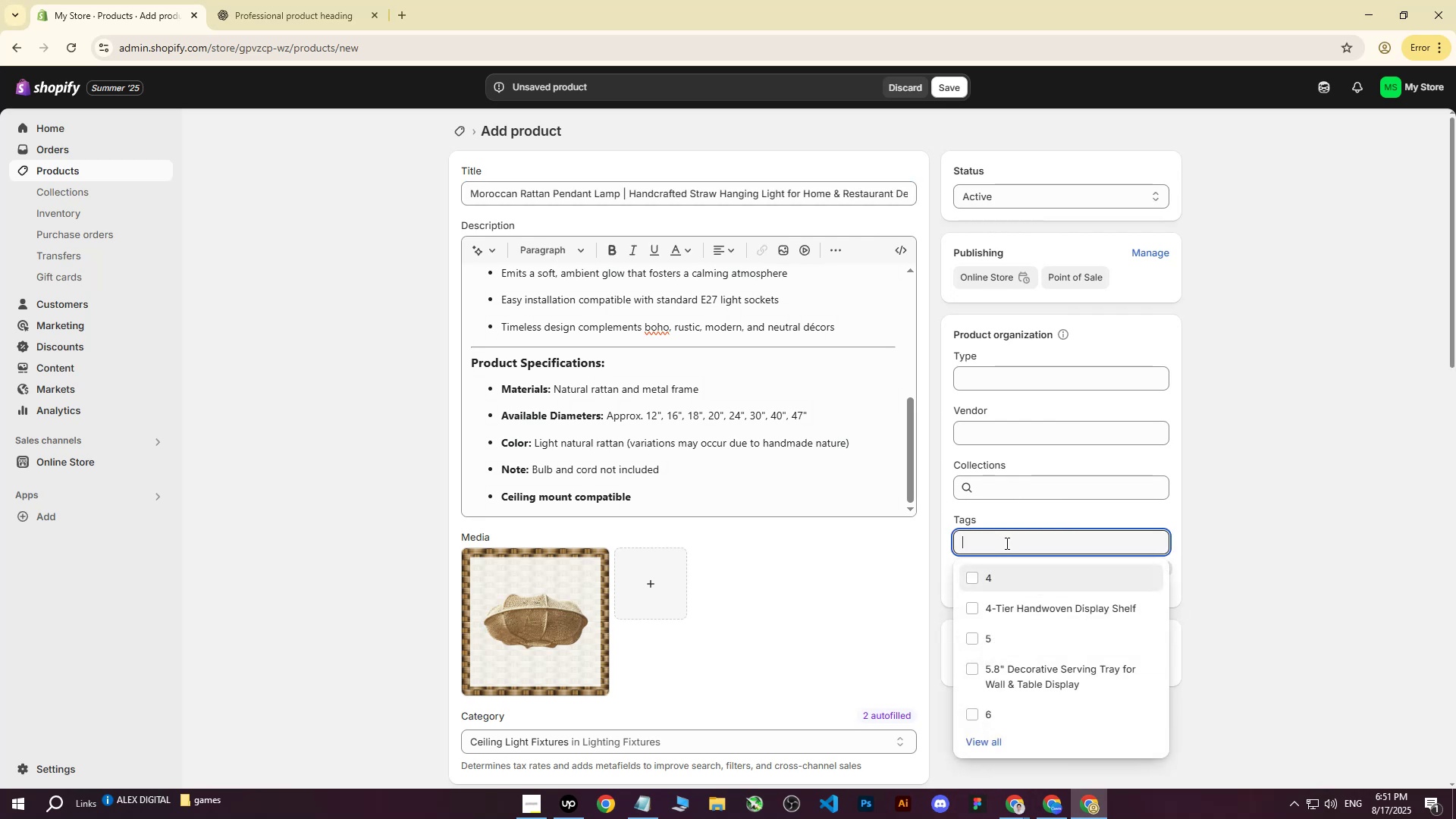 
key(Control+V)
 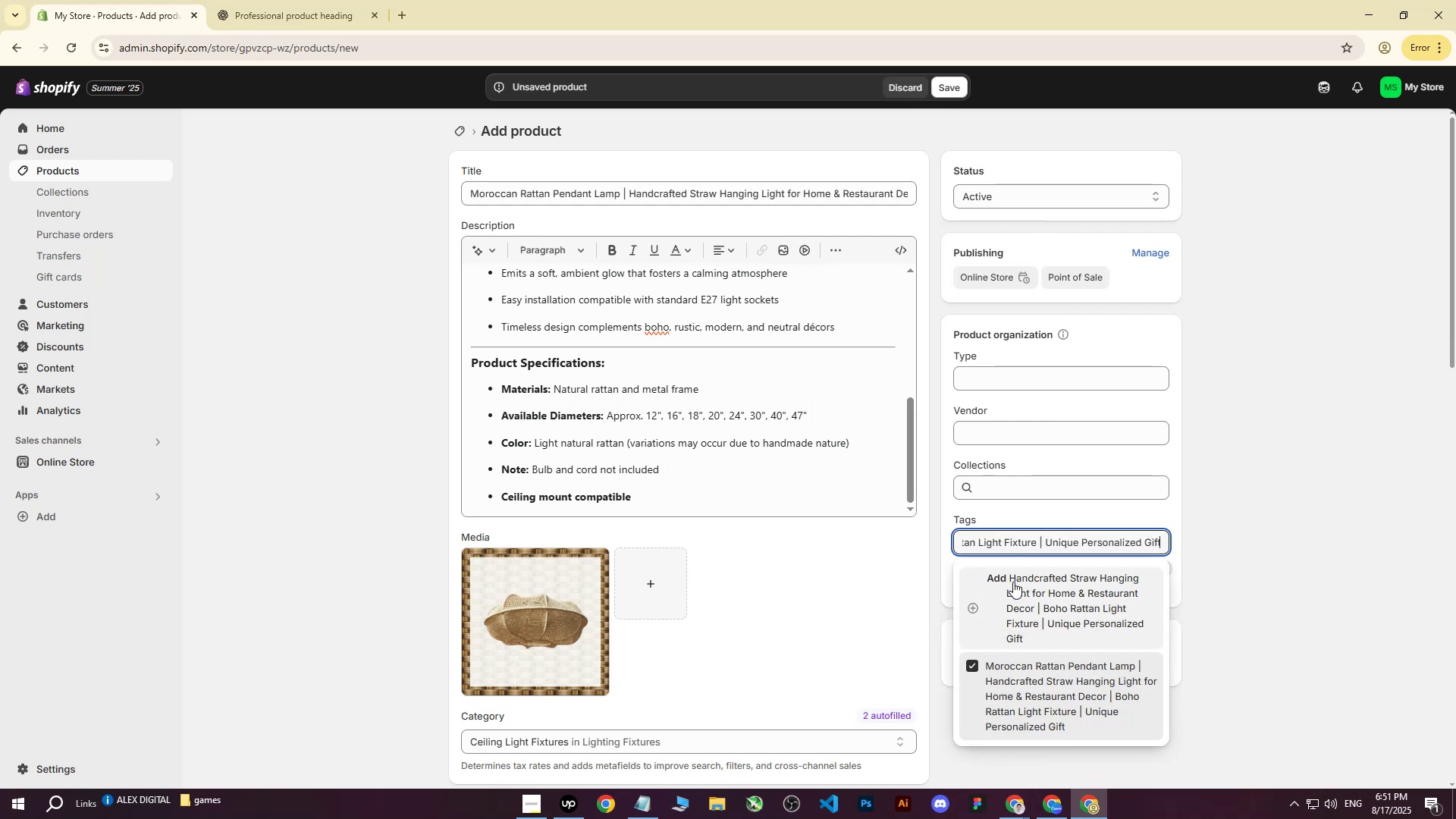 
left_click([1013, 590])
 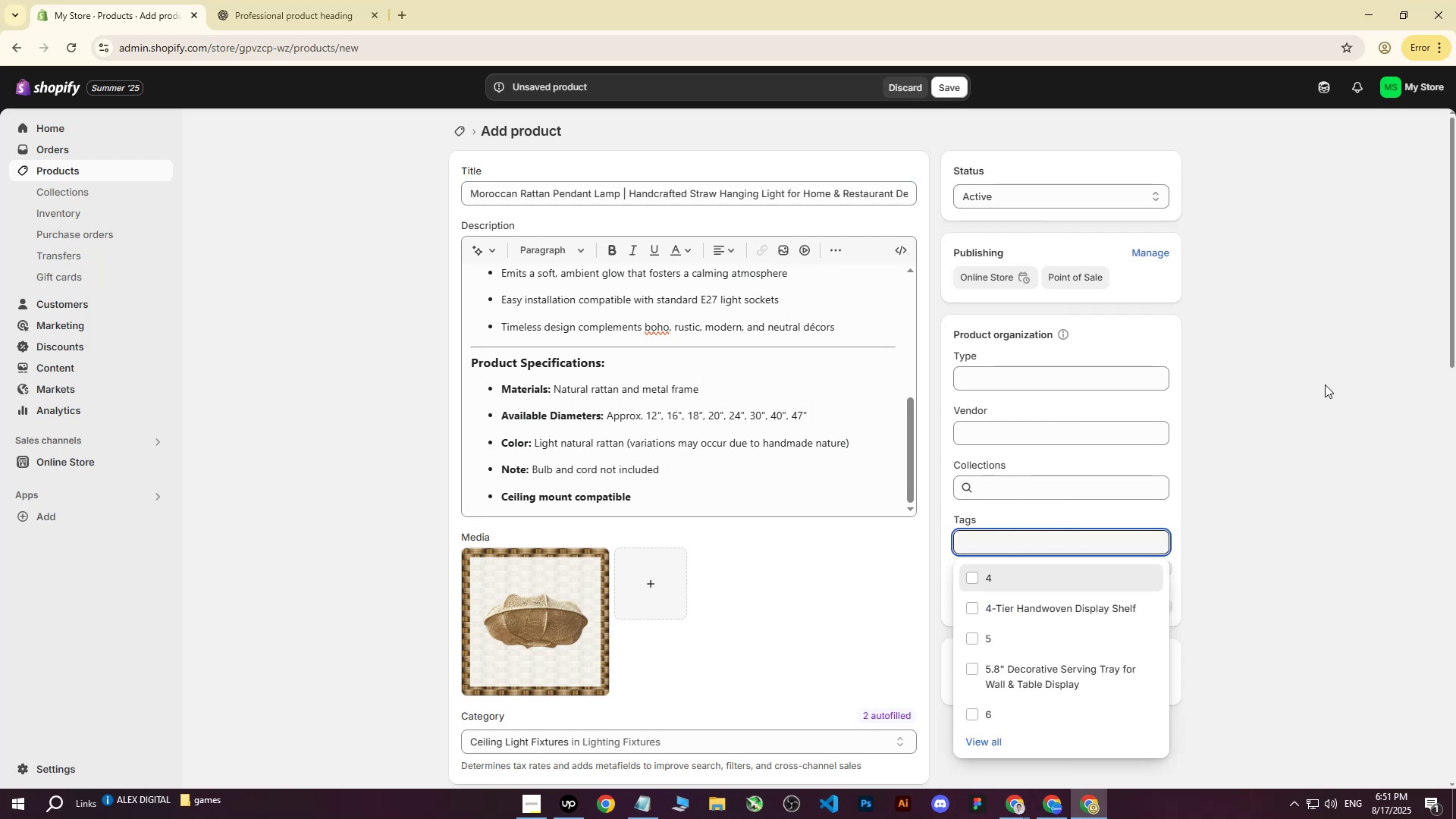 
left_click([1325, 384])
 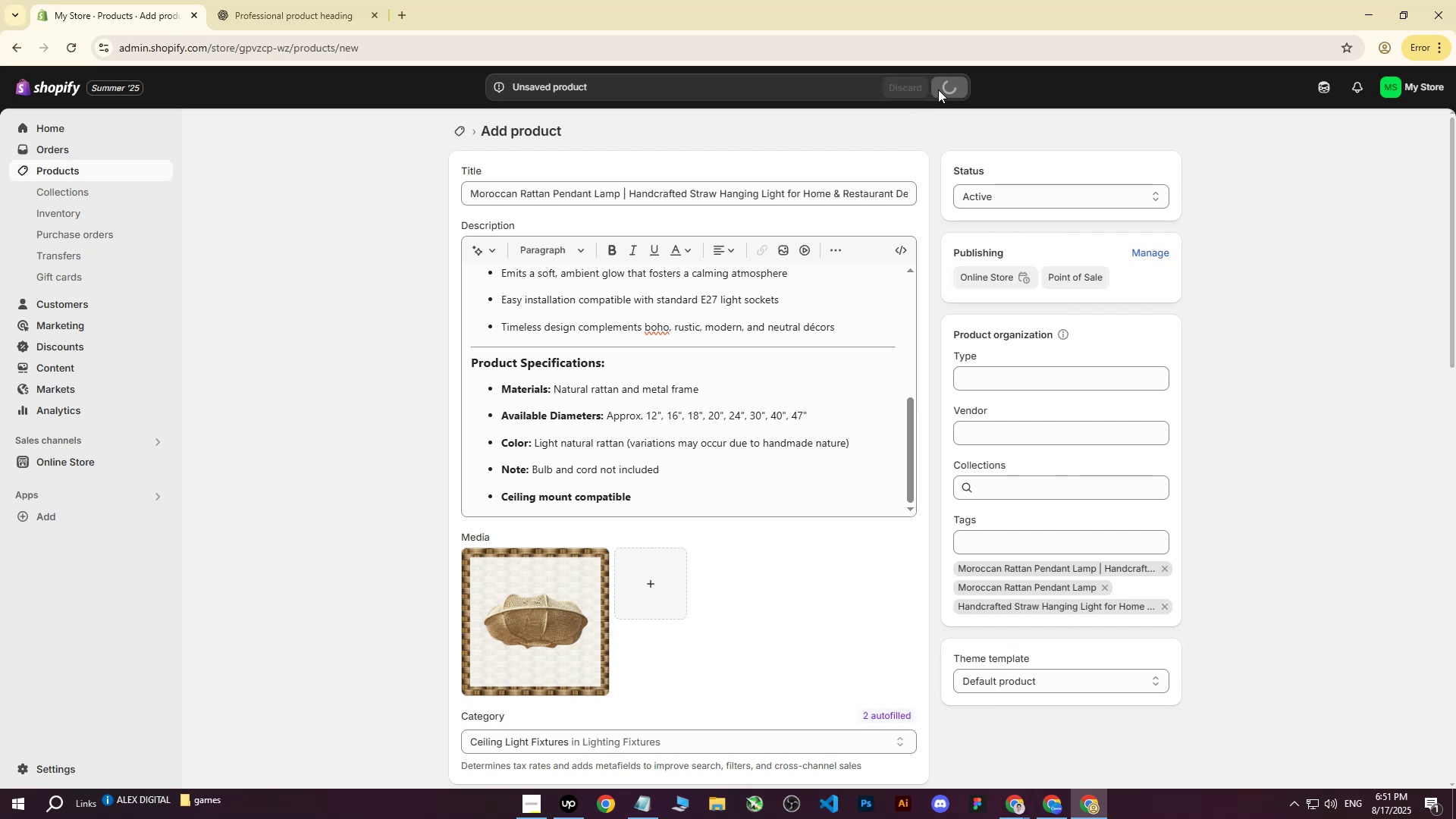 
left_click([560, 610])
 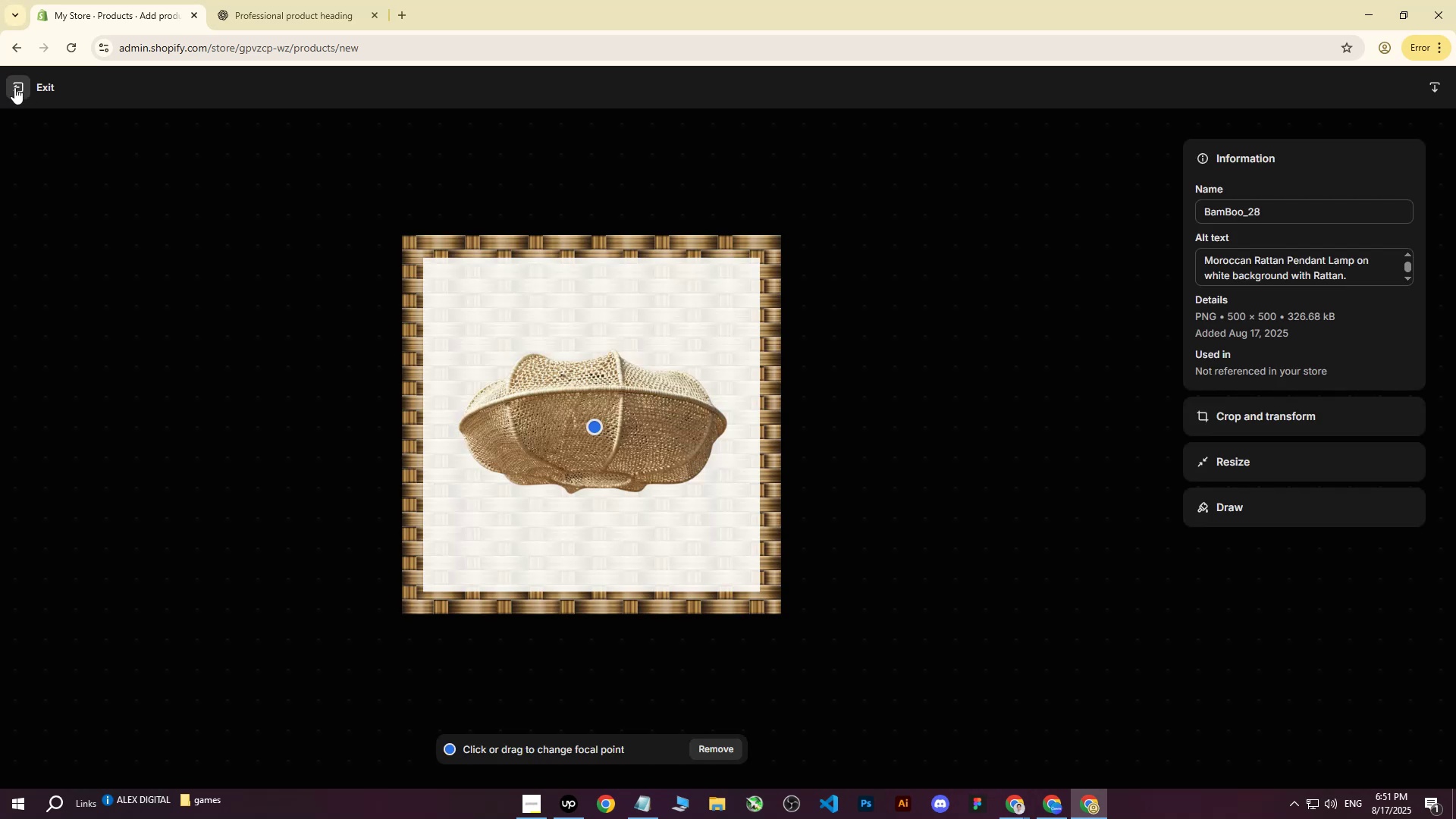 
left_click([14, 87])
 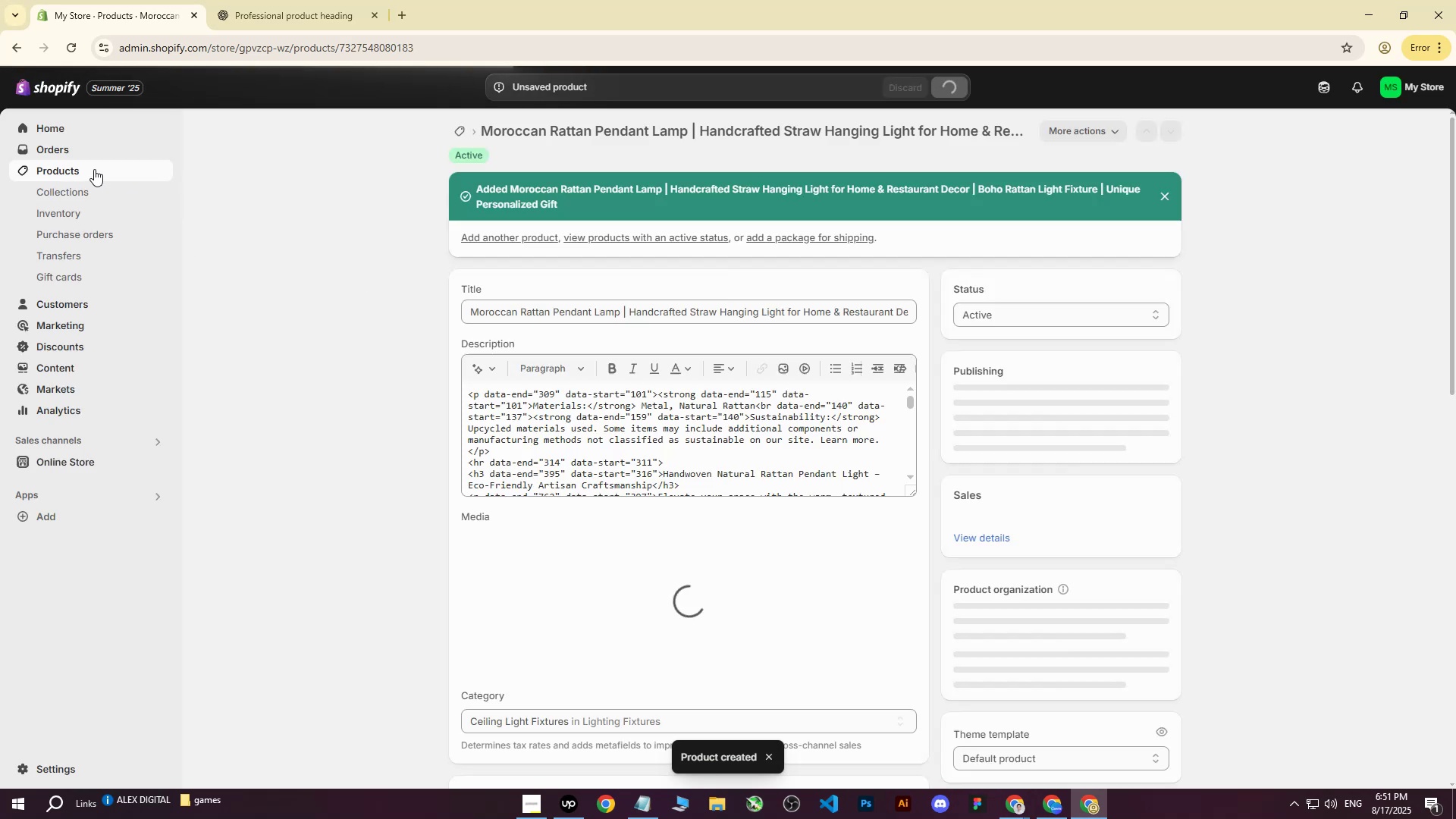 
left_click([94, 169])
 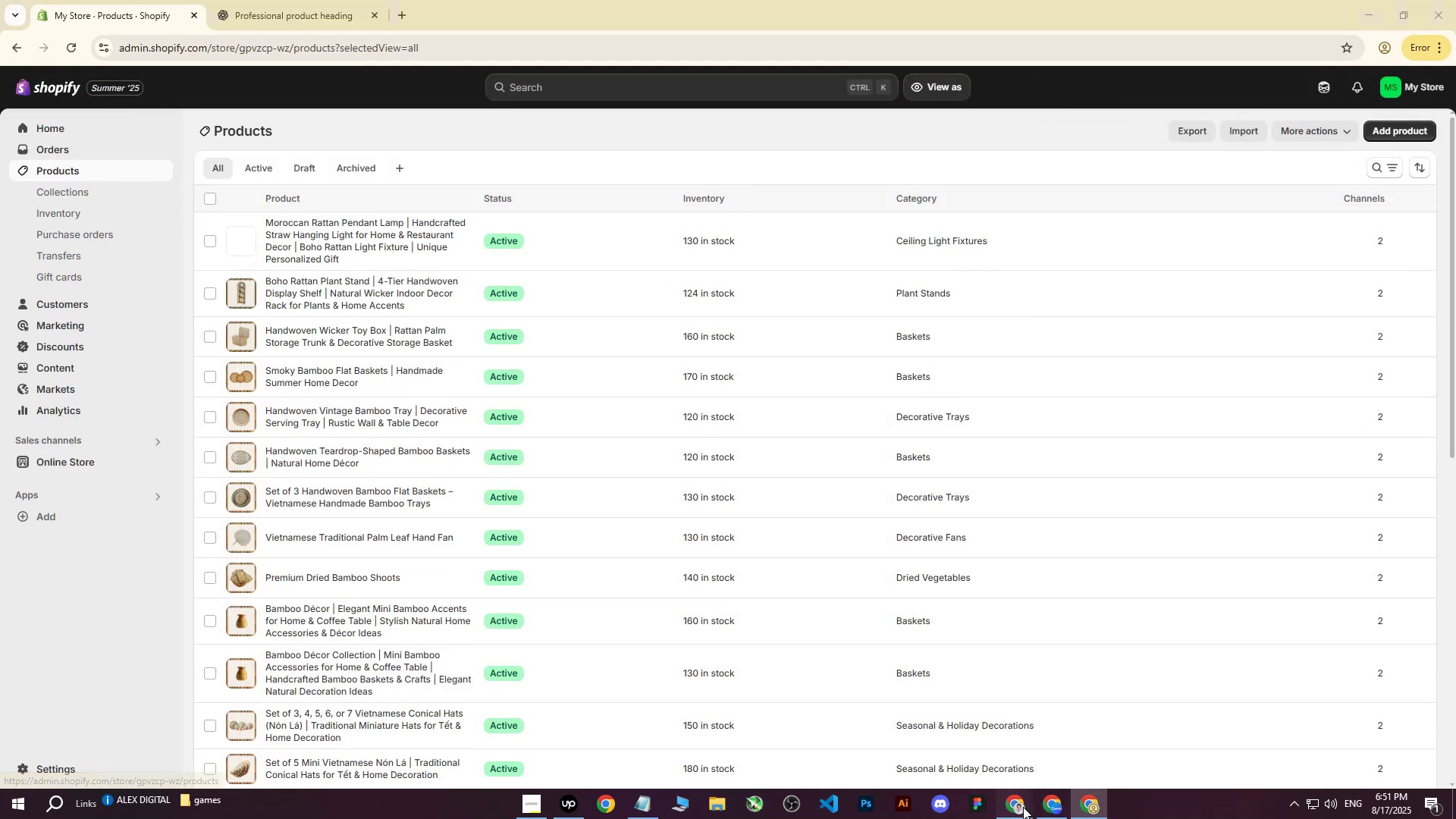 
double_click([924, 753])
 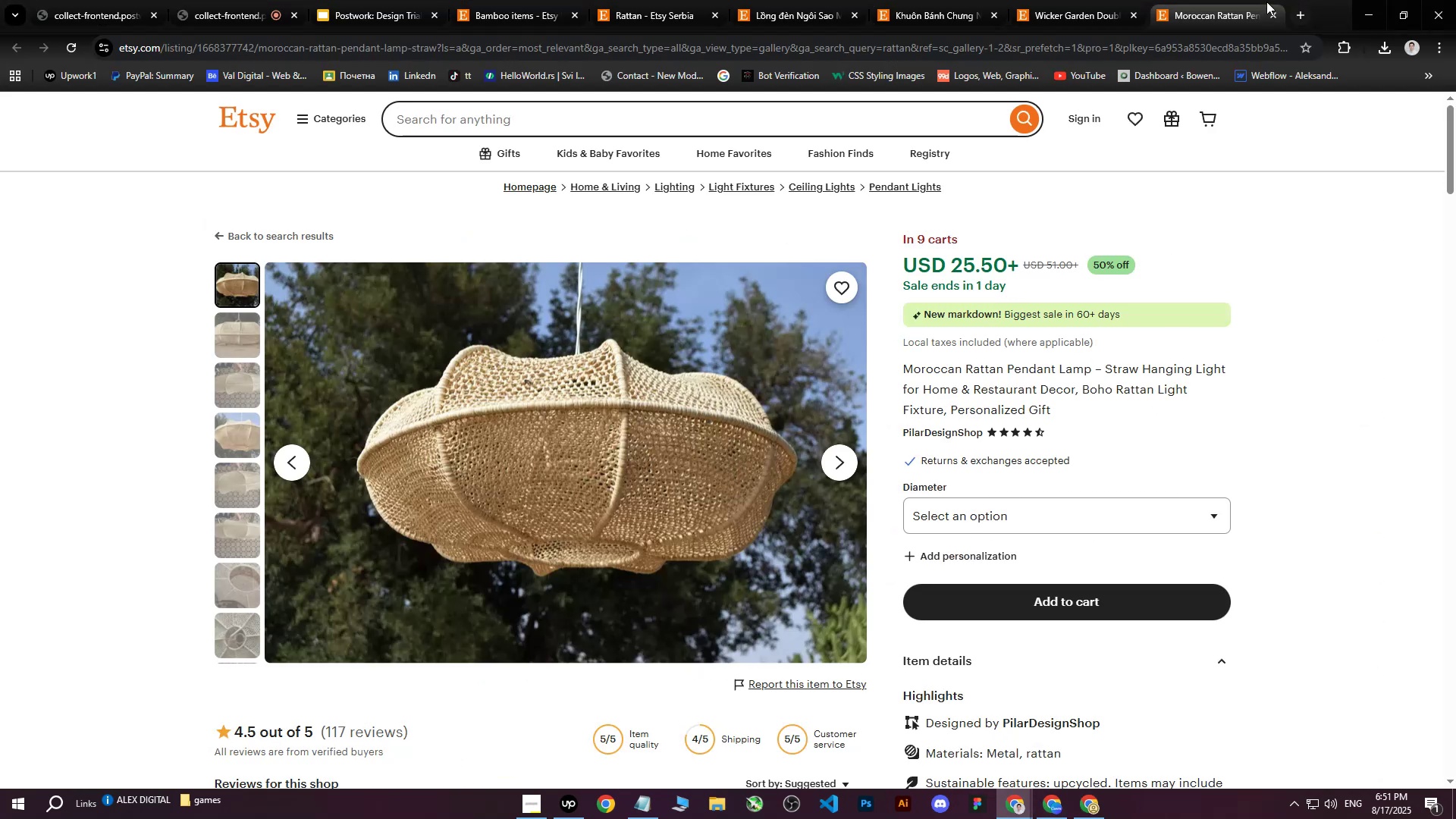 
left_click([1272, 13])
 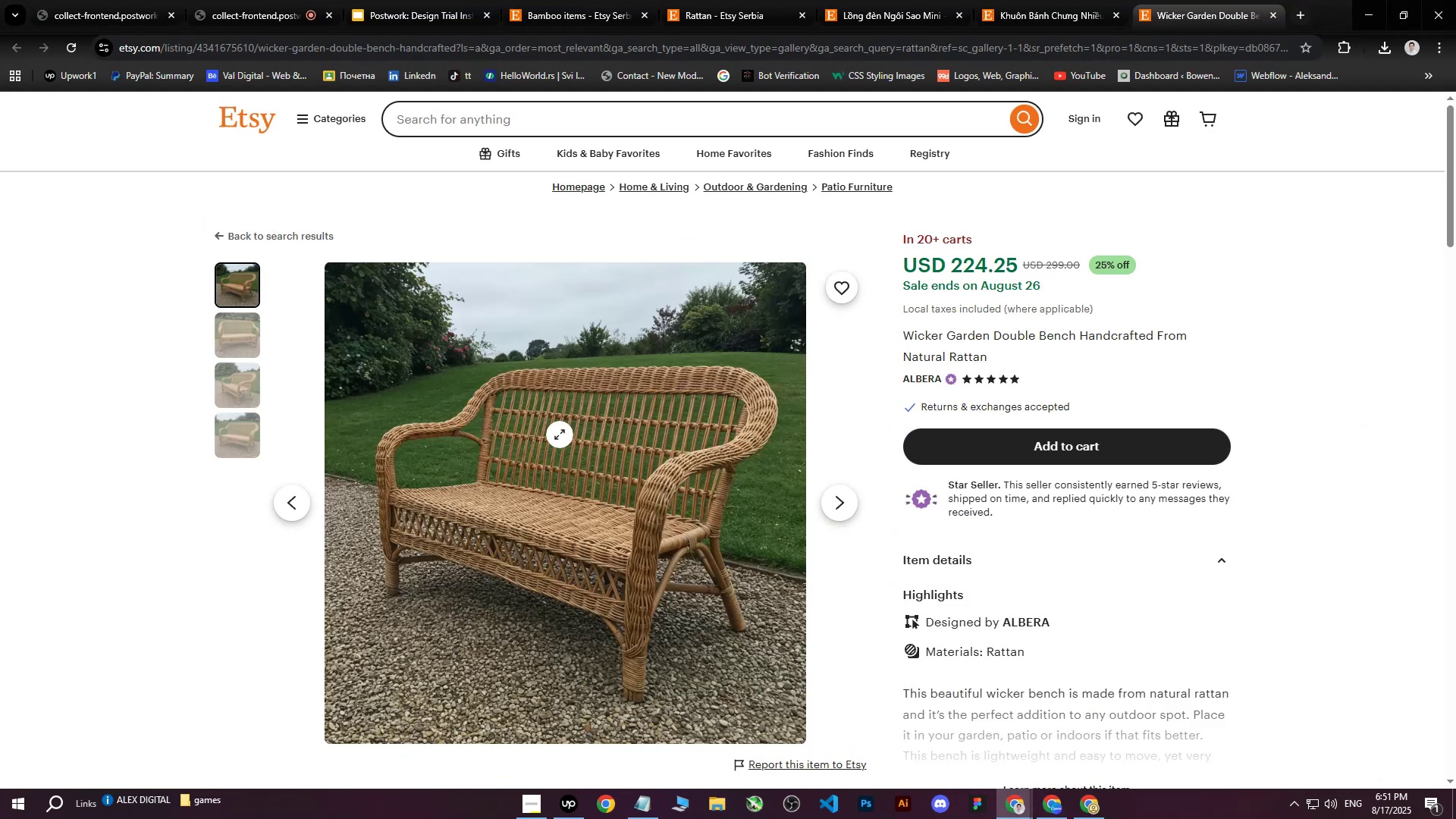 
right_click([571, 440])
 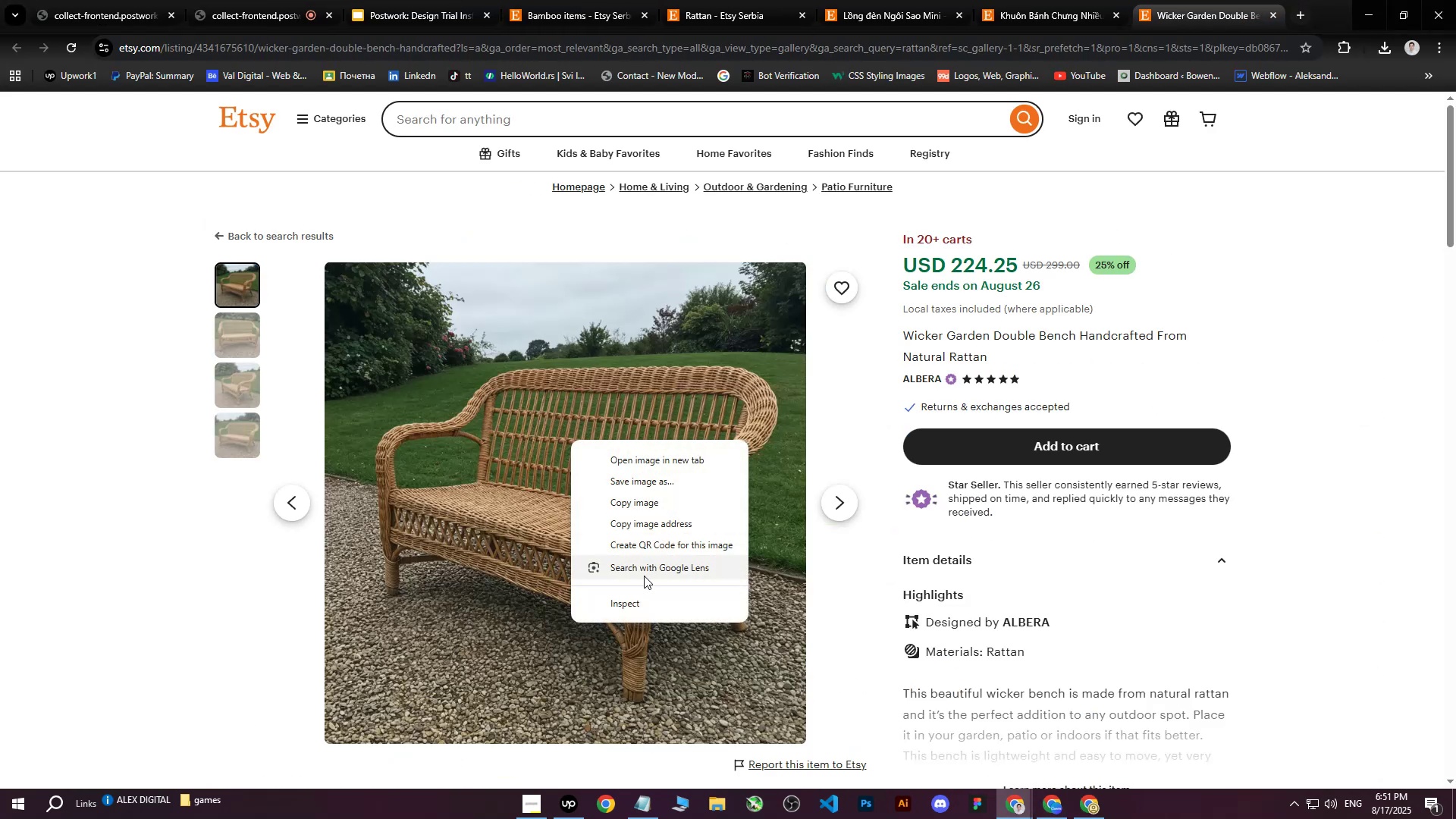 
left_click_drag(start_coordinate=[634, 595], to_coordinate=[671, 610])
 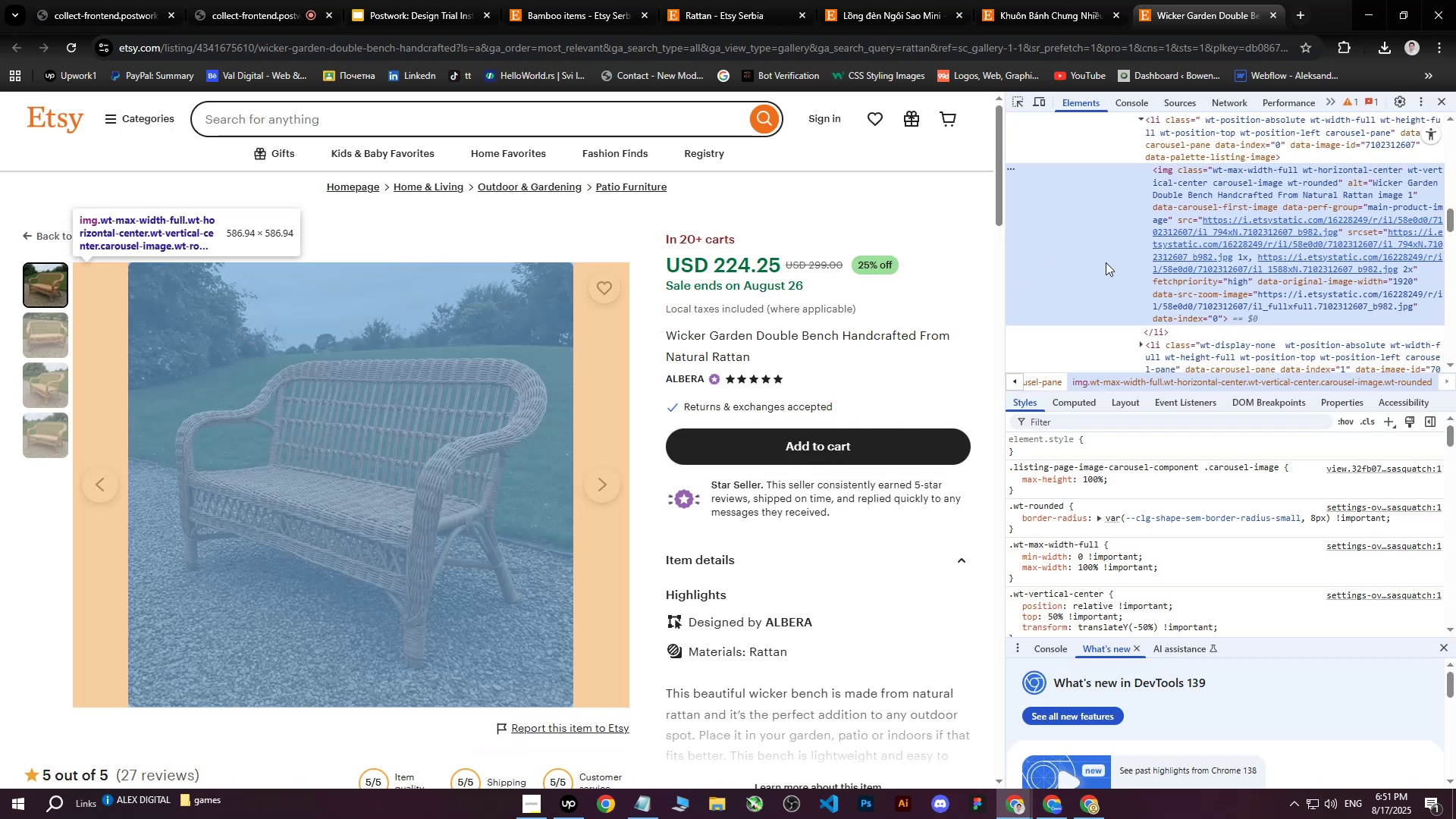 
left_click([1277, 242])
 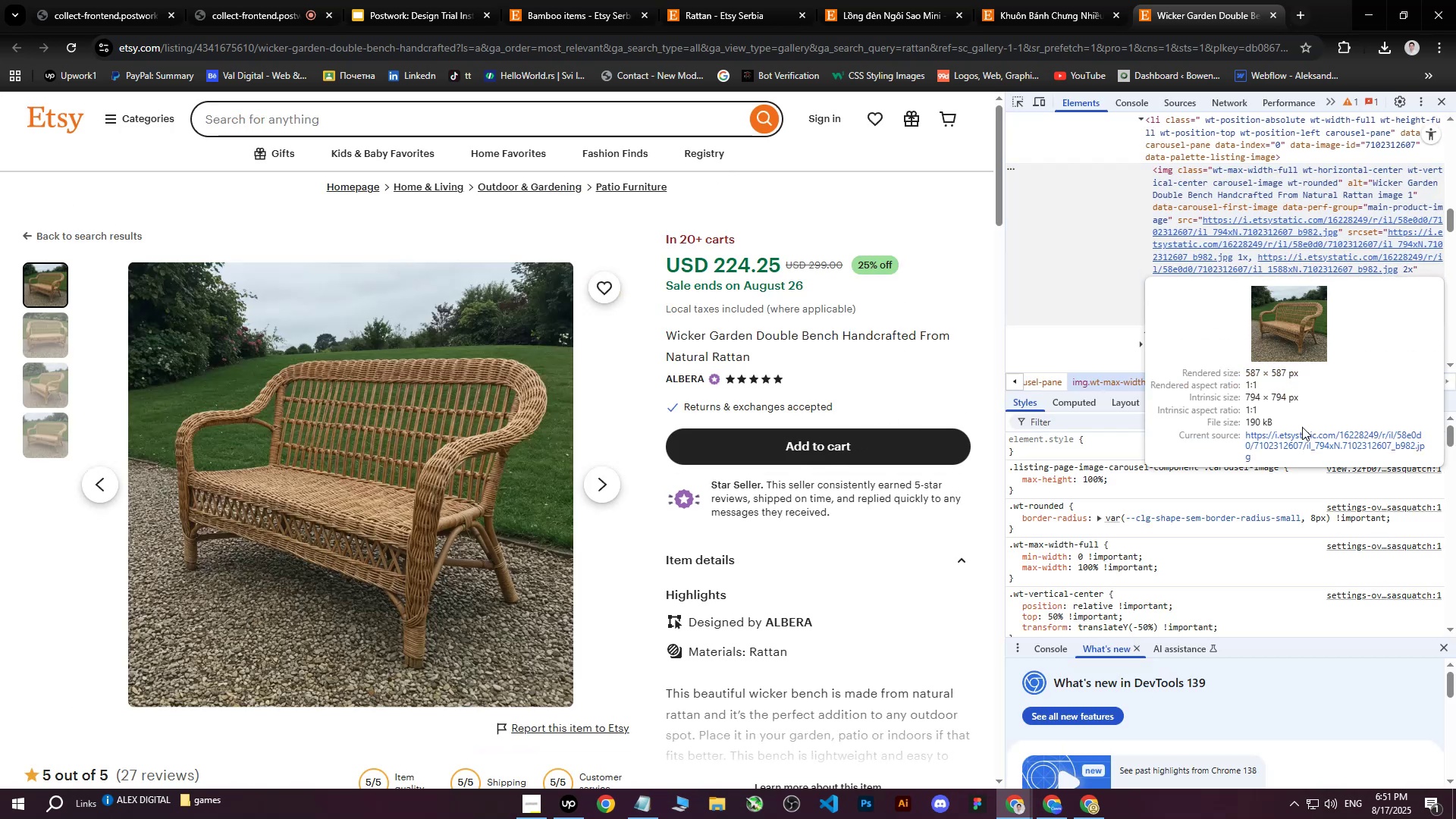 
left_click([1297, 438])
 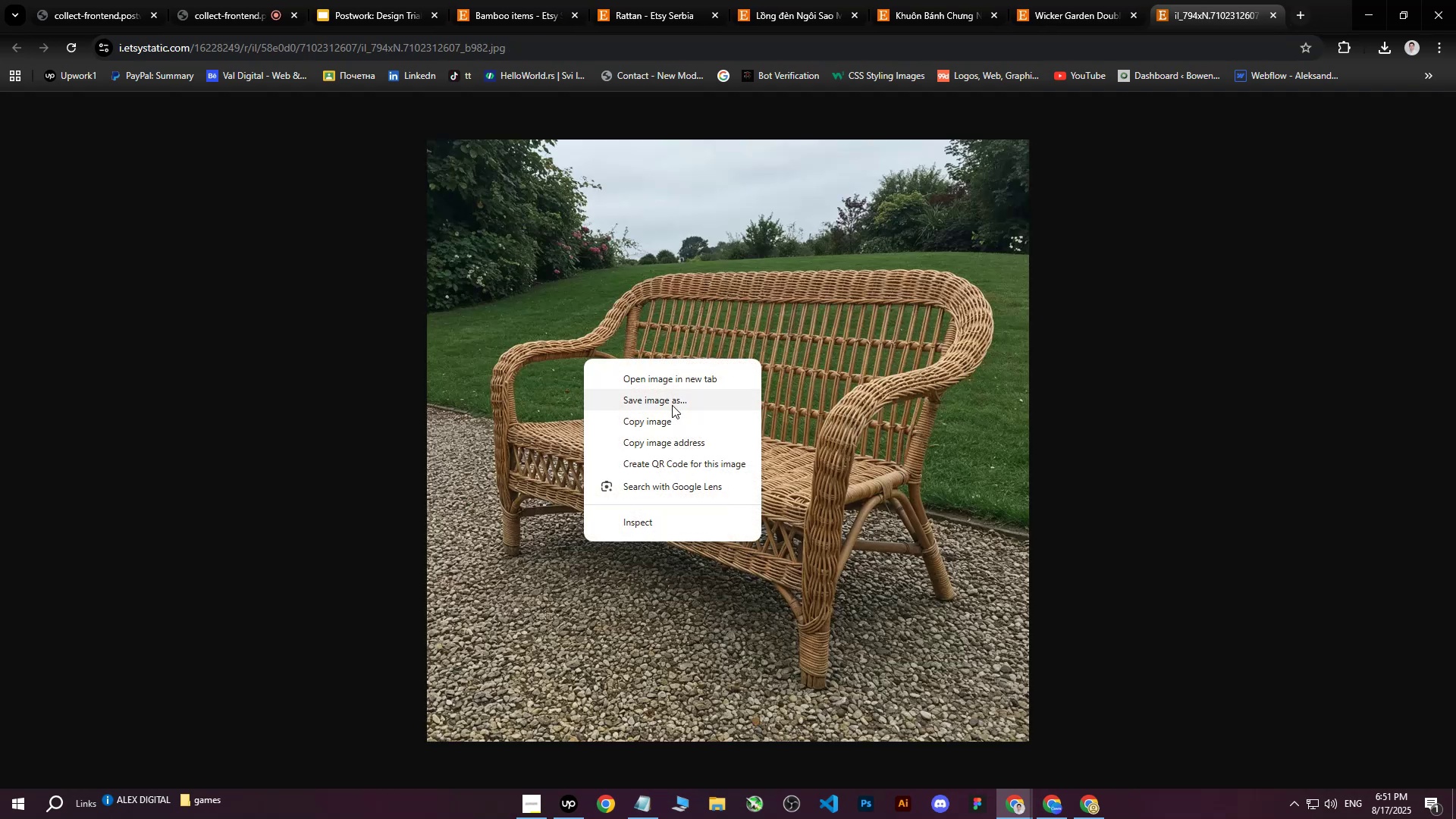 
left_click([672, 409])
 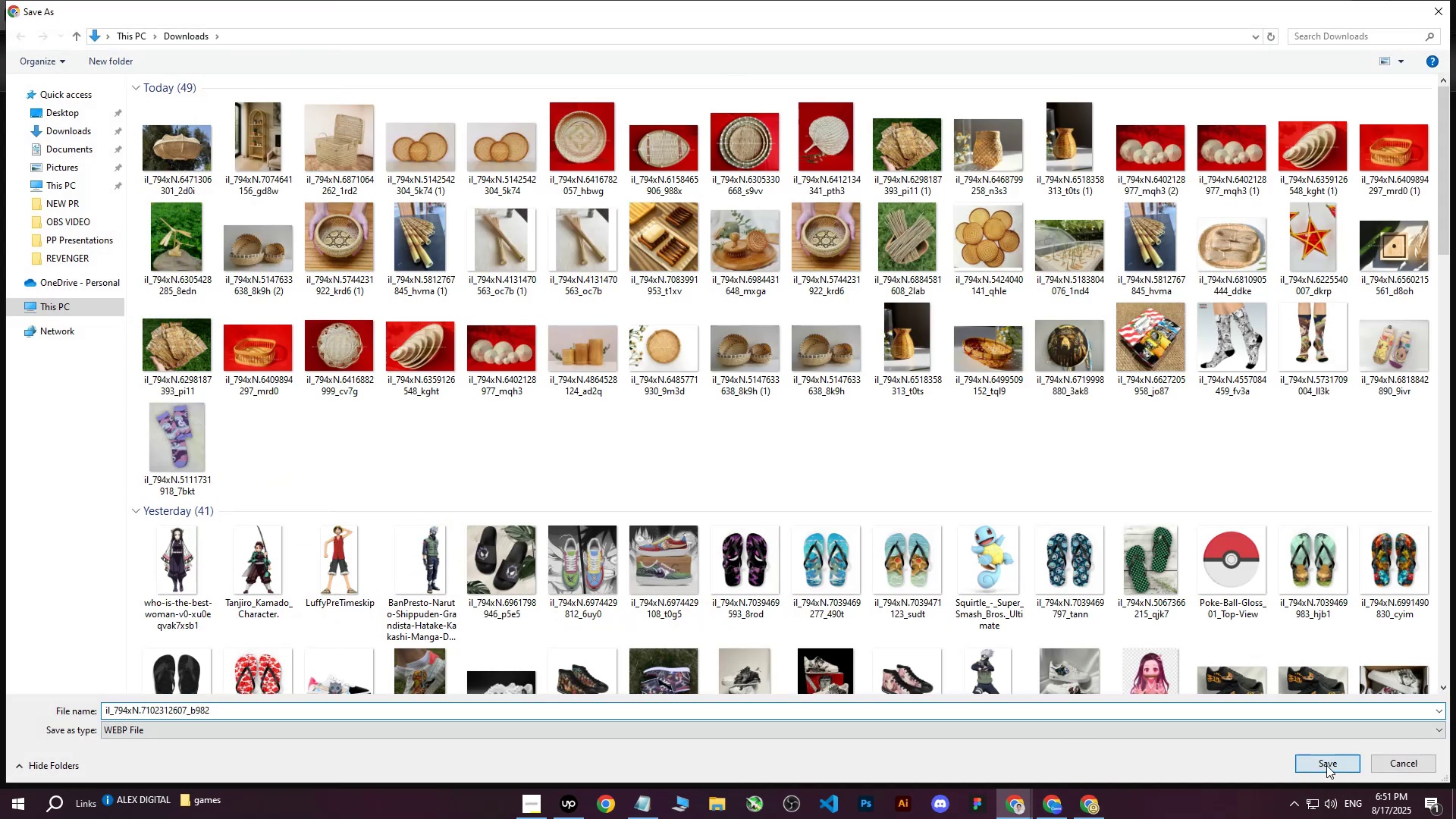 
double_click([1097, 807])
 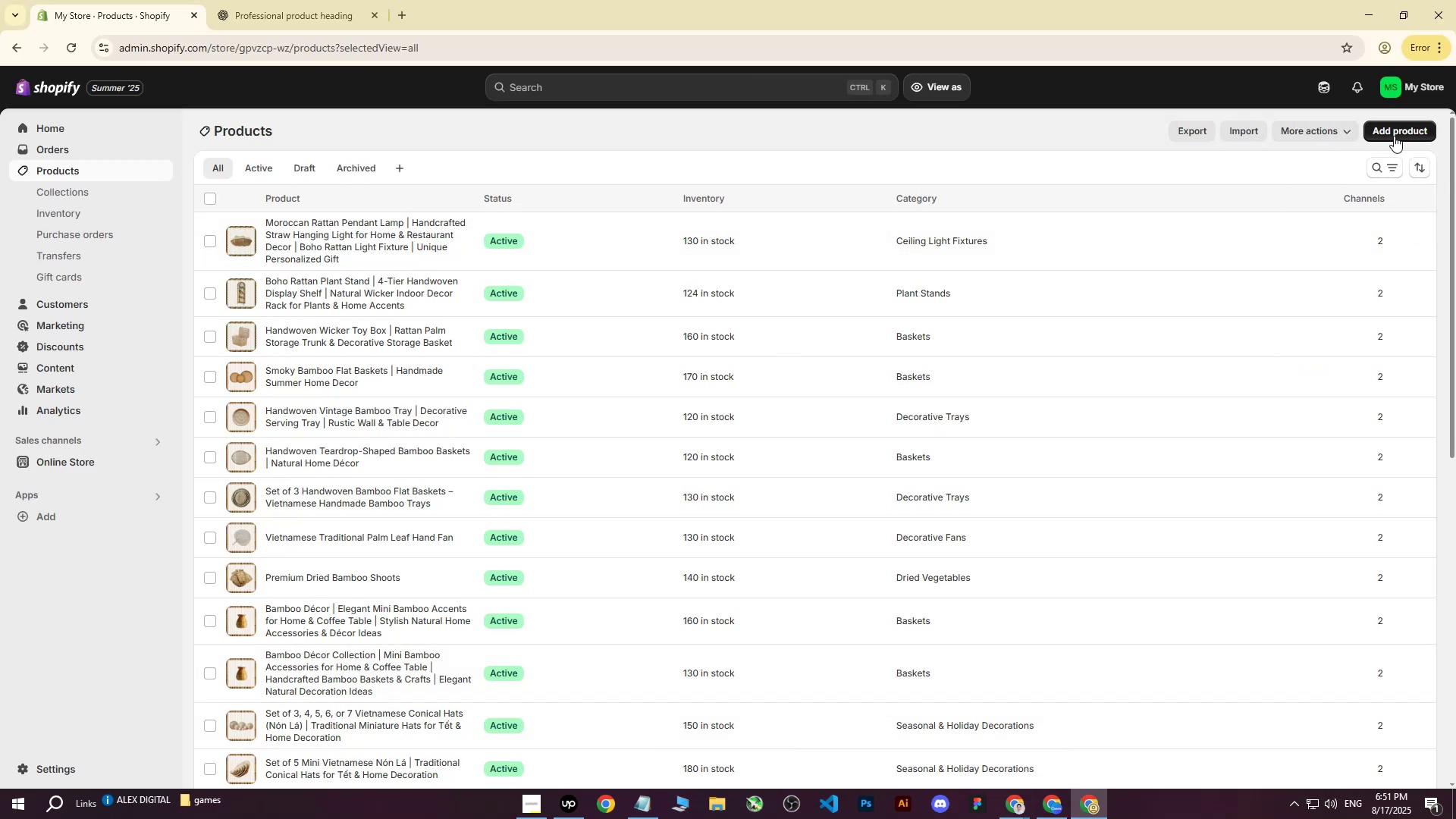 
left_click([1059, 808])
 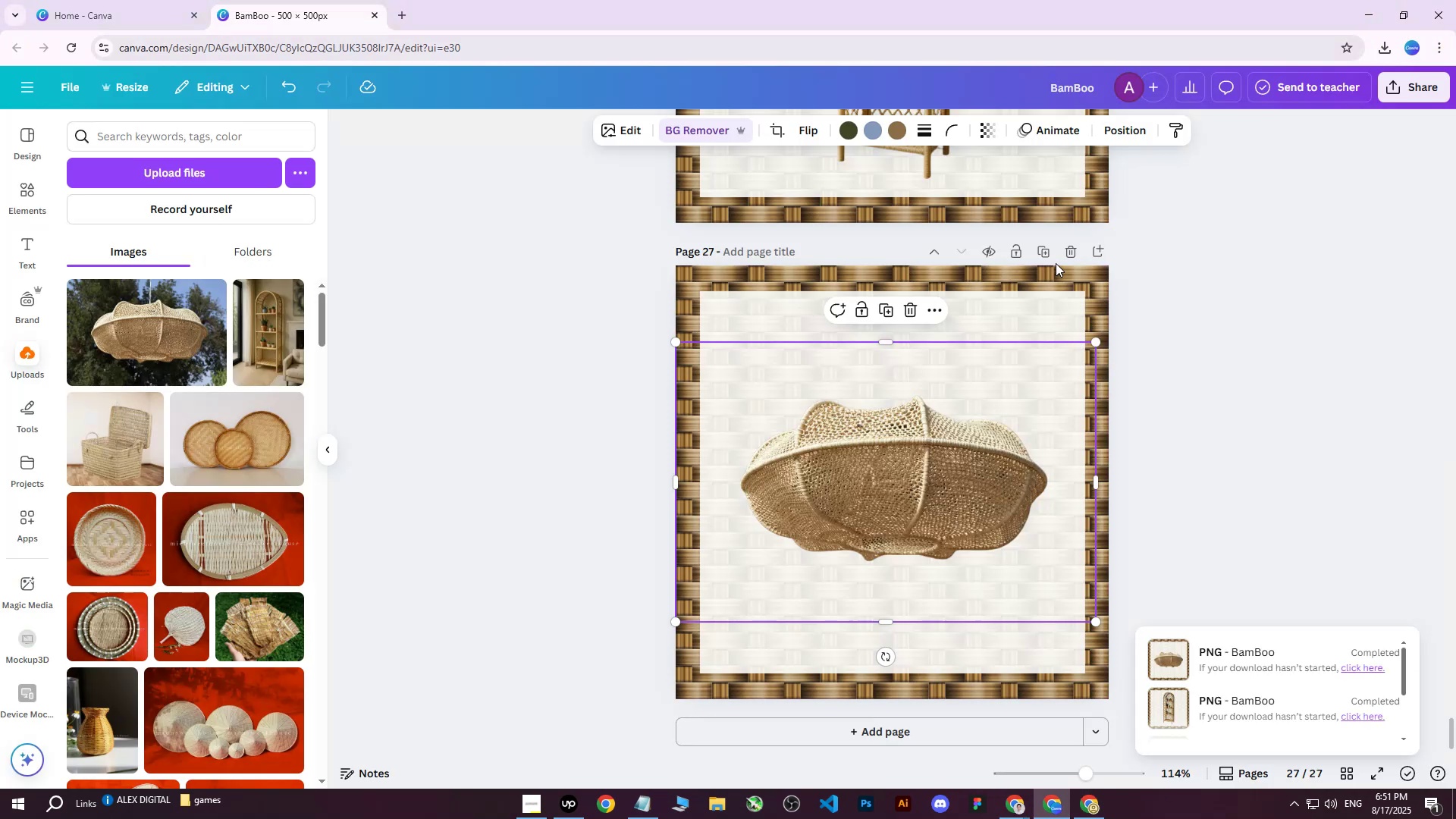 
left_click([1043, 247])
 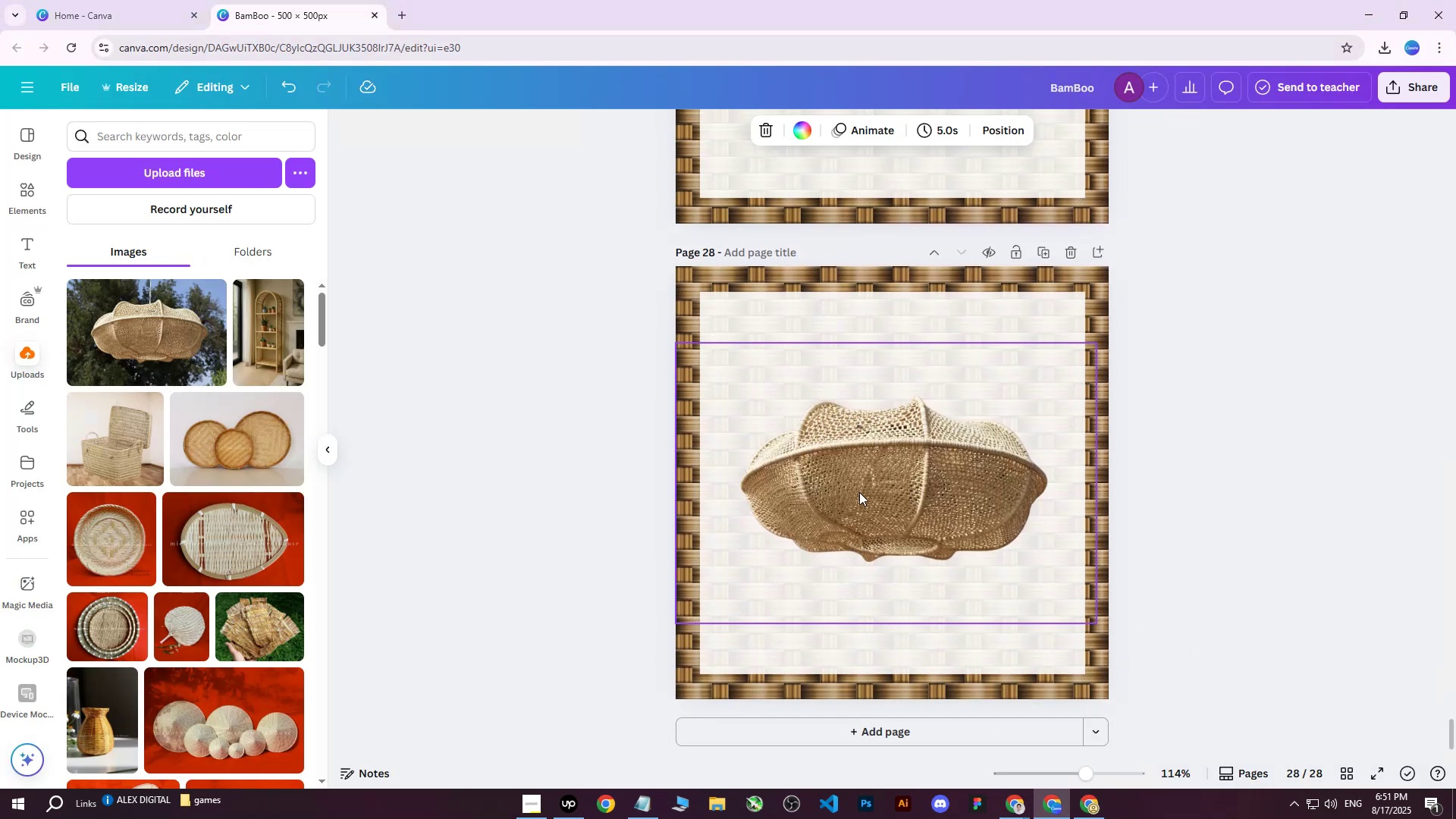 
left_click([860, 492])
 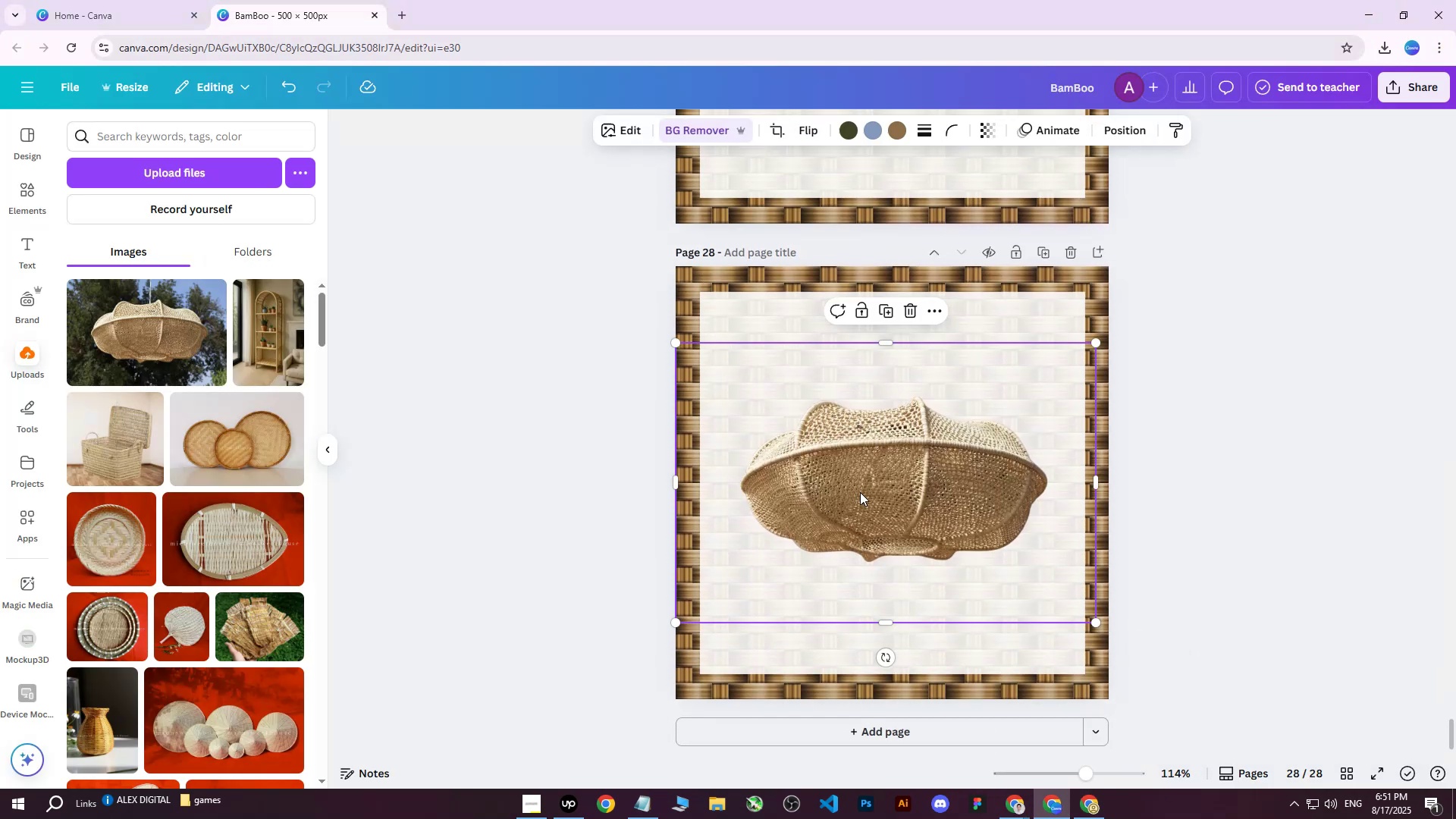 
key(Delete)
 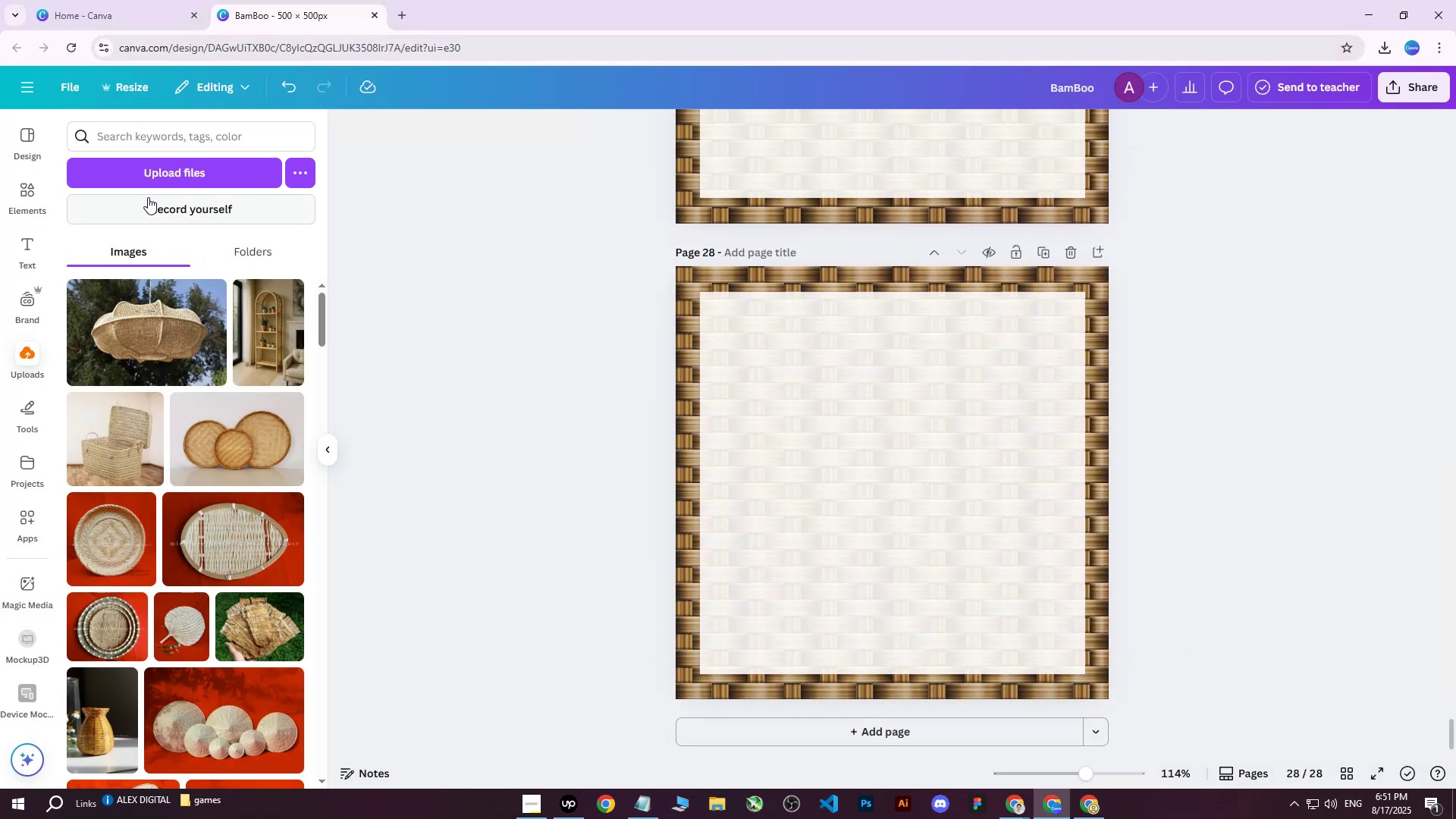 
left_click([153, 165])
 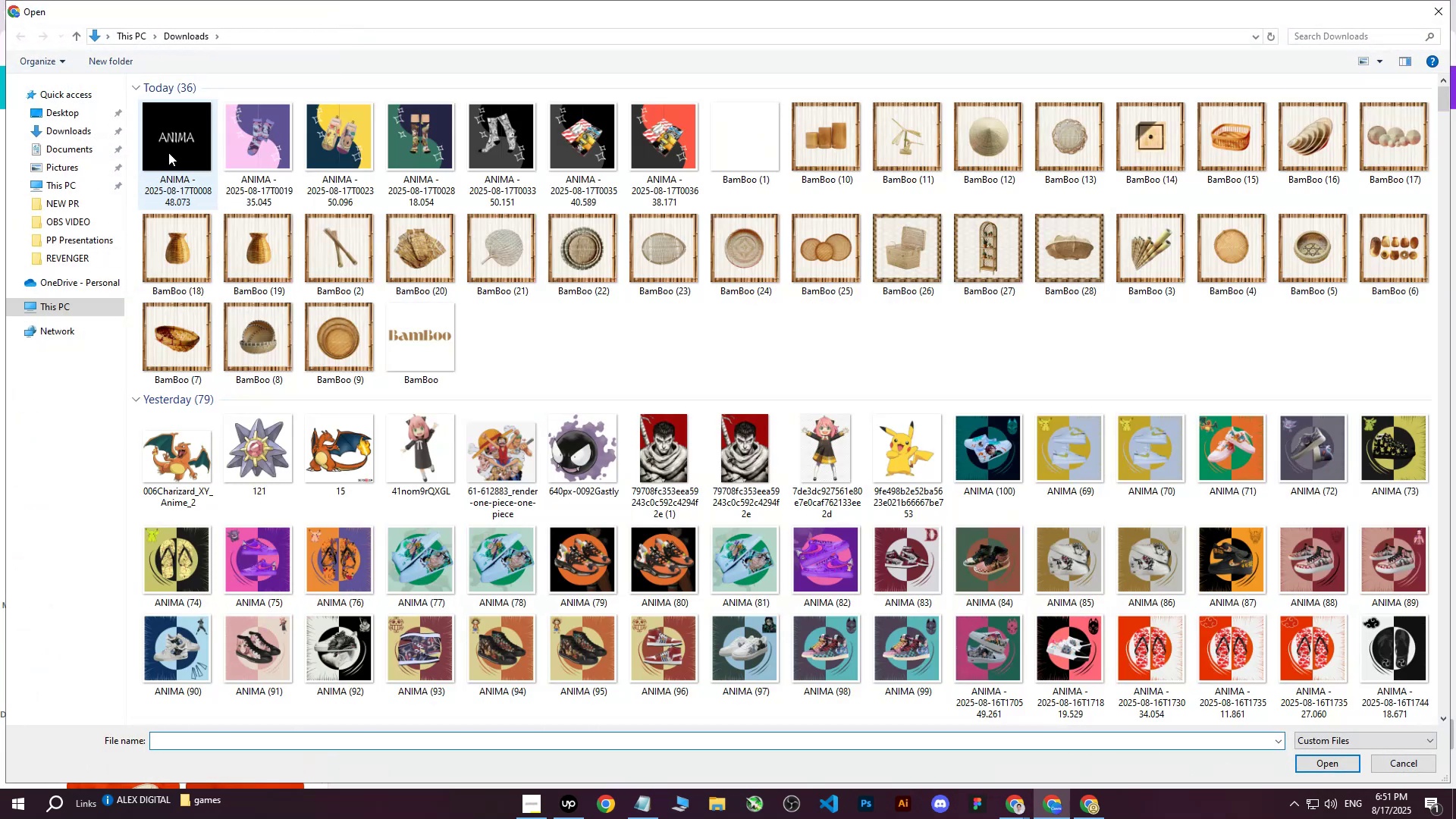 
left_click([174, 149])
 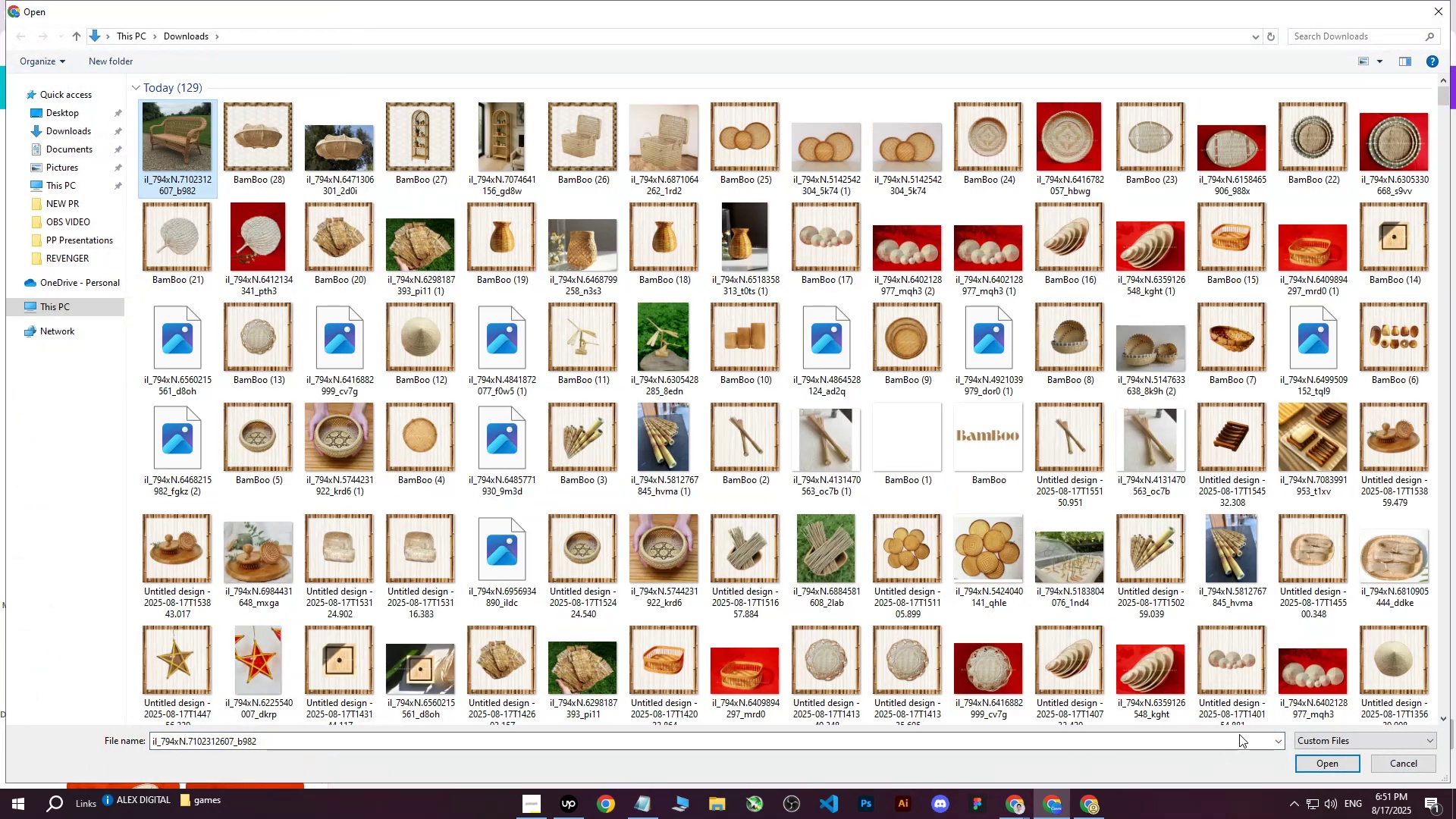 
left_click([1307, 759])
 